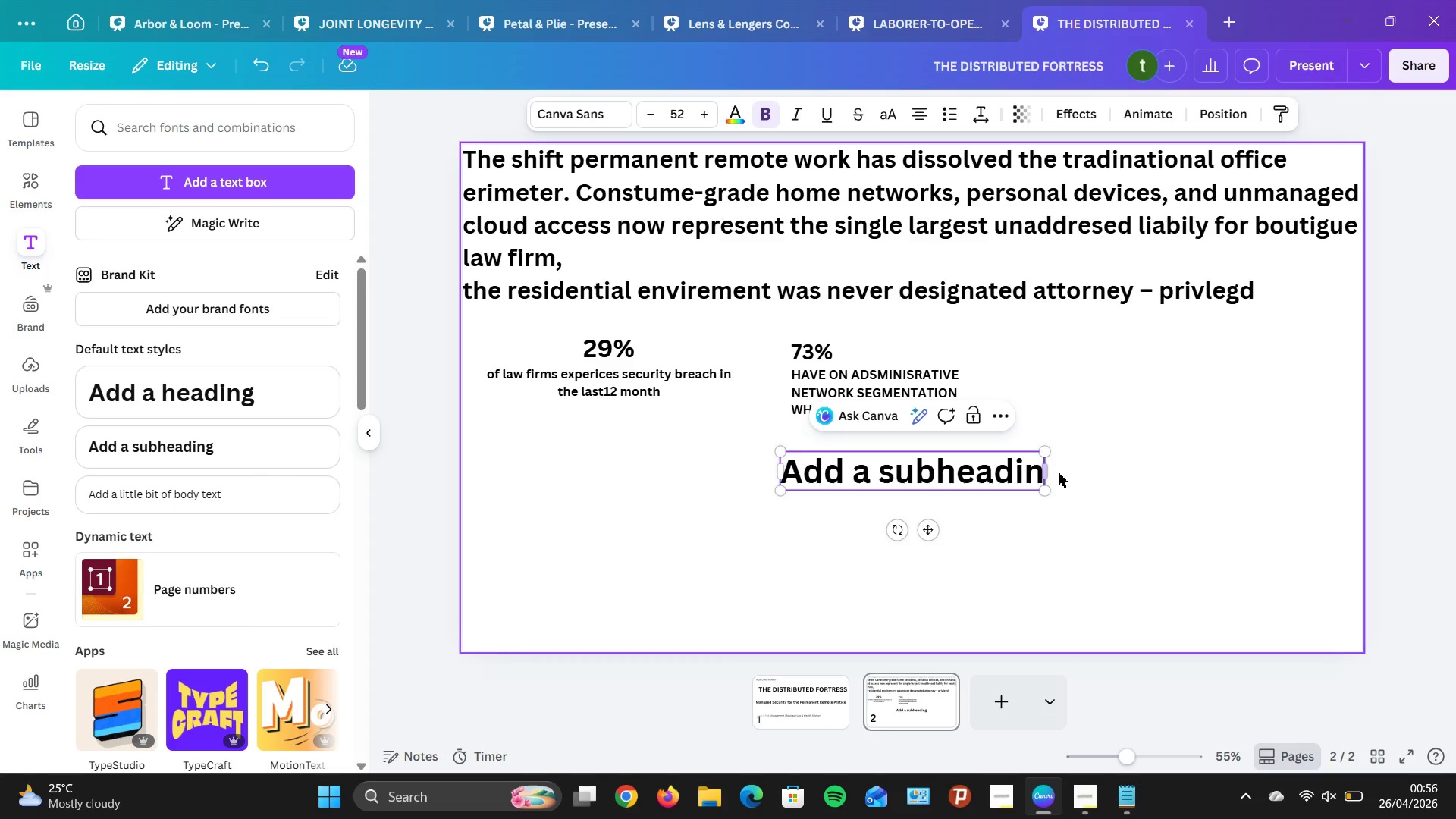 
key(Backspace)
 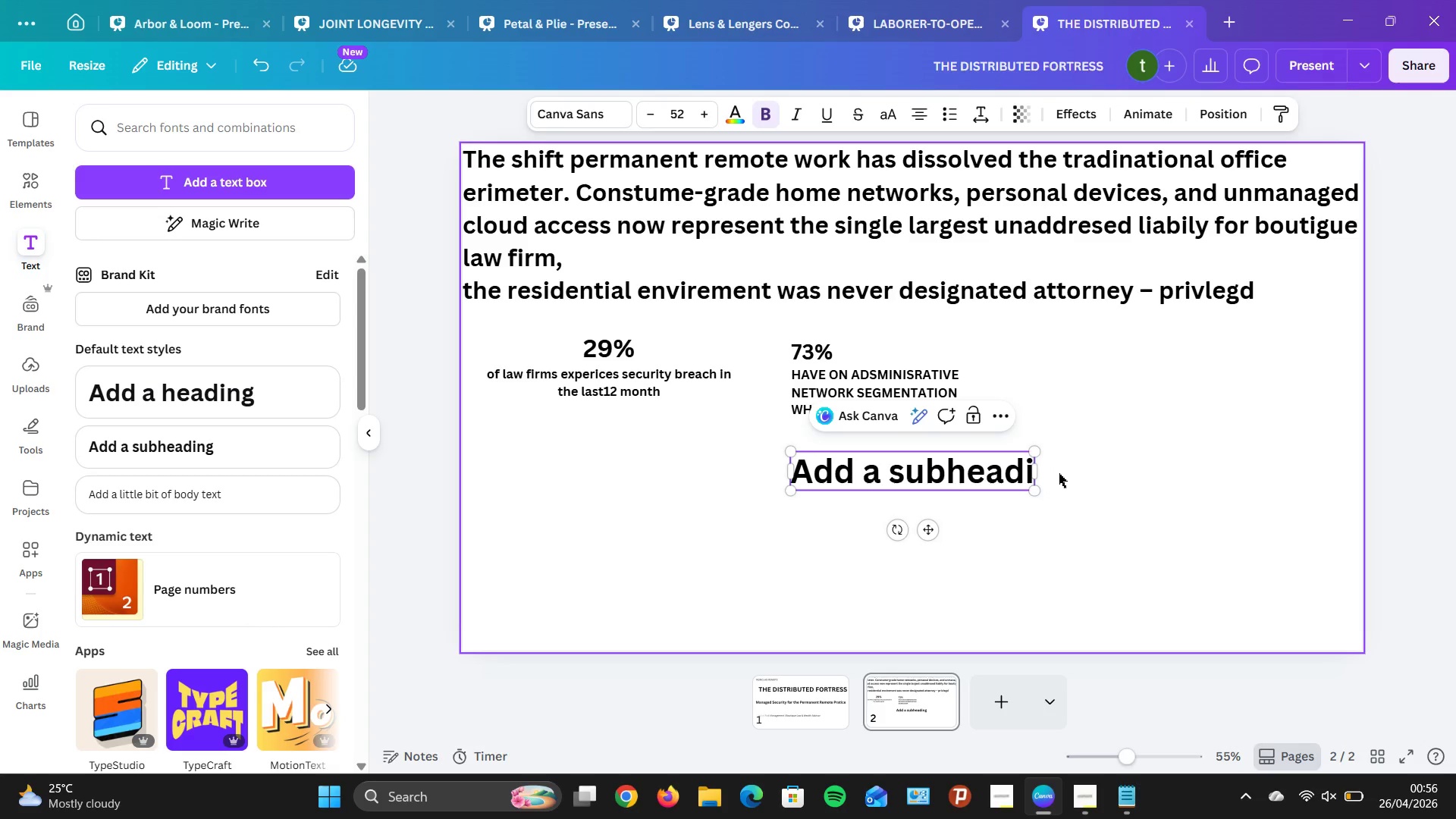 
key(Backspace)
 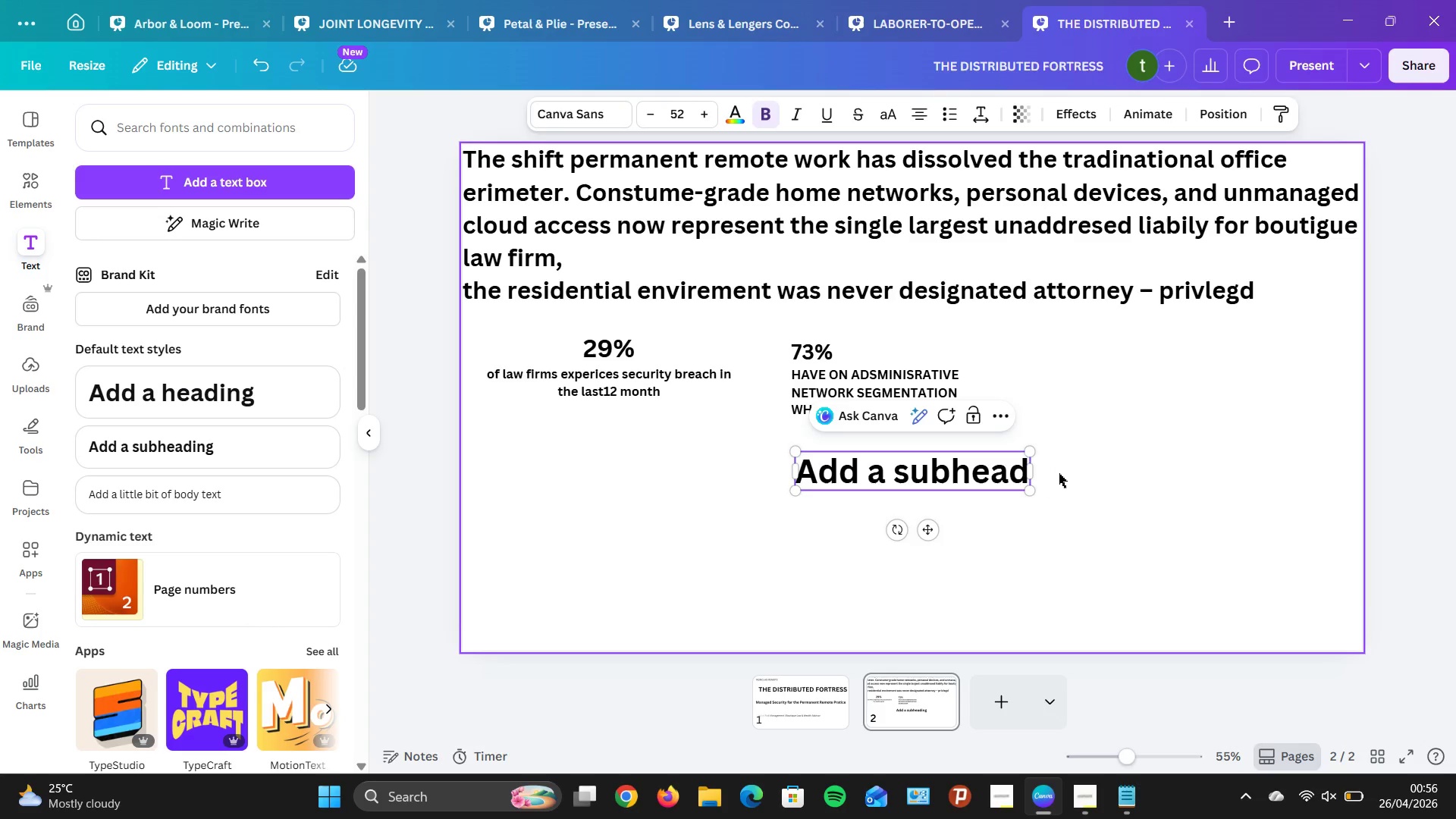 
key(Backspace)
 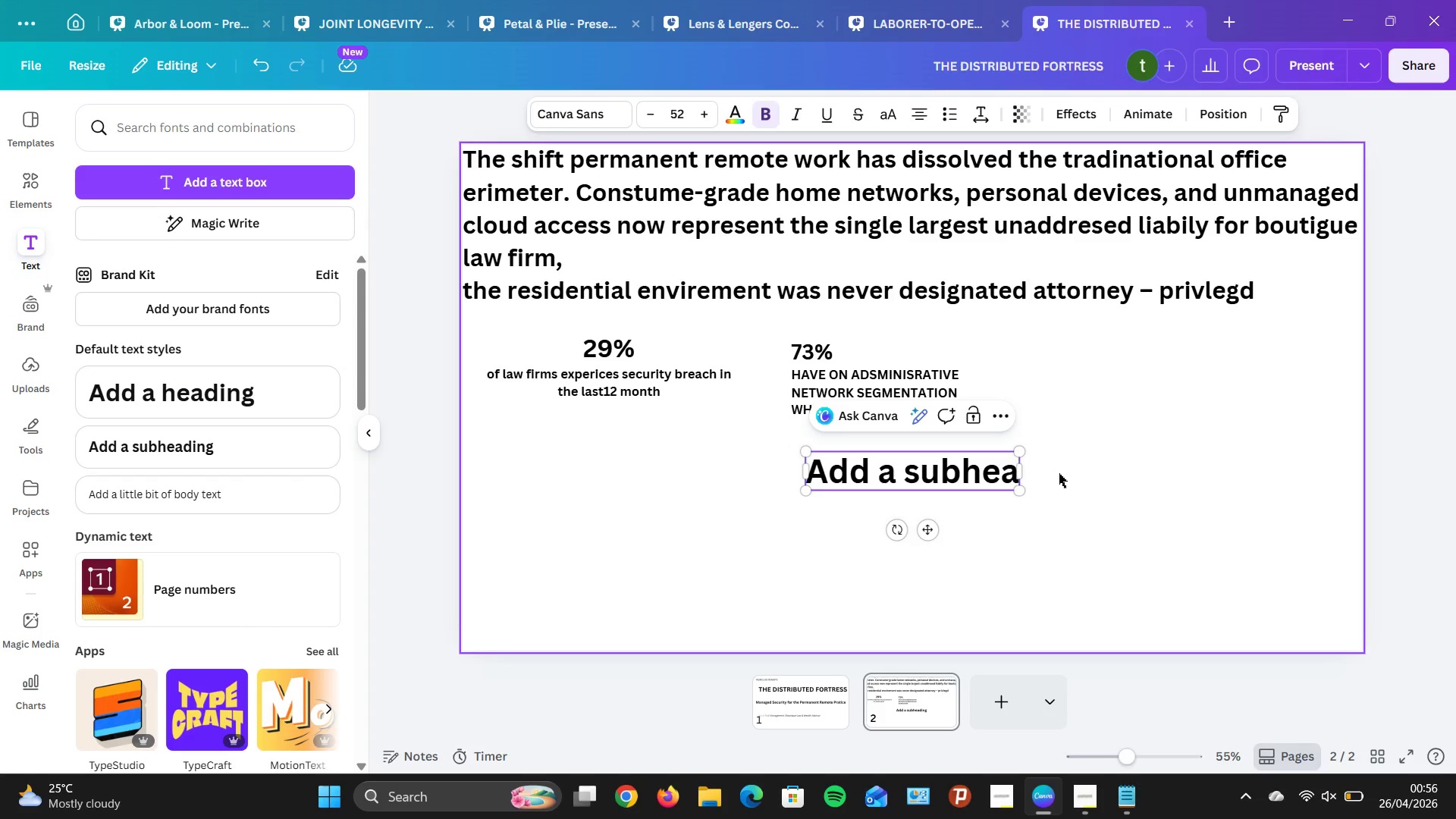 
key(Backspace)
 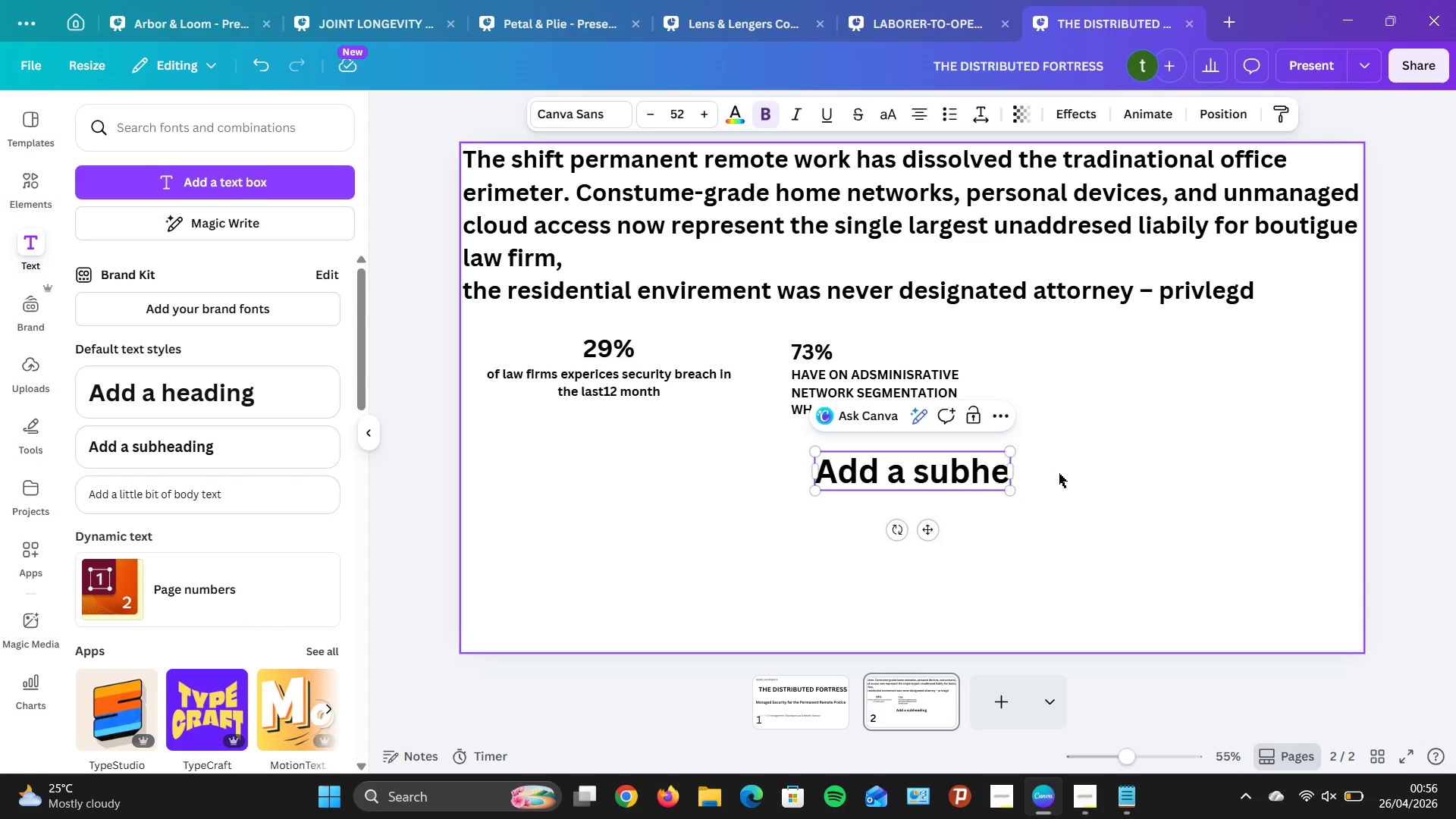 
key(Backspace)
 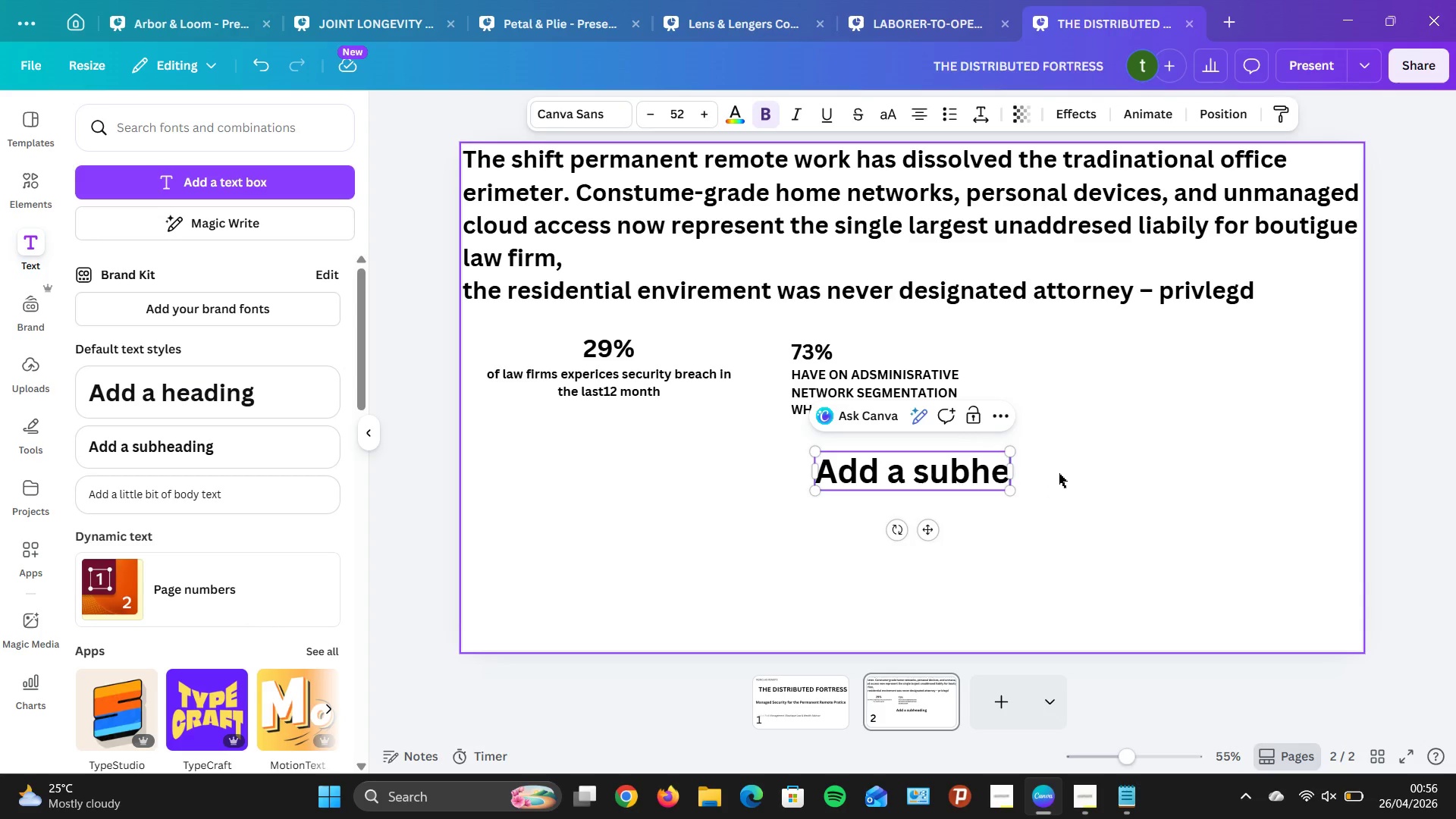 
key(Backspace)
 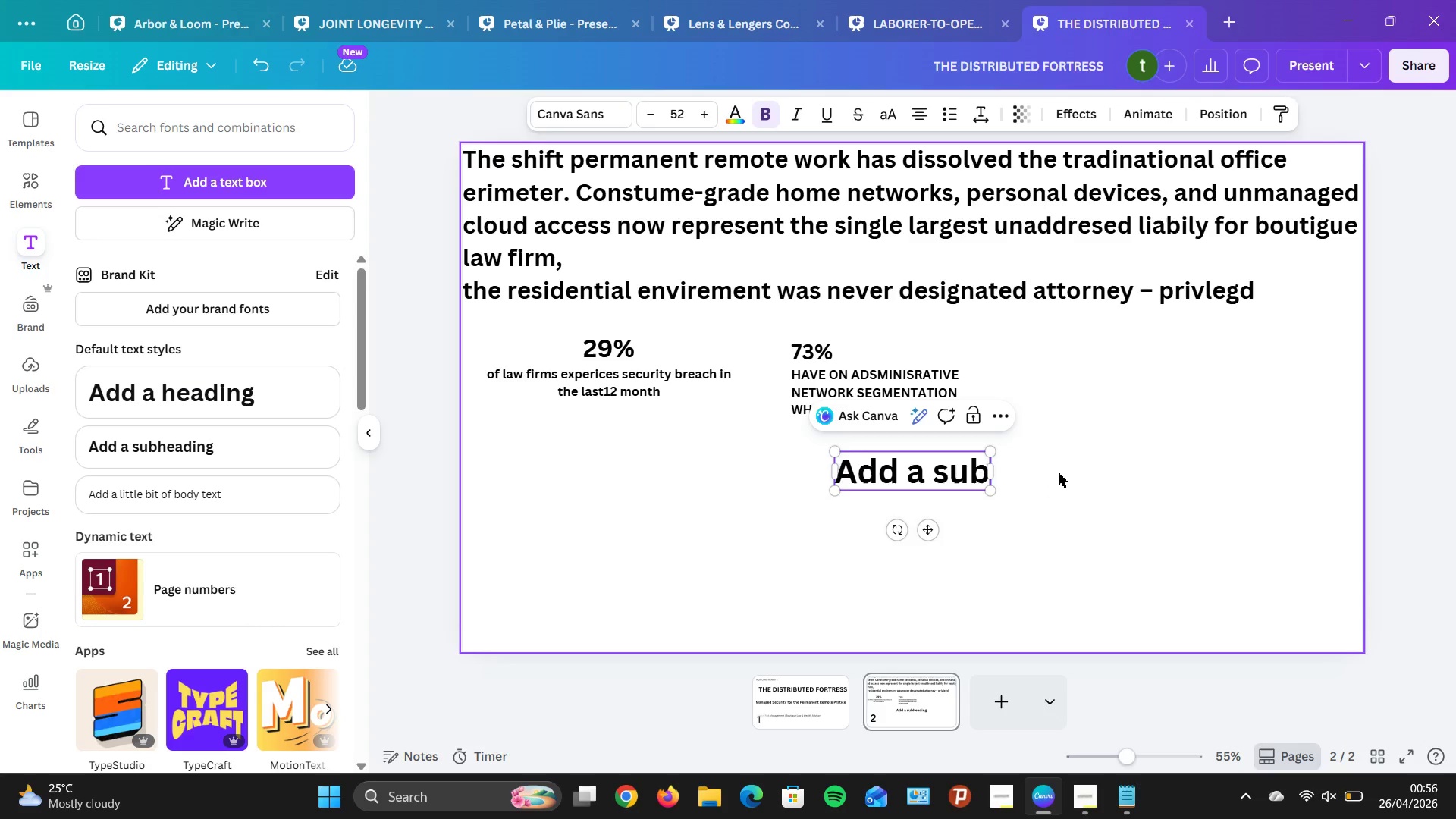 
key(Backspace)
 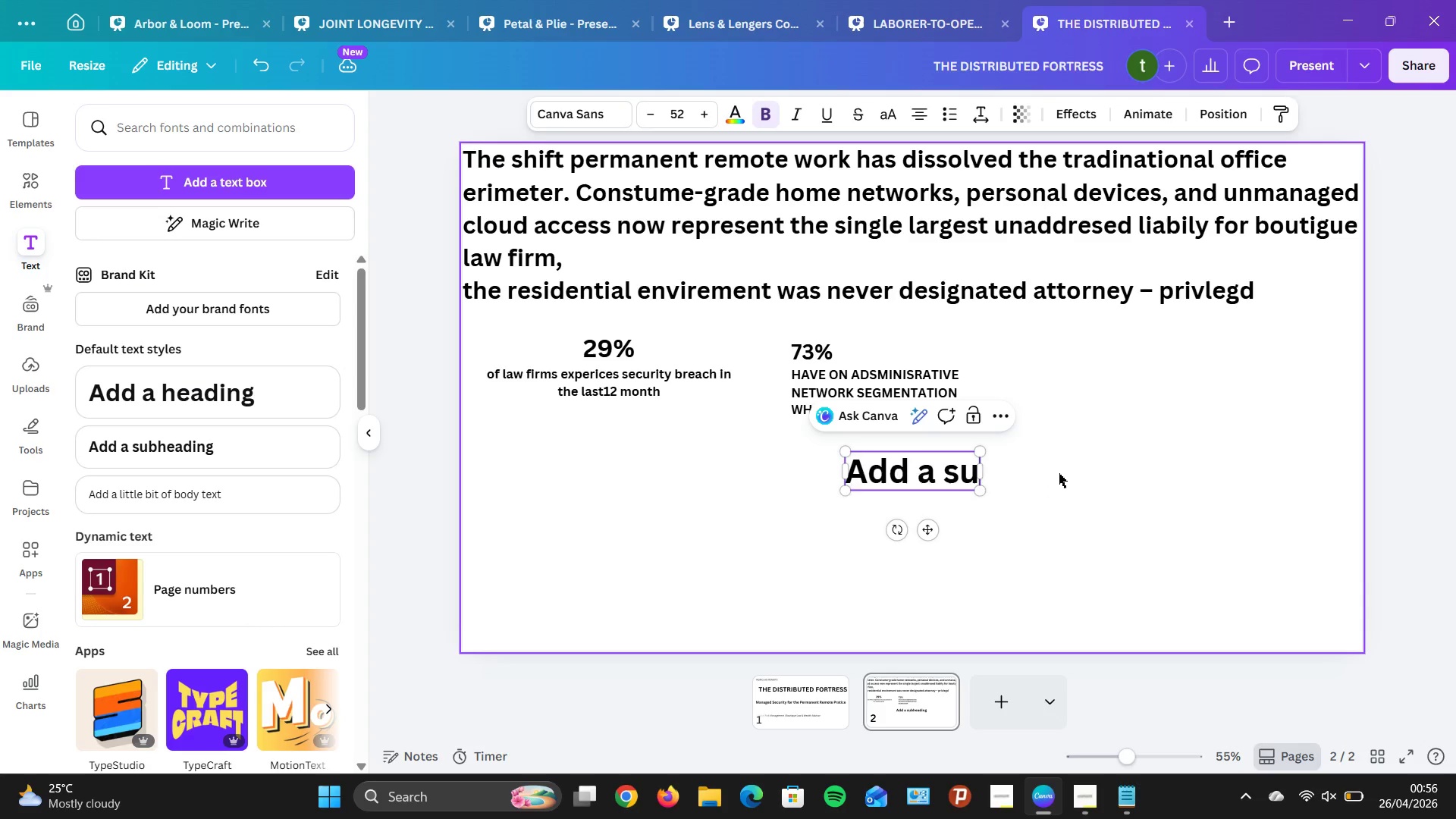 
key(Backspace)
 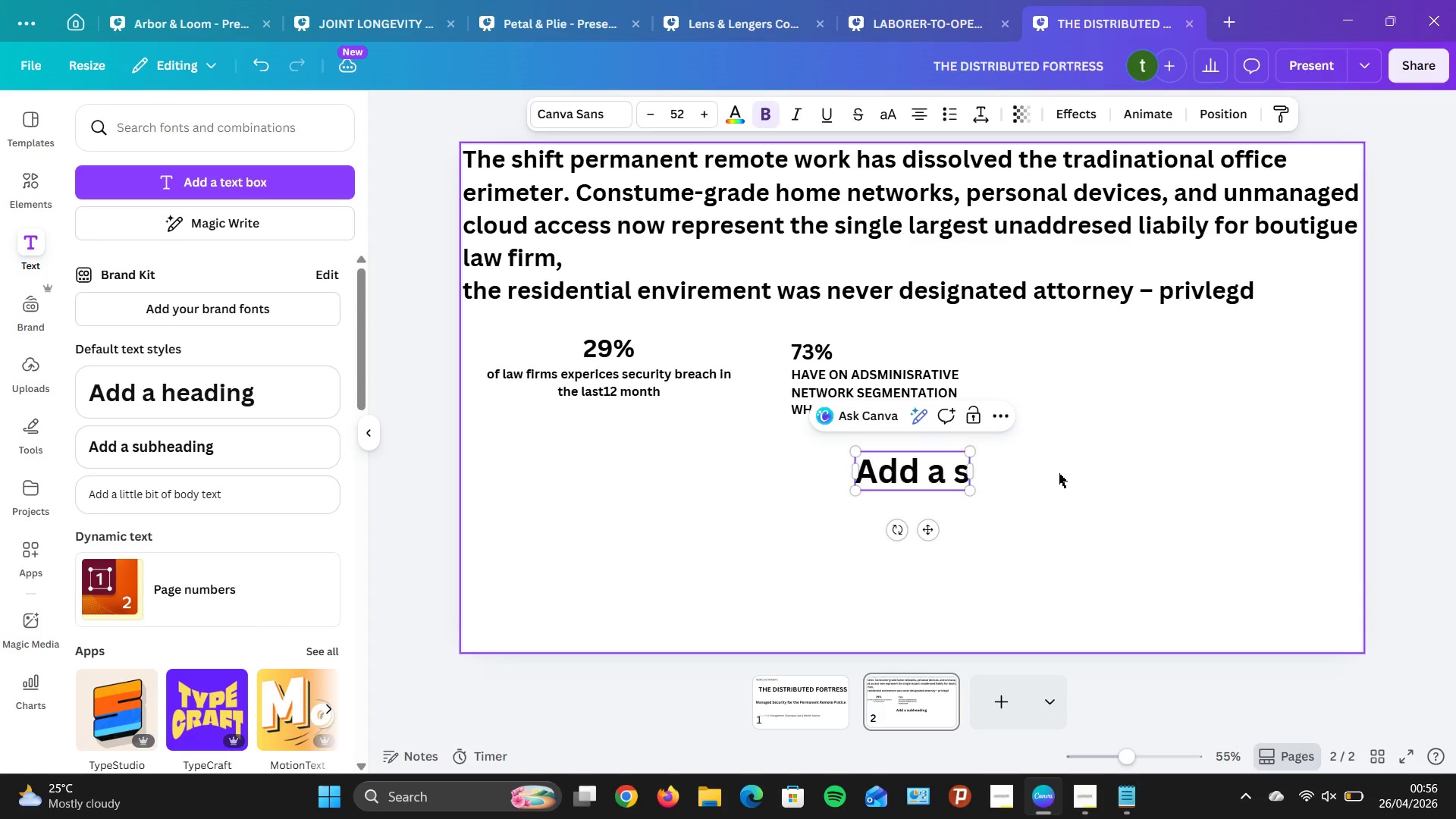 
key(Backspace)
 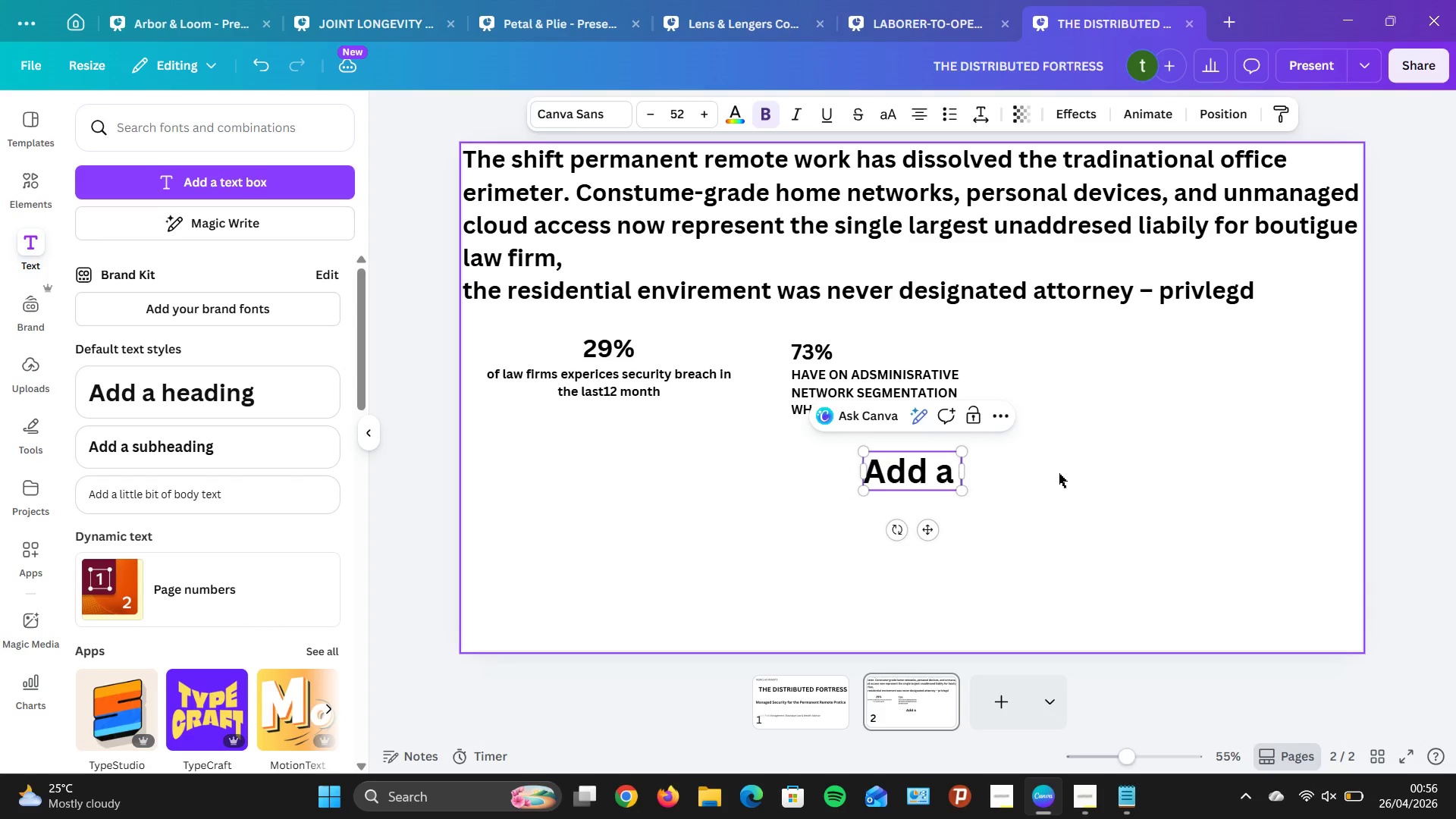 
key(Backspace)
 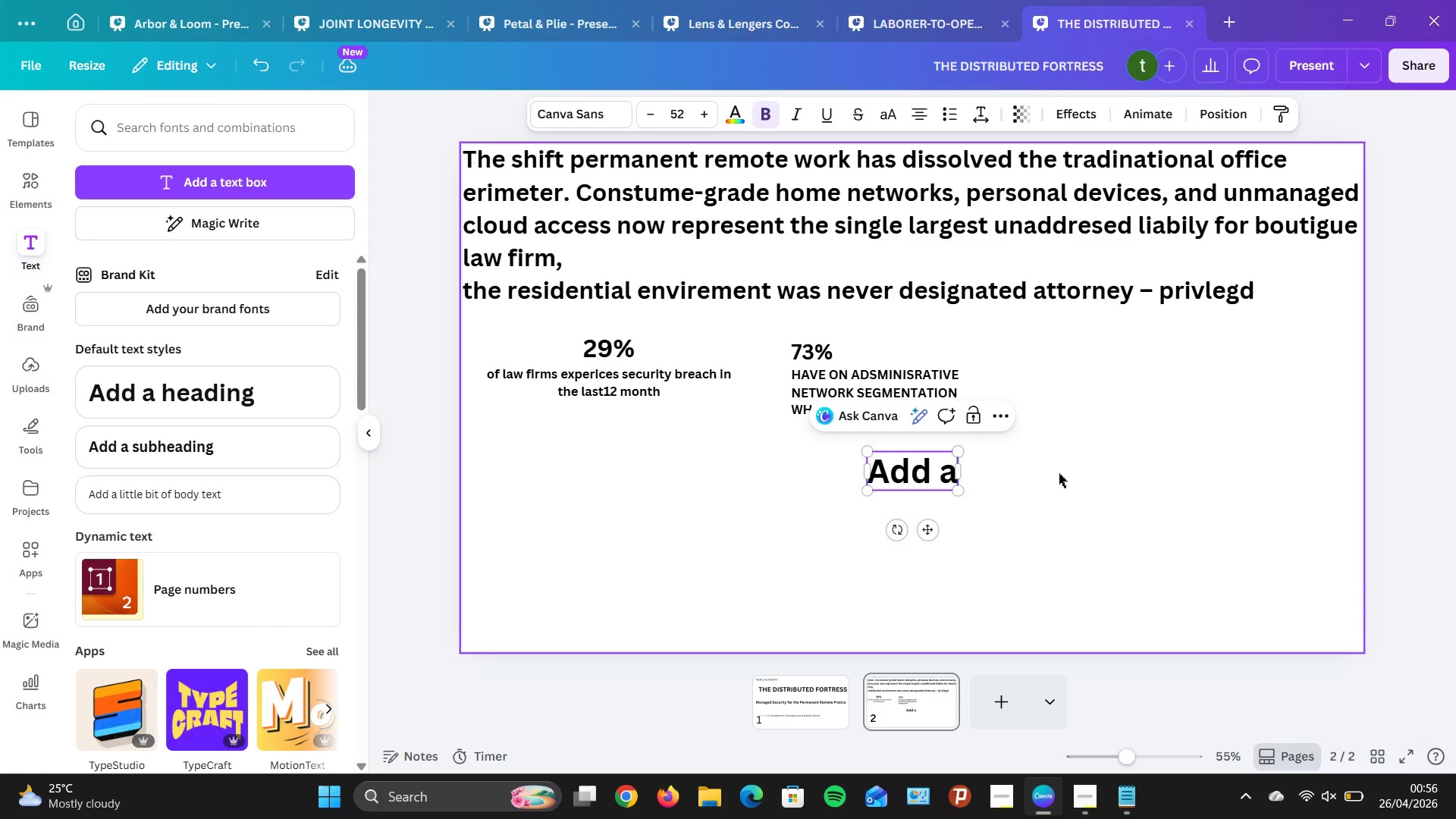 
key(Backspace)
 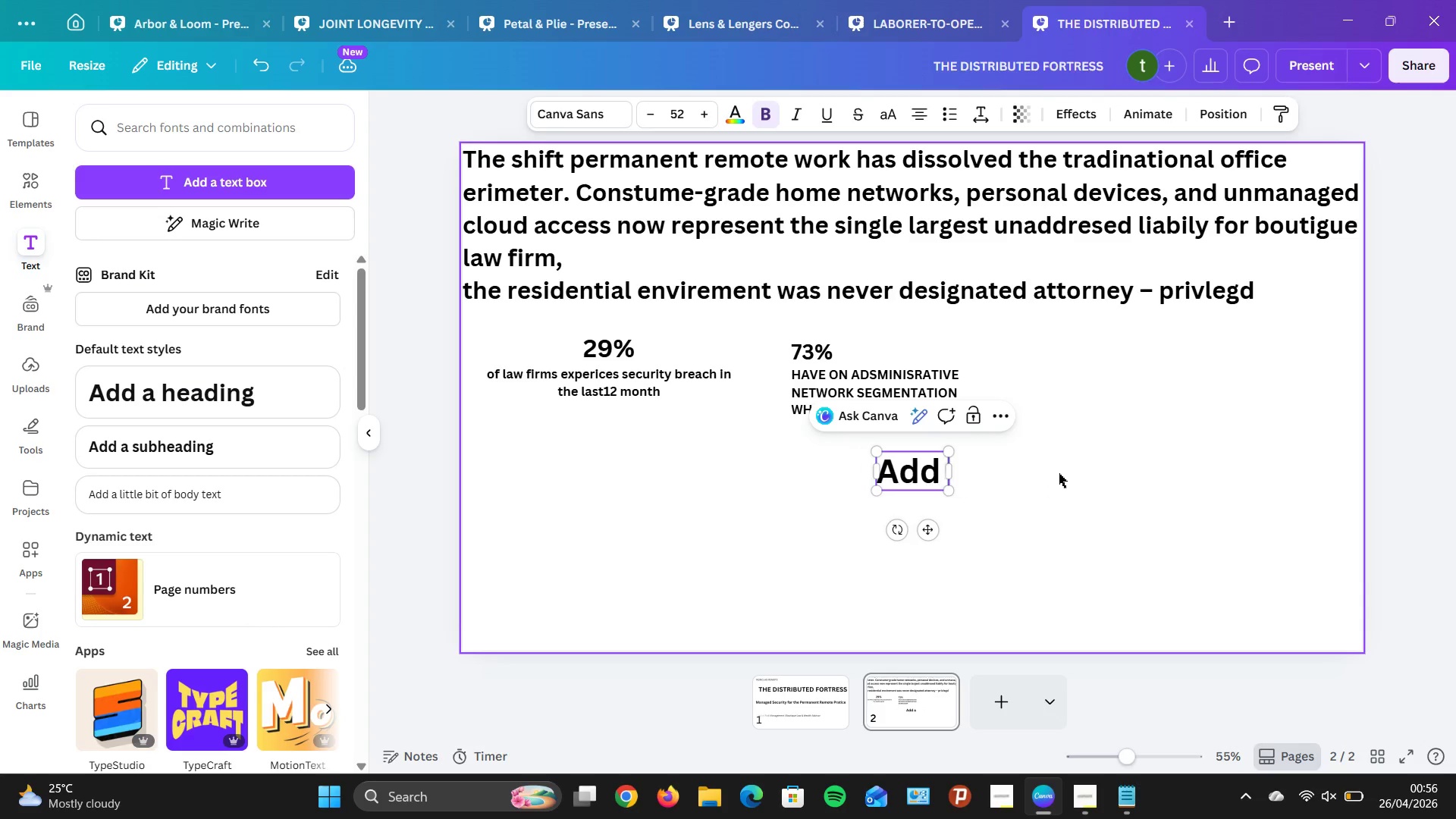 
key(Backspace)
 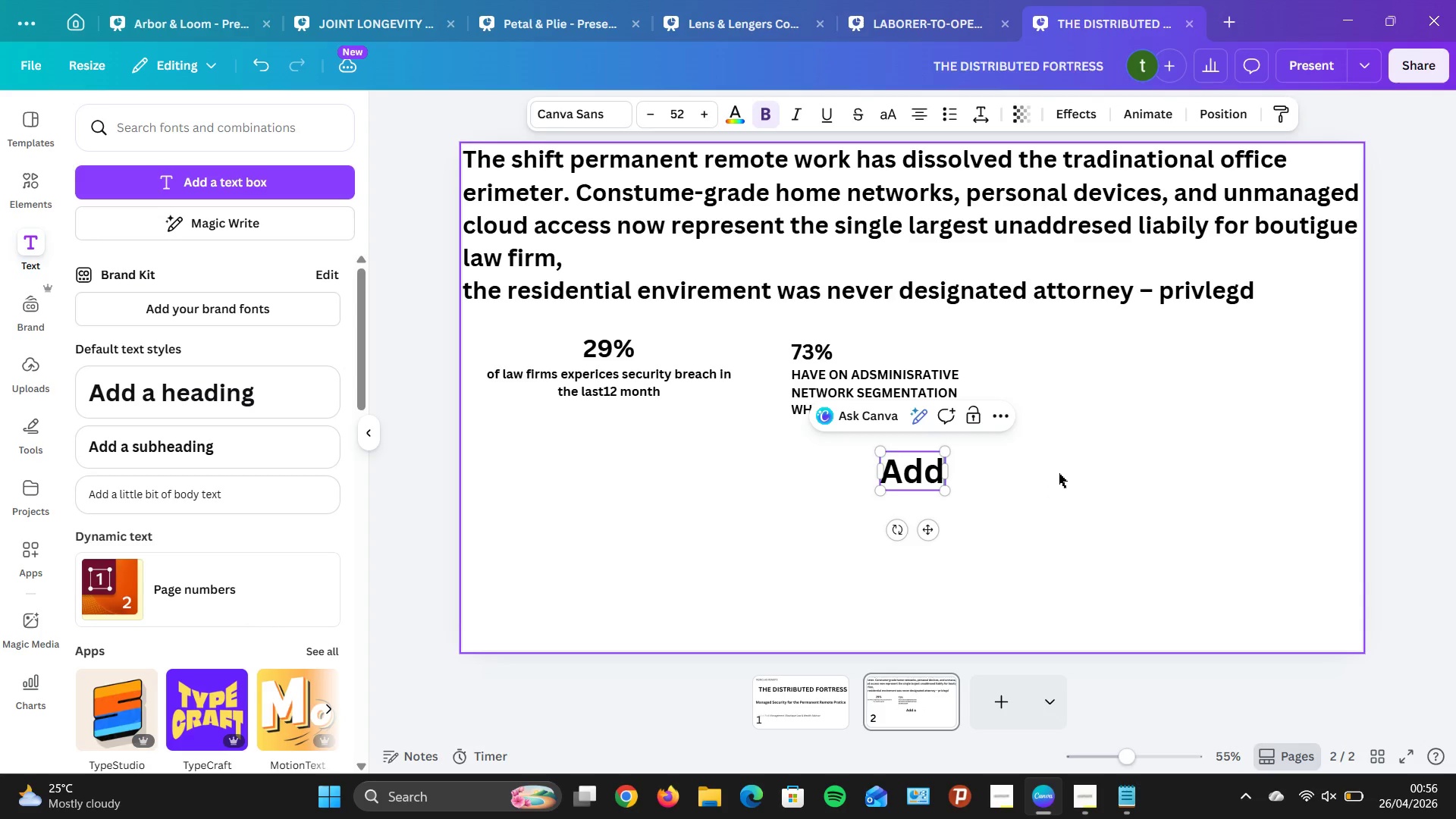 
key(Backspace)
 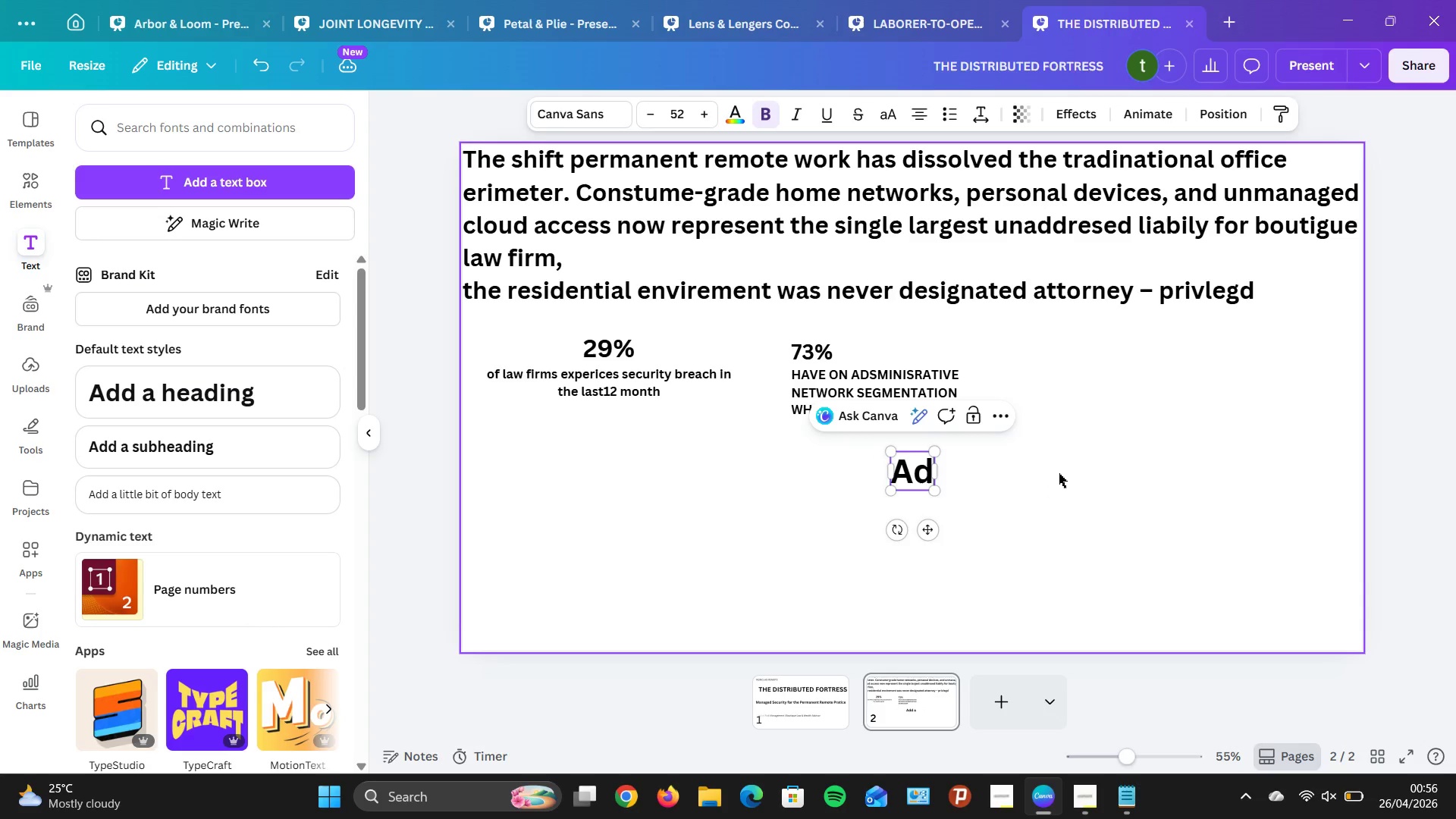 
key(Backspace)
 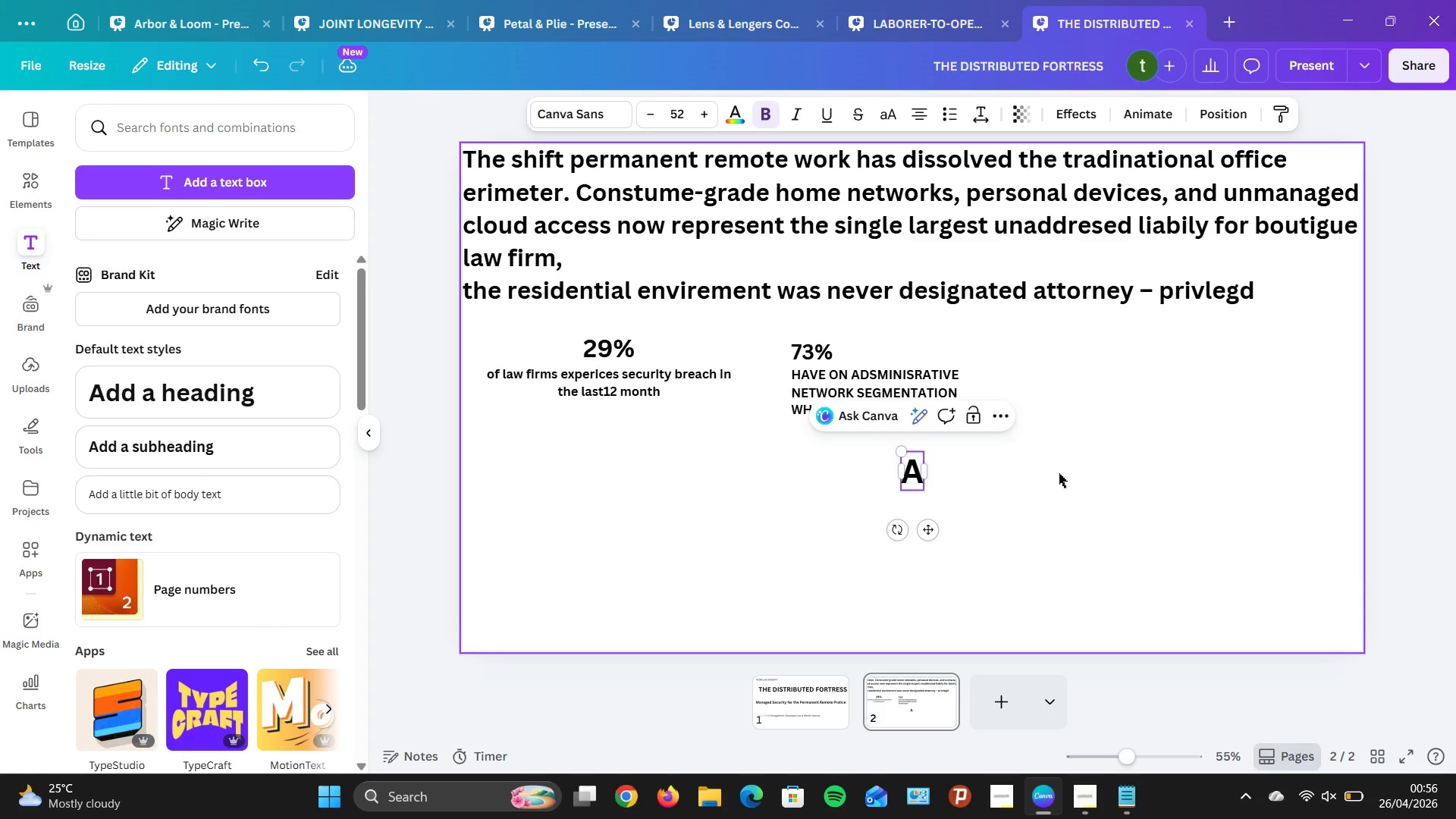 
key(Backspace)
 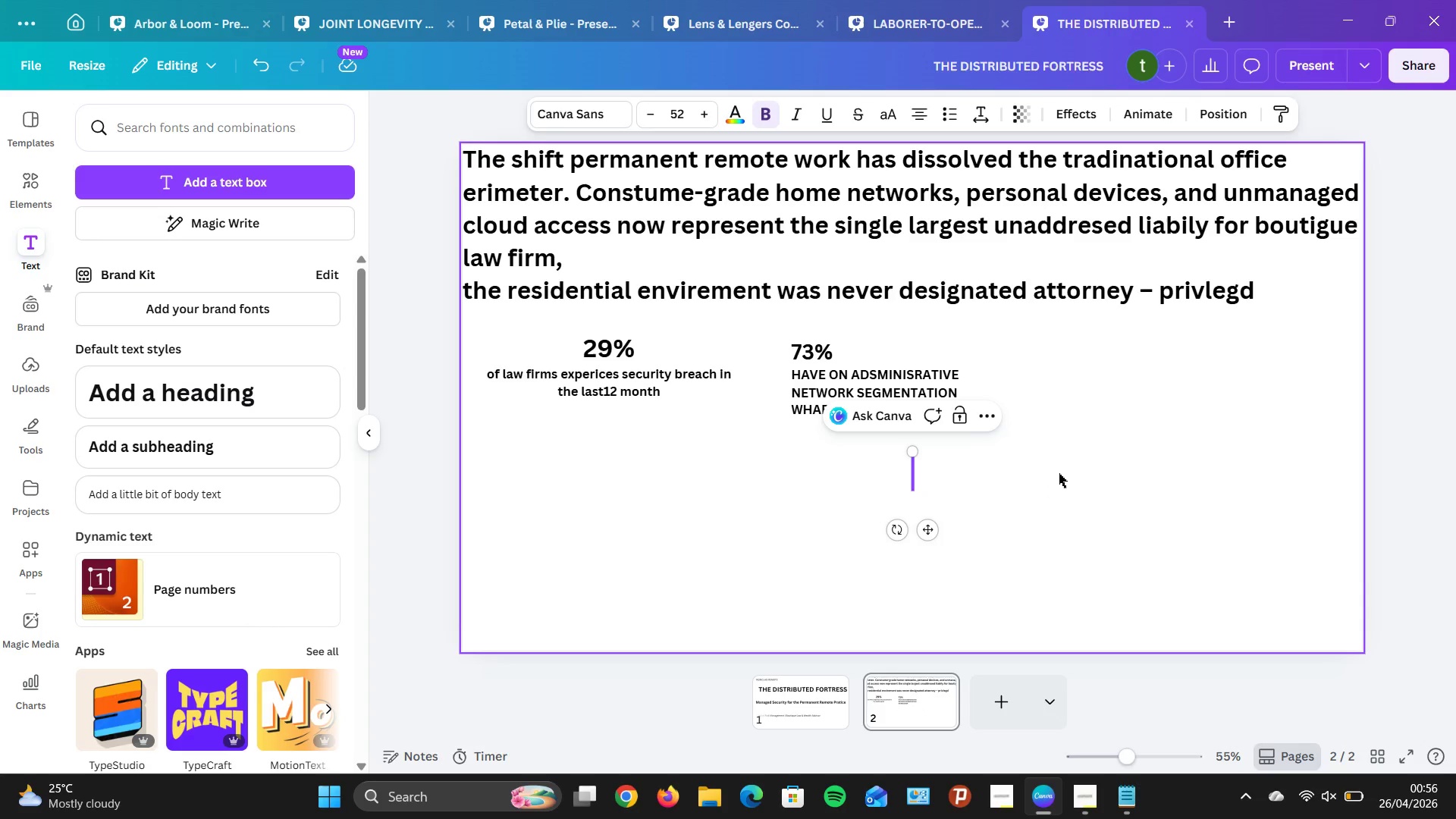 
type(82)
 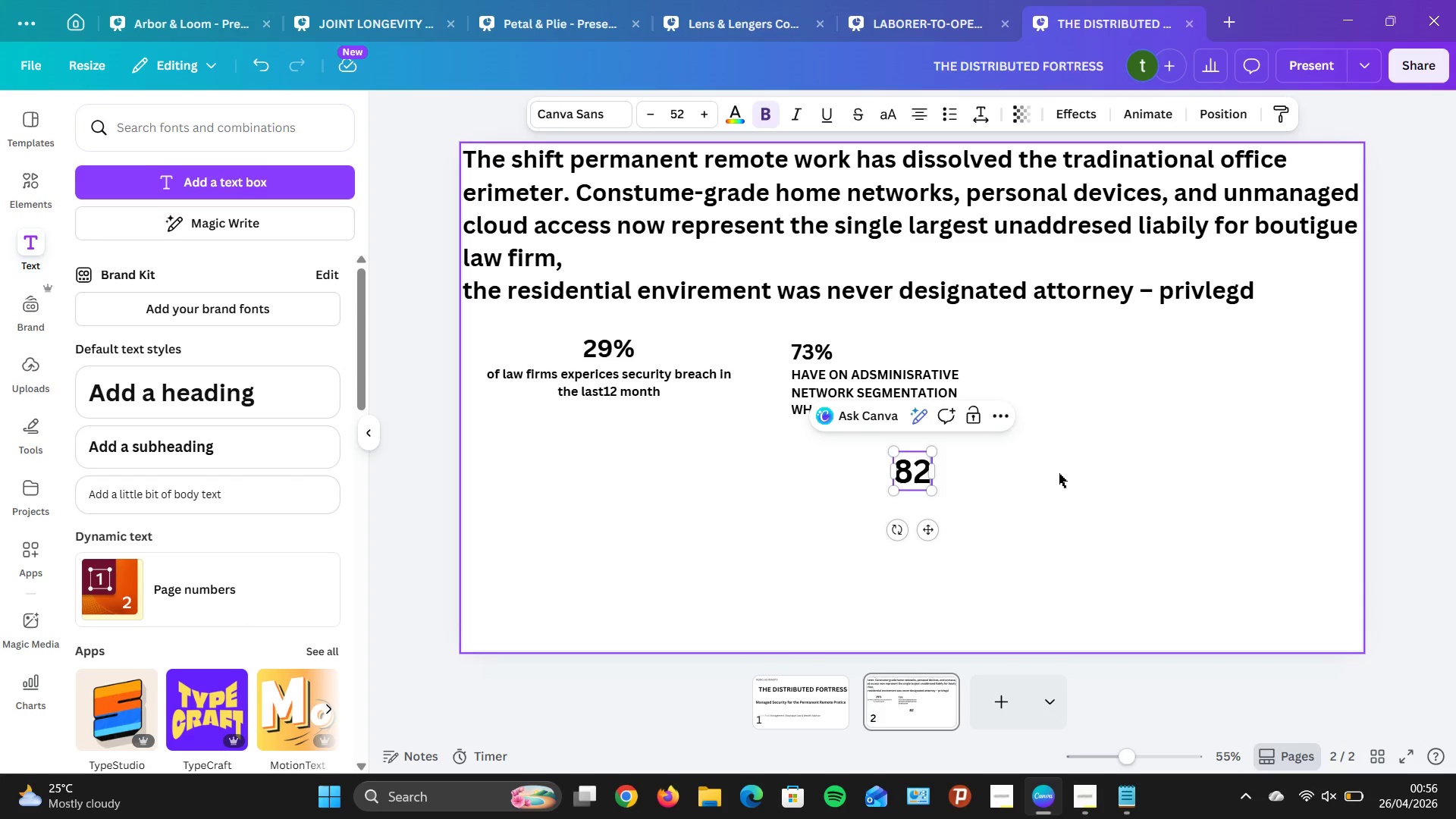 
key(Shift+5)
 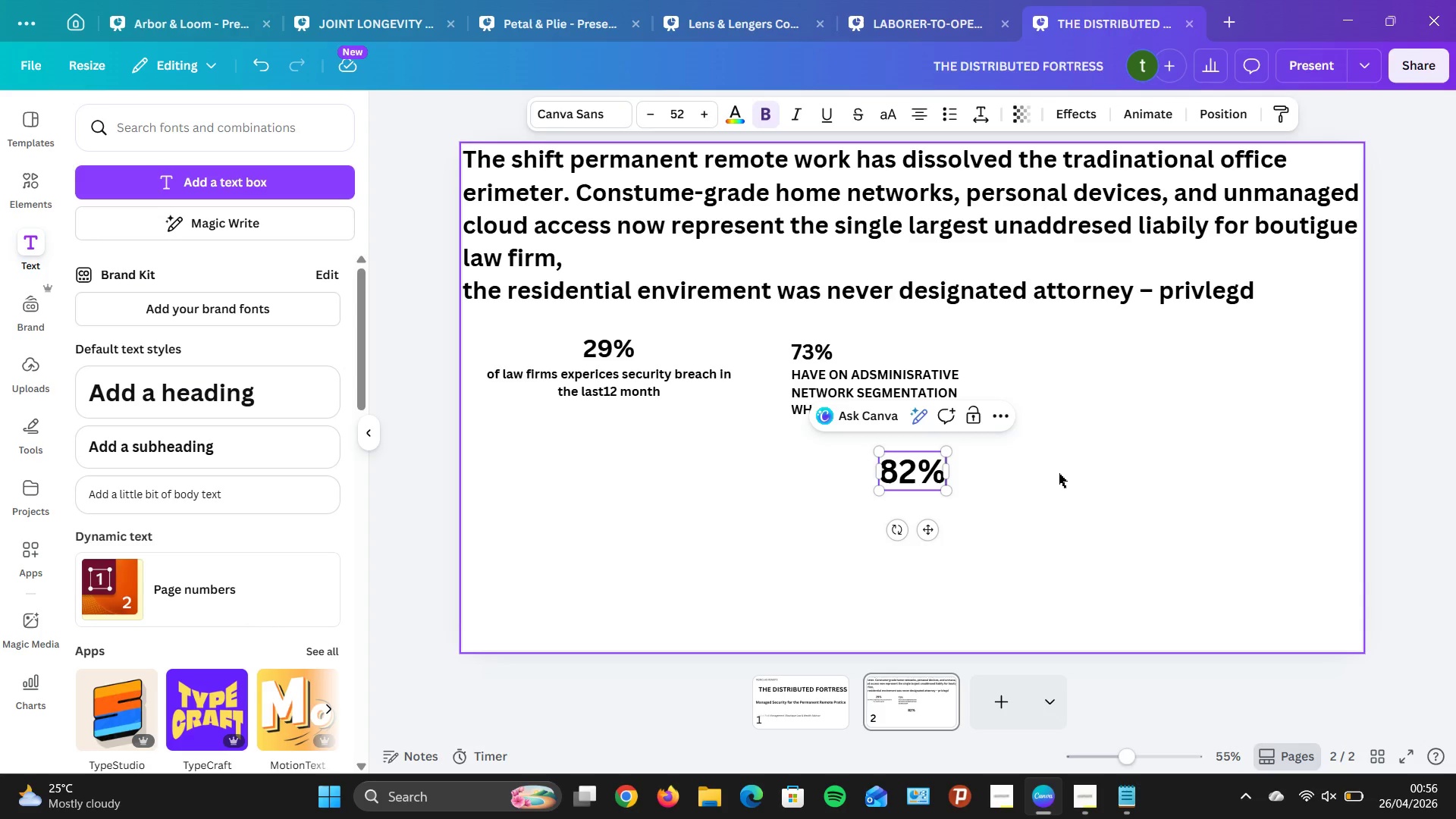 
key(Enter)
 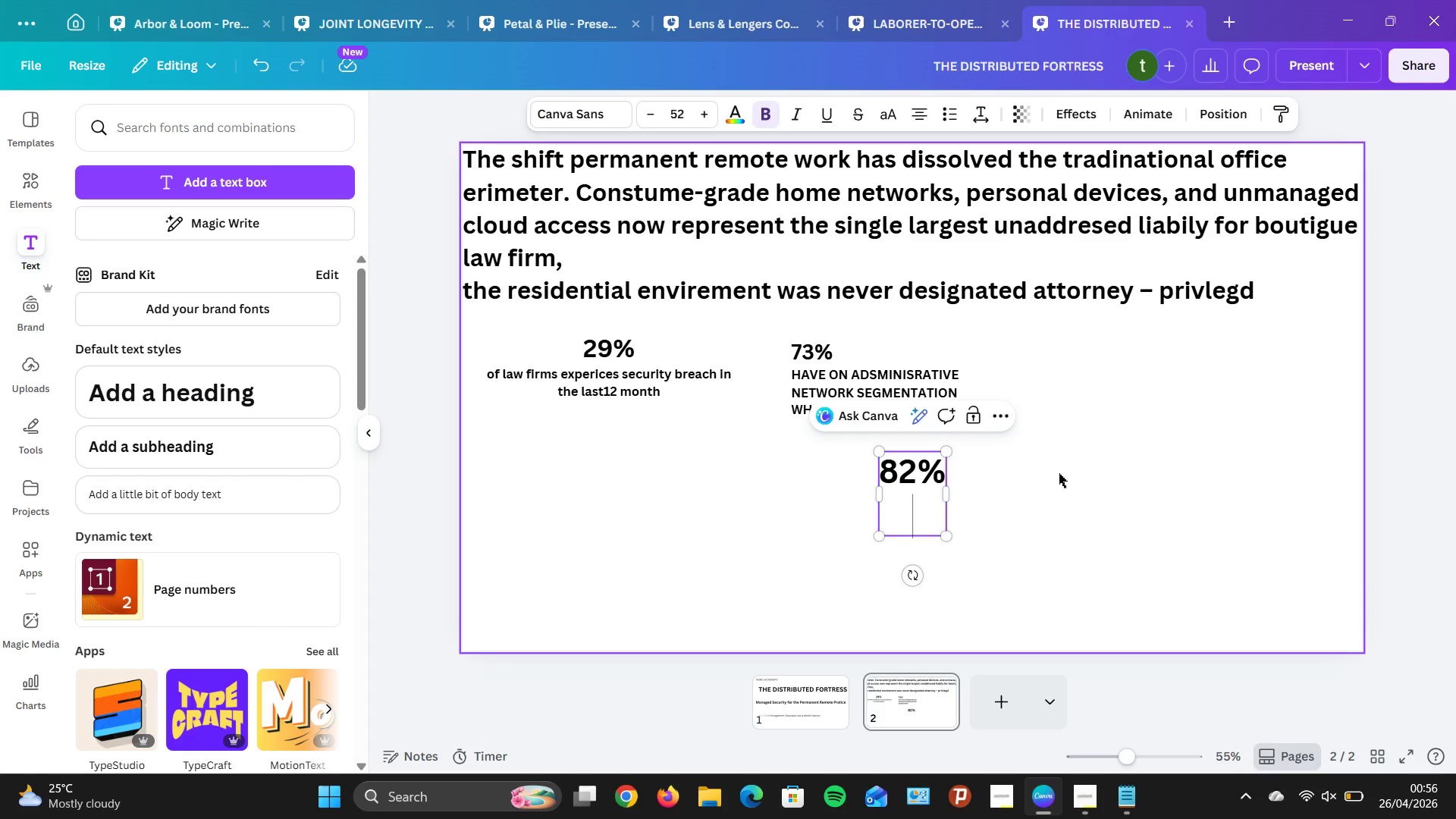 
wait(21.16)
 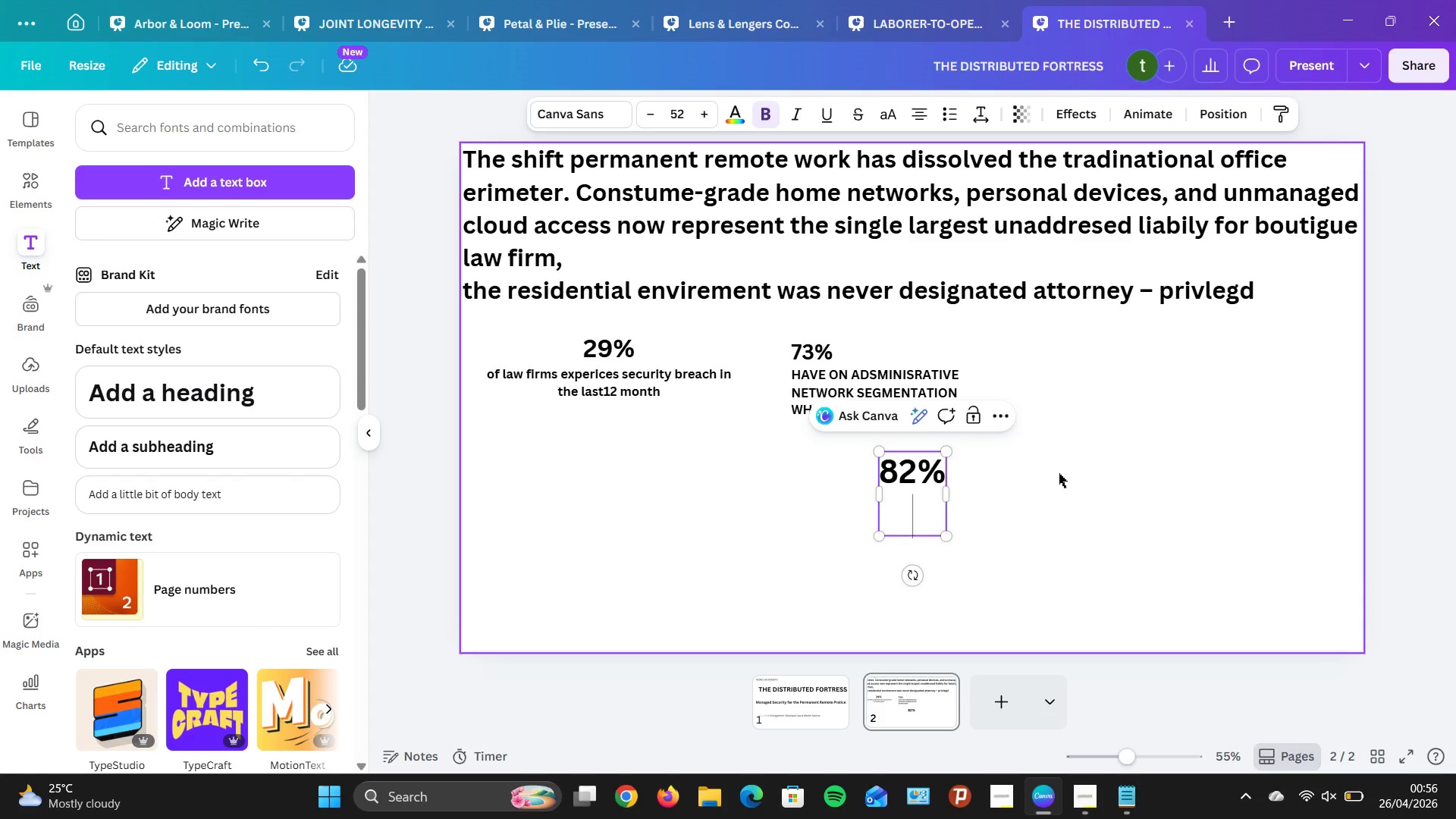 
type(Have noMF)
key(Backspace)
key(Backspace)
type( MFA O)
key(Backspace)
type(on prduction storage -- )
 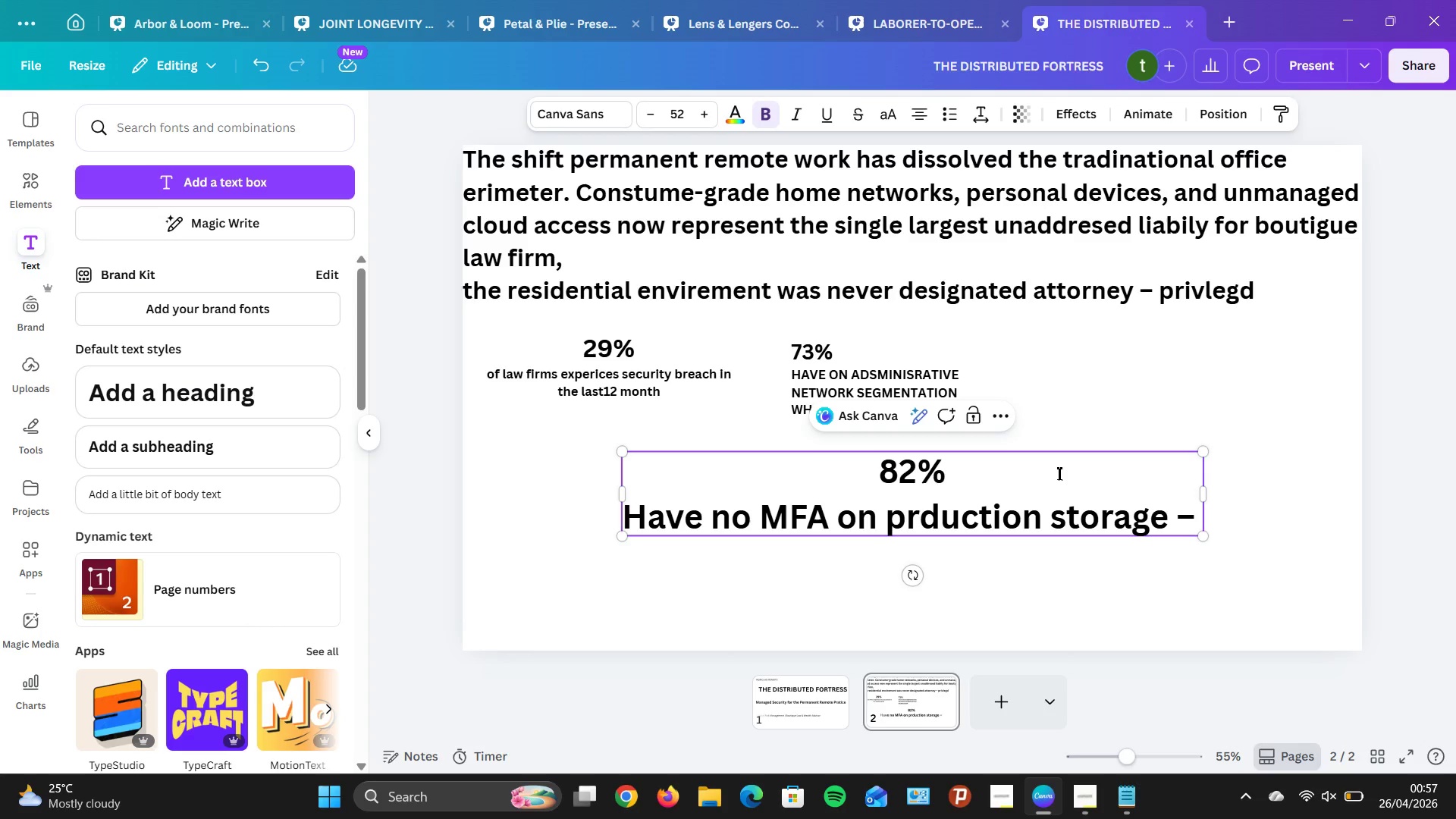 
key(ArrowLeft)
 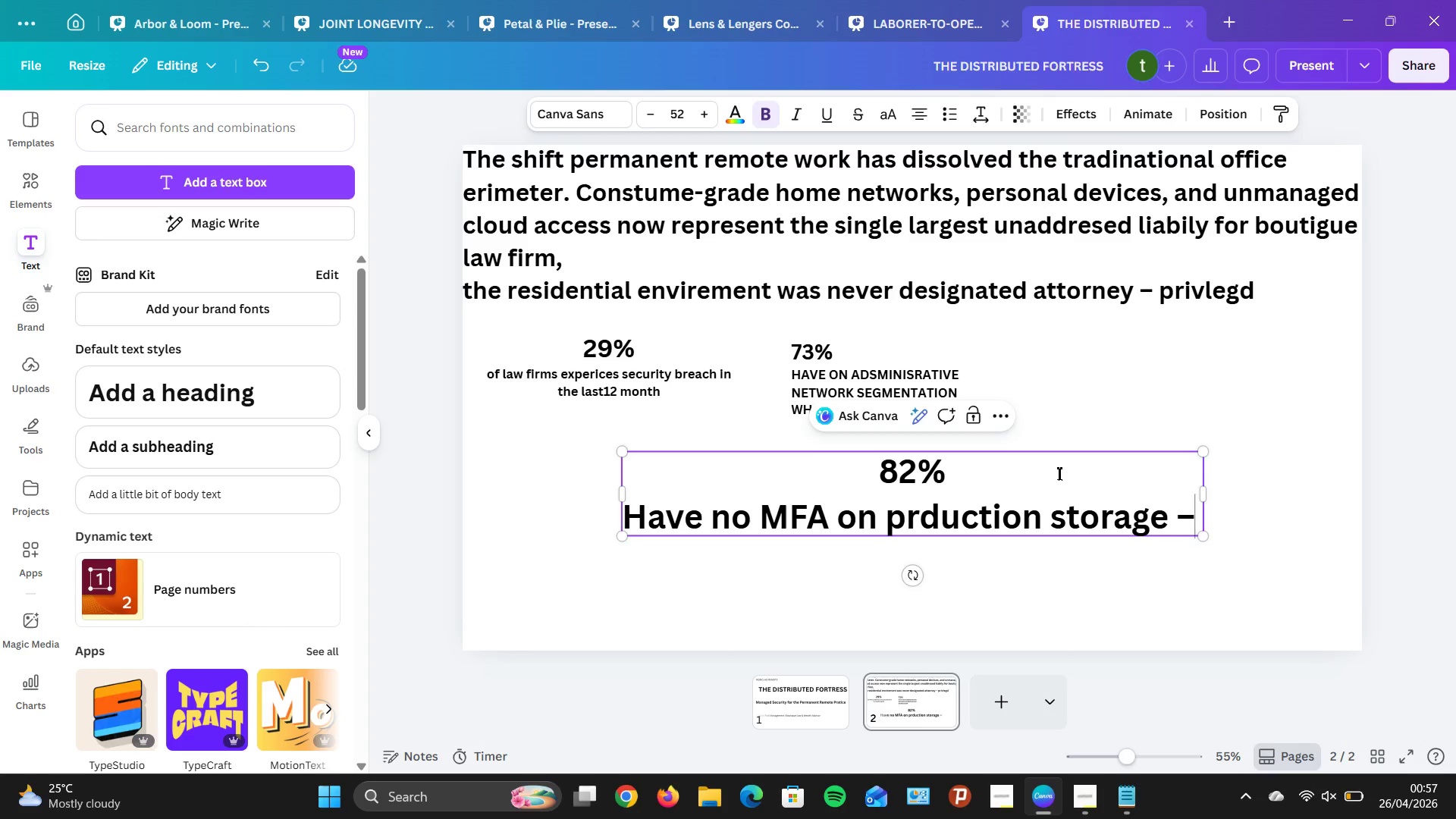 
key(ArrowLeft)
 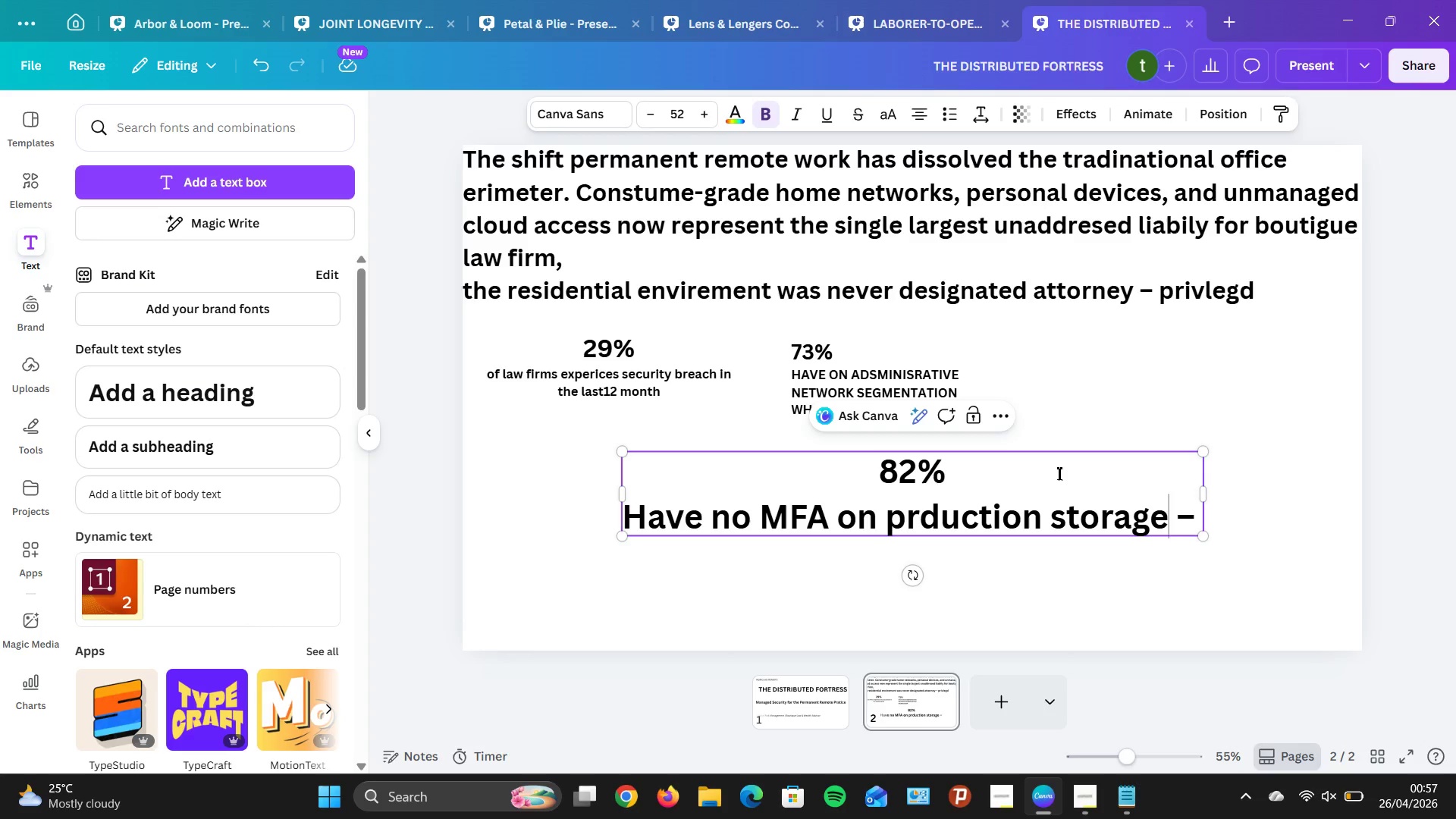 
key(ArrowLeft)
 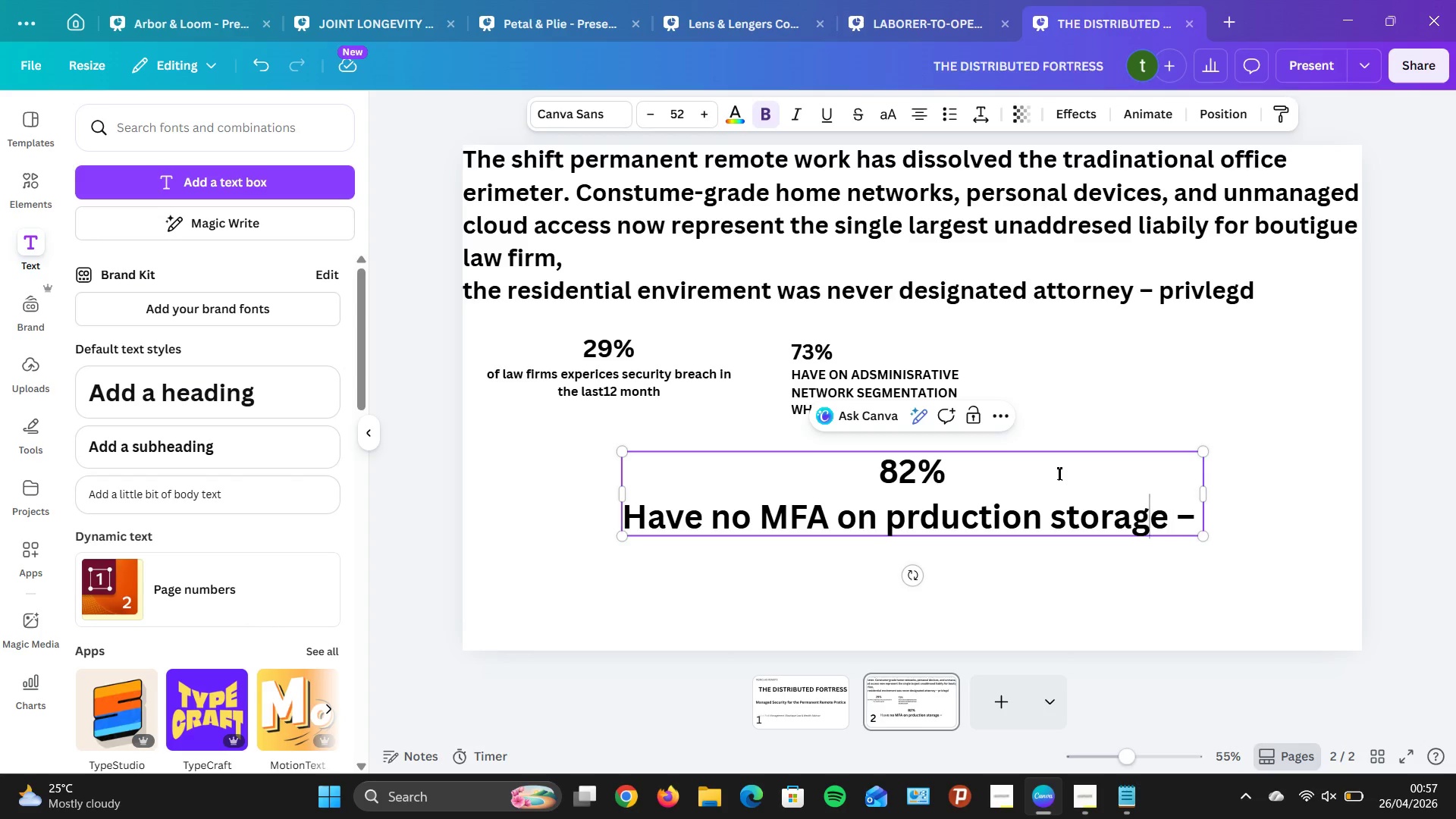 
hold_key(key=ArrowLeft, duration=0.98)
 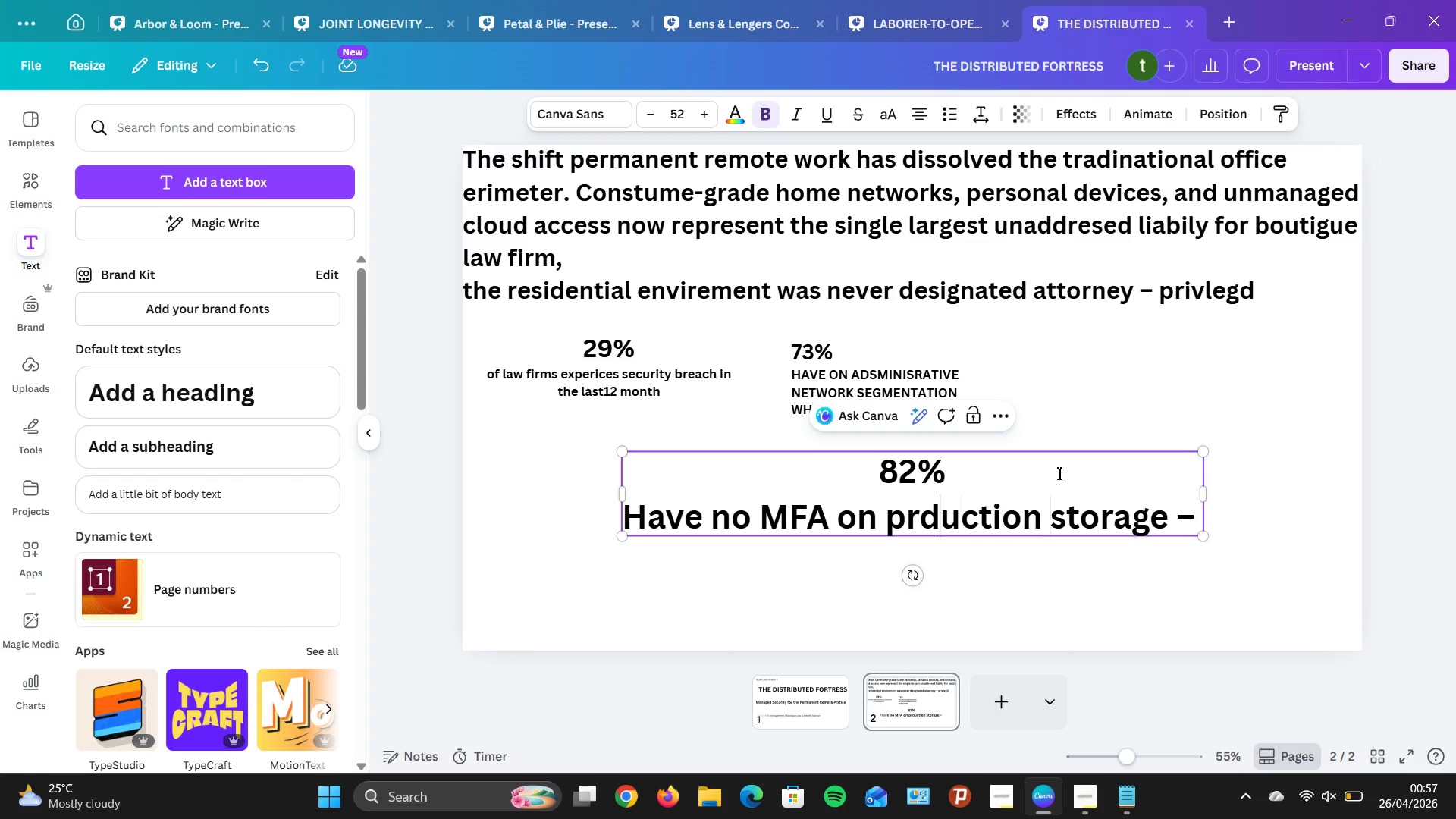 
key(ArrowLeft)
 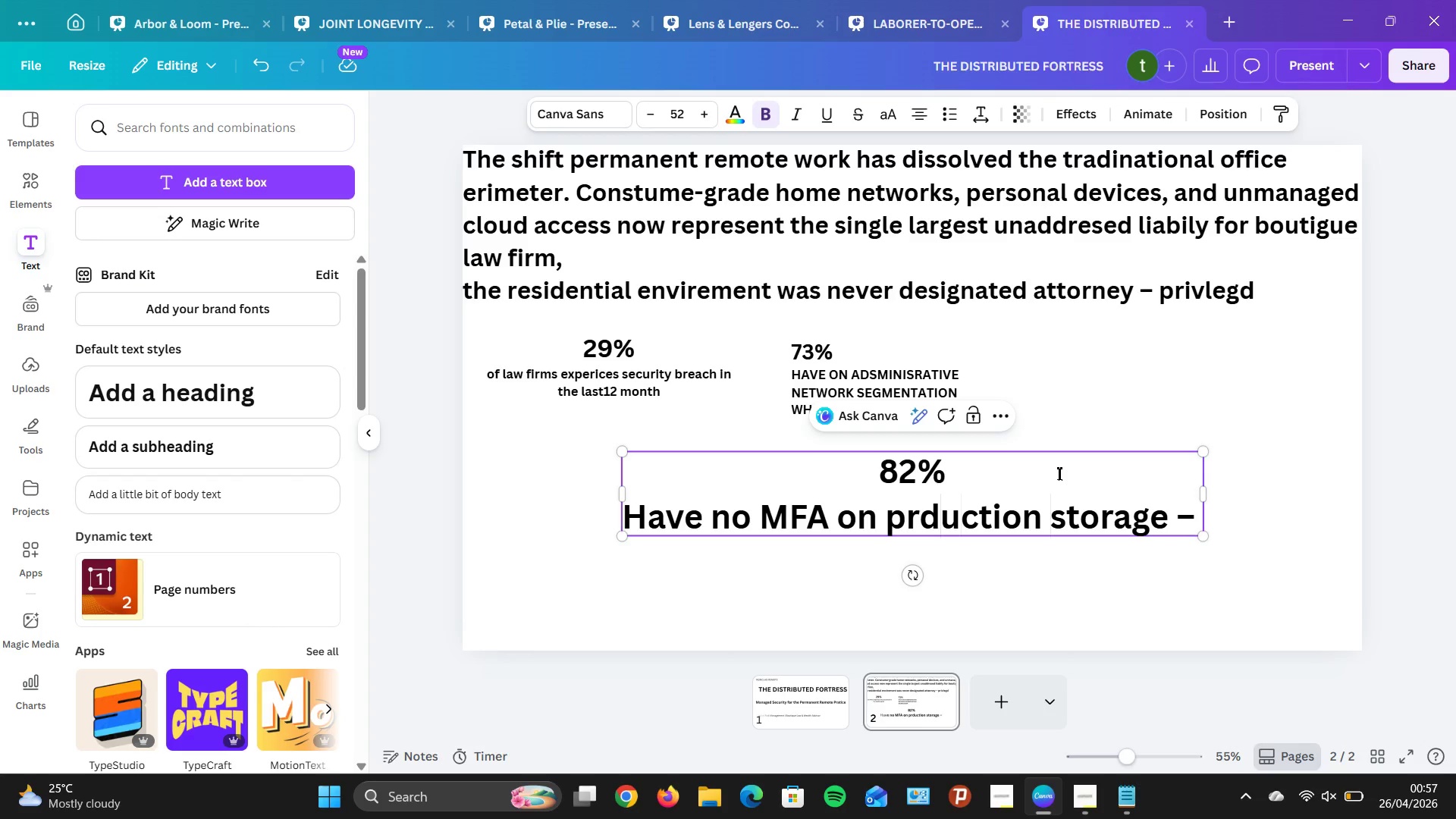 
key(ArrowLeft)
 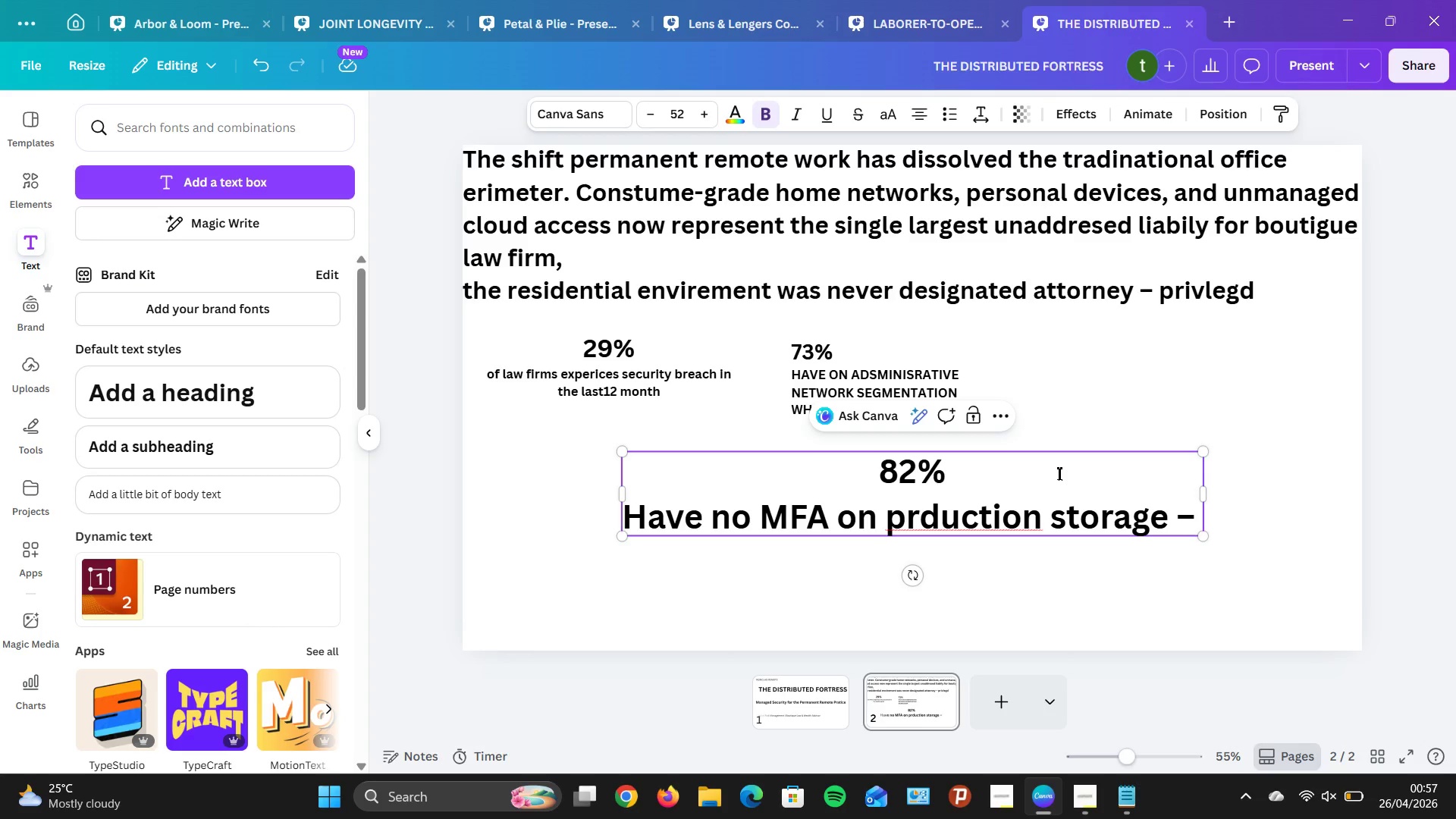 
key(O)
 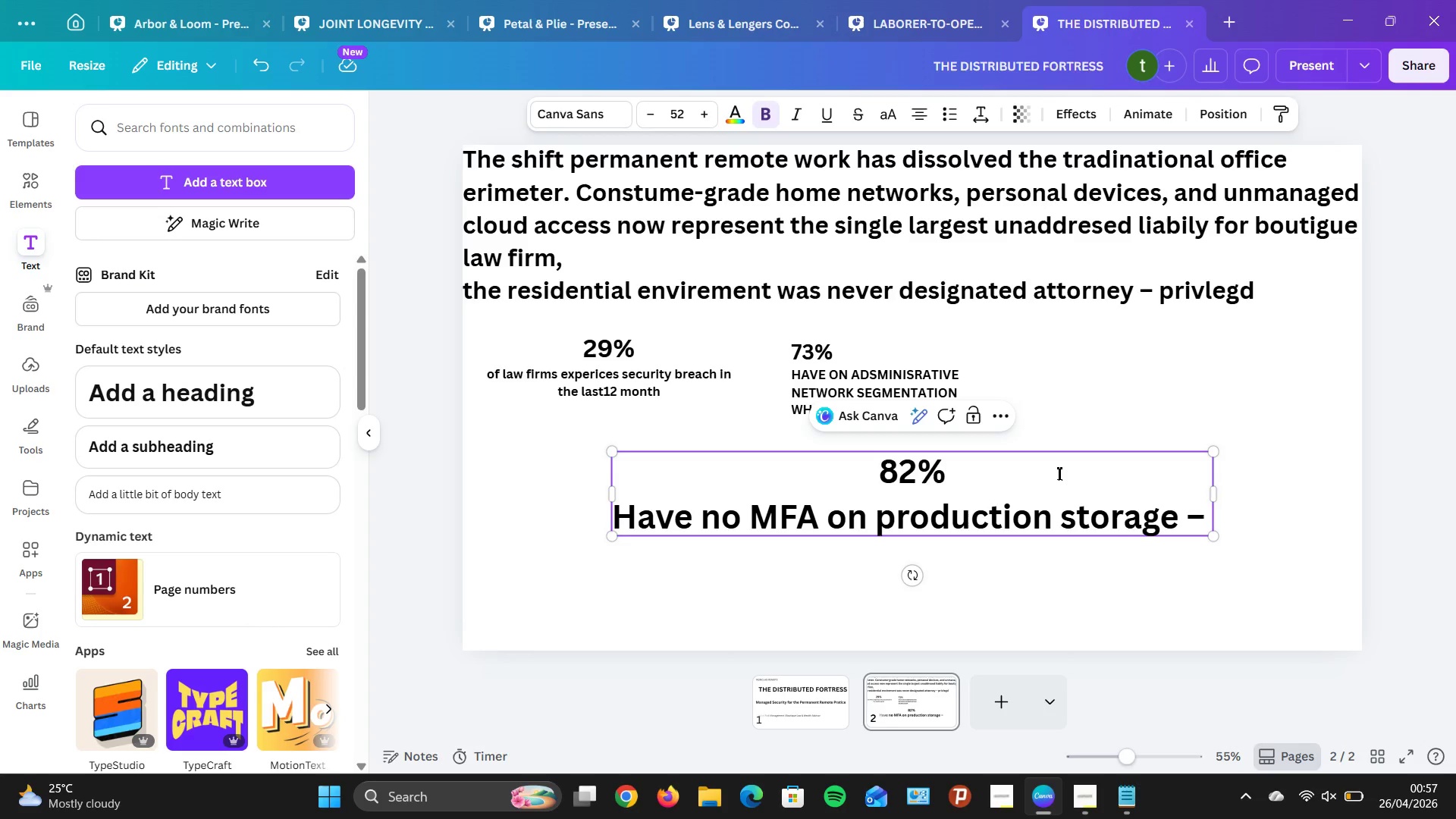 
key(ArrowDown)
 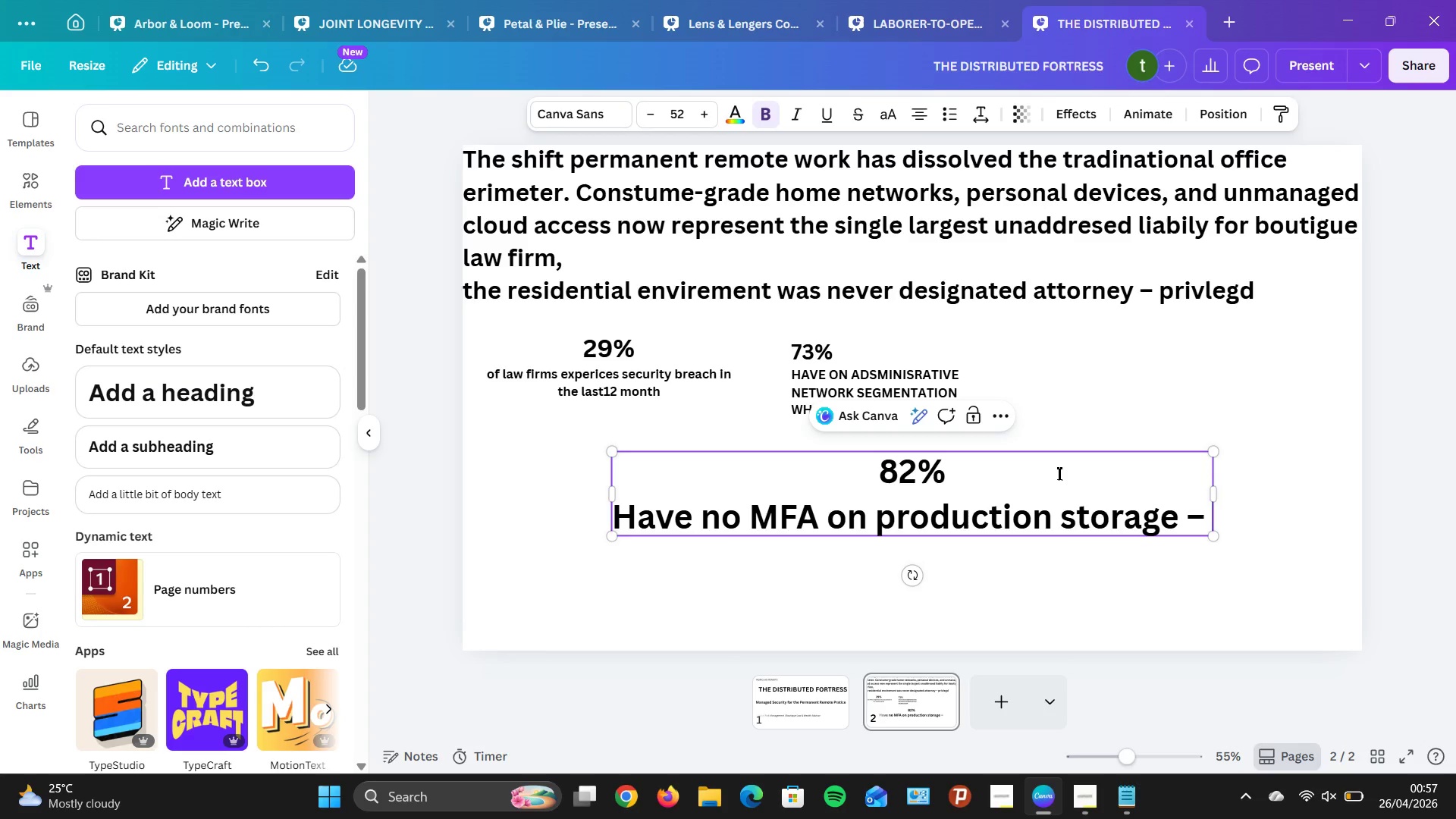 
key(ArrowDown)
 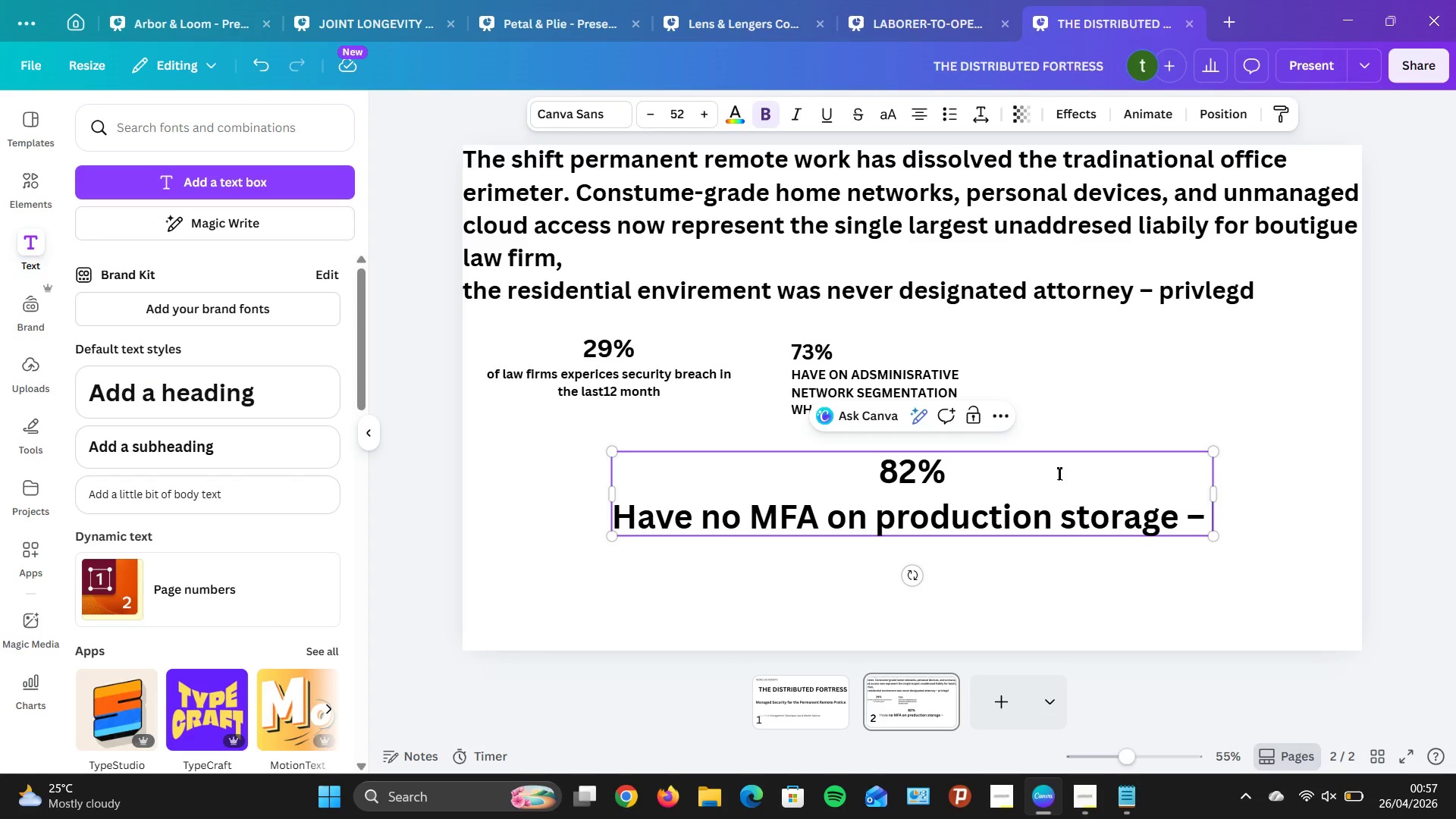 
key(ArrowDown)
 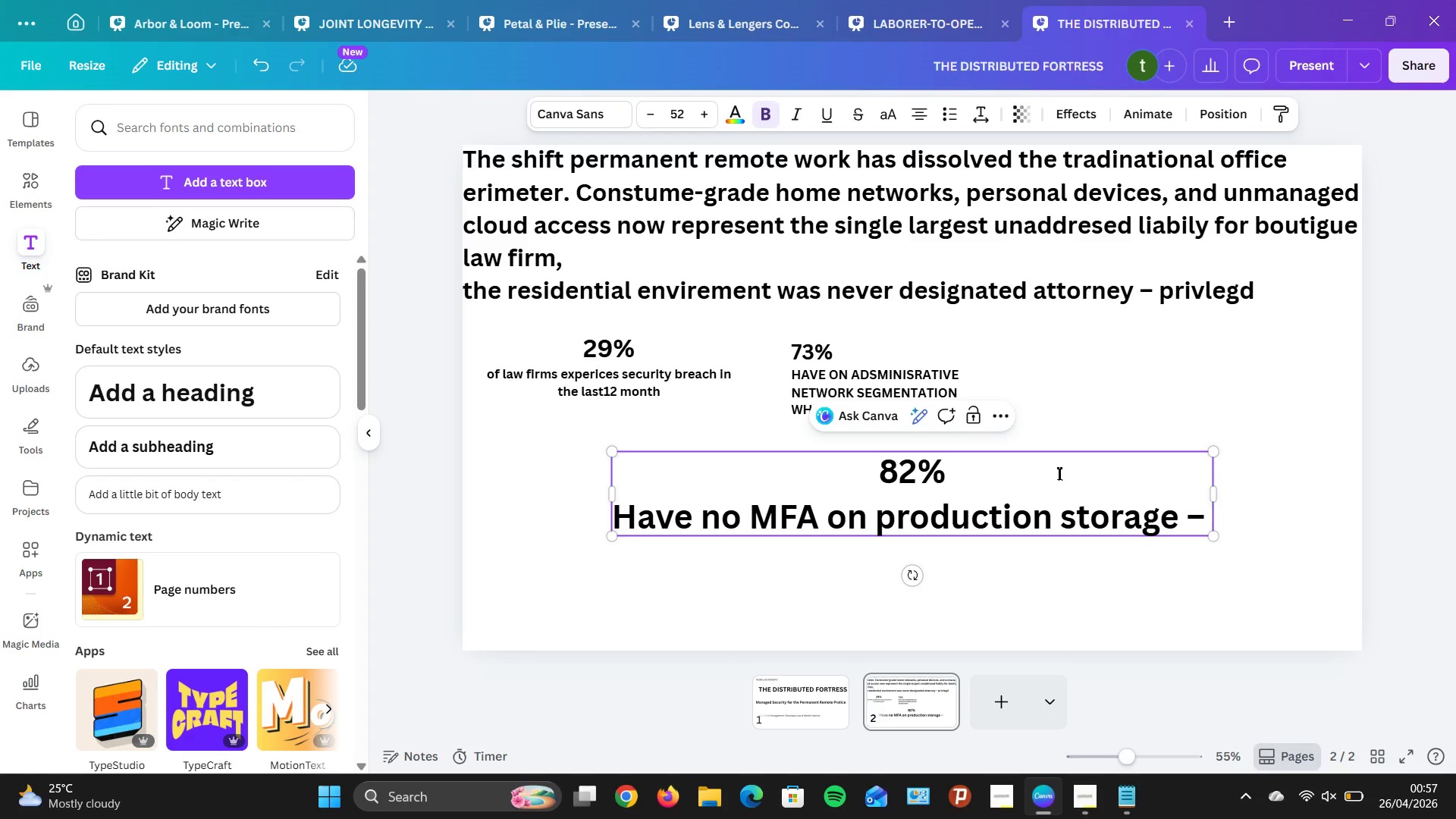 
key(ArrowDown)
 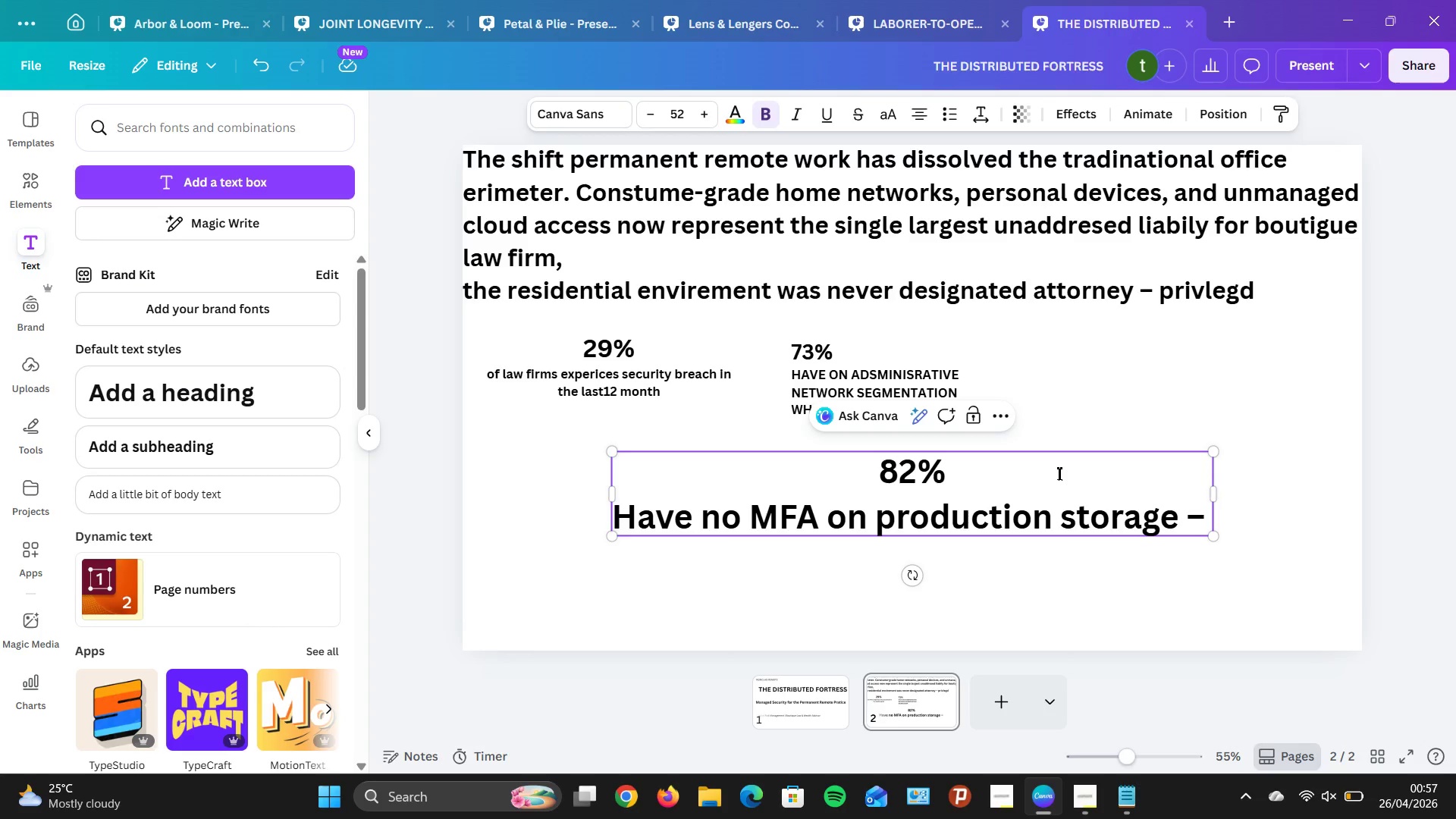 
key(ArrowDown)
 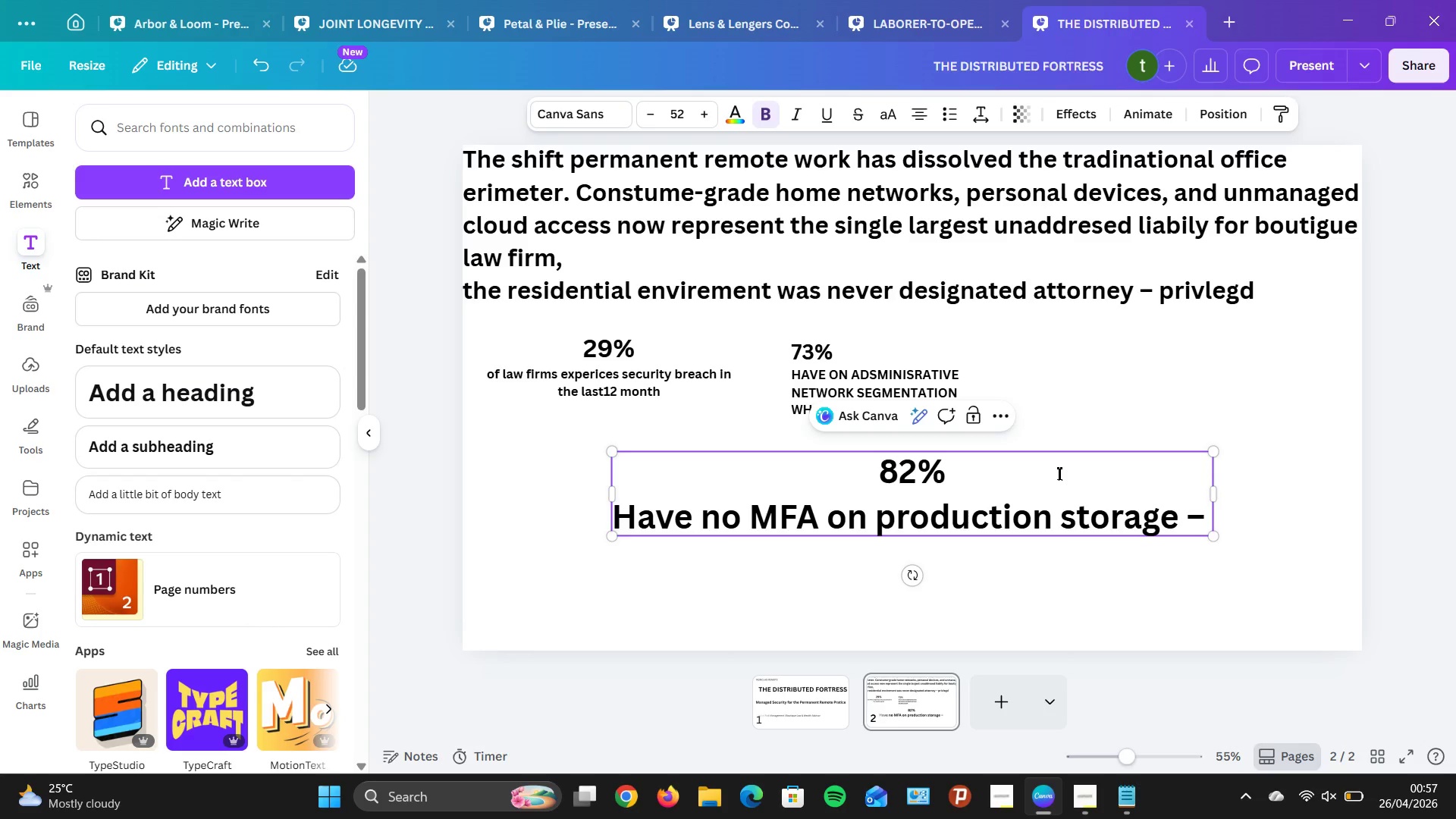 
hold_key(key=ArrowRight, duration=1.16)
 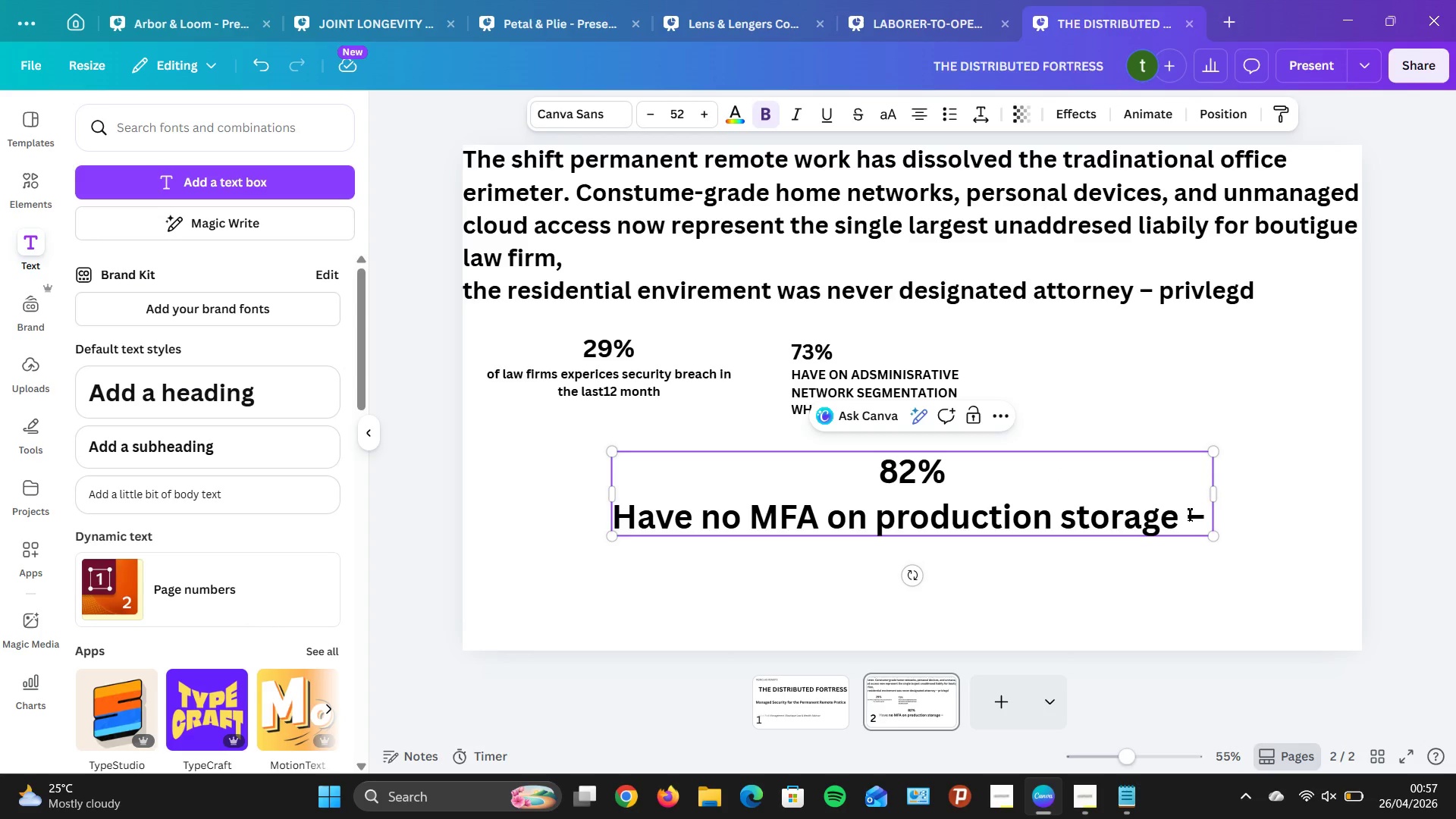 
left_click([1200, 522])
 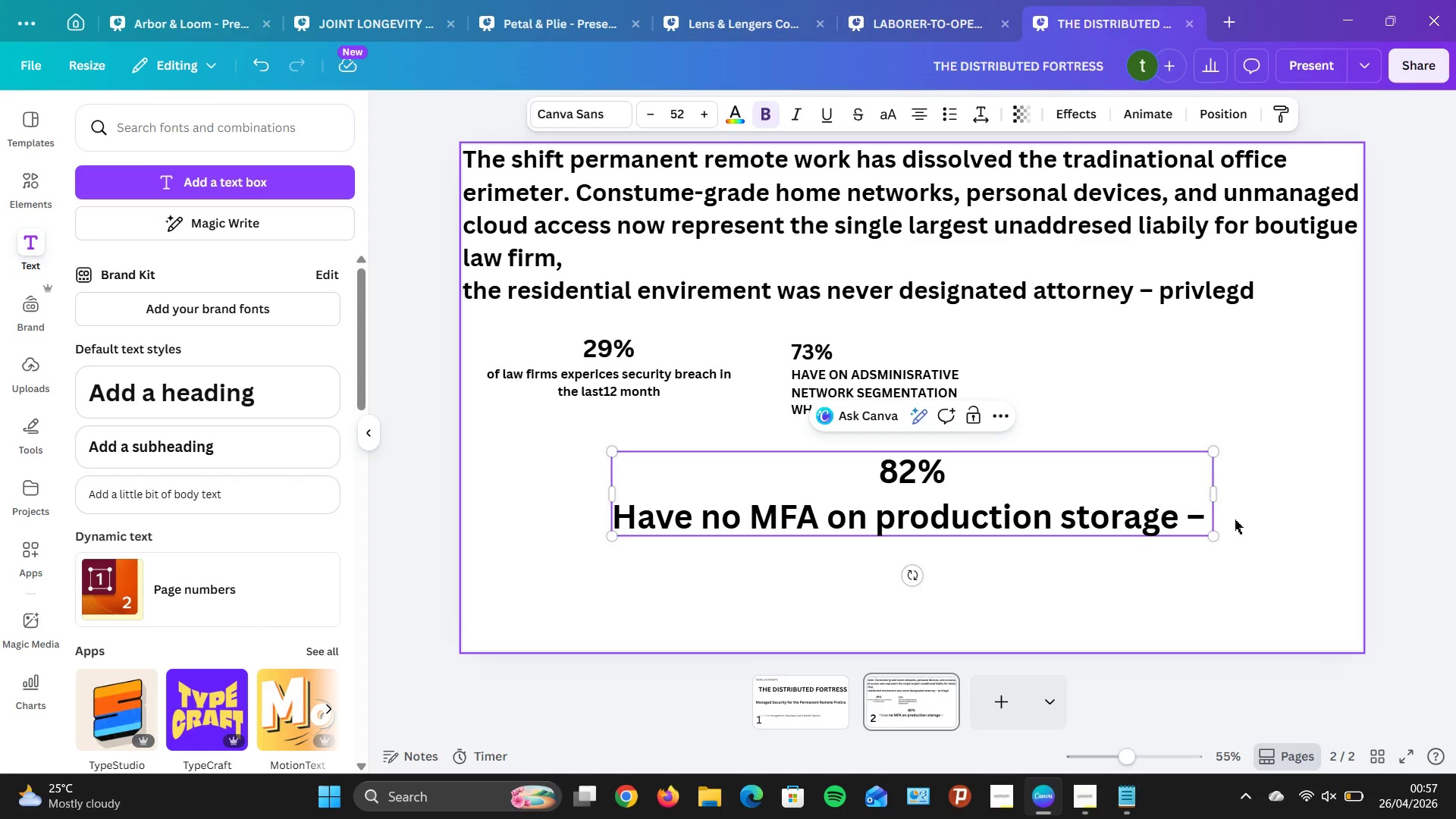 
type( )
key(Backspace)
type(a casto)
 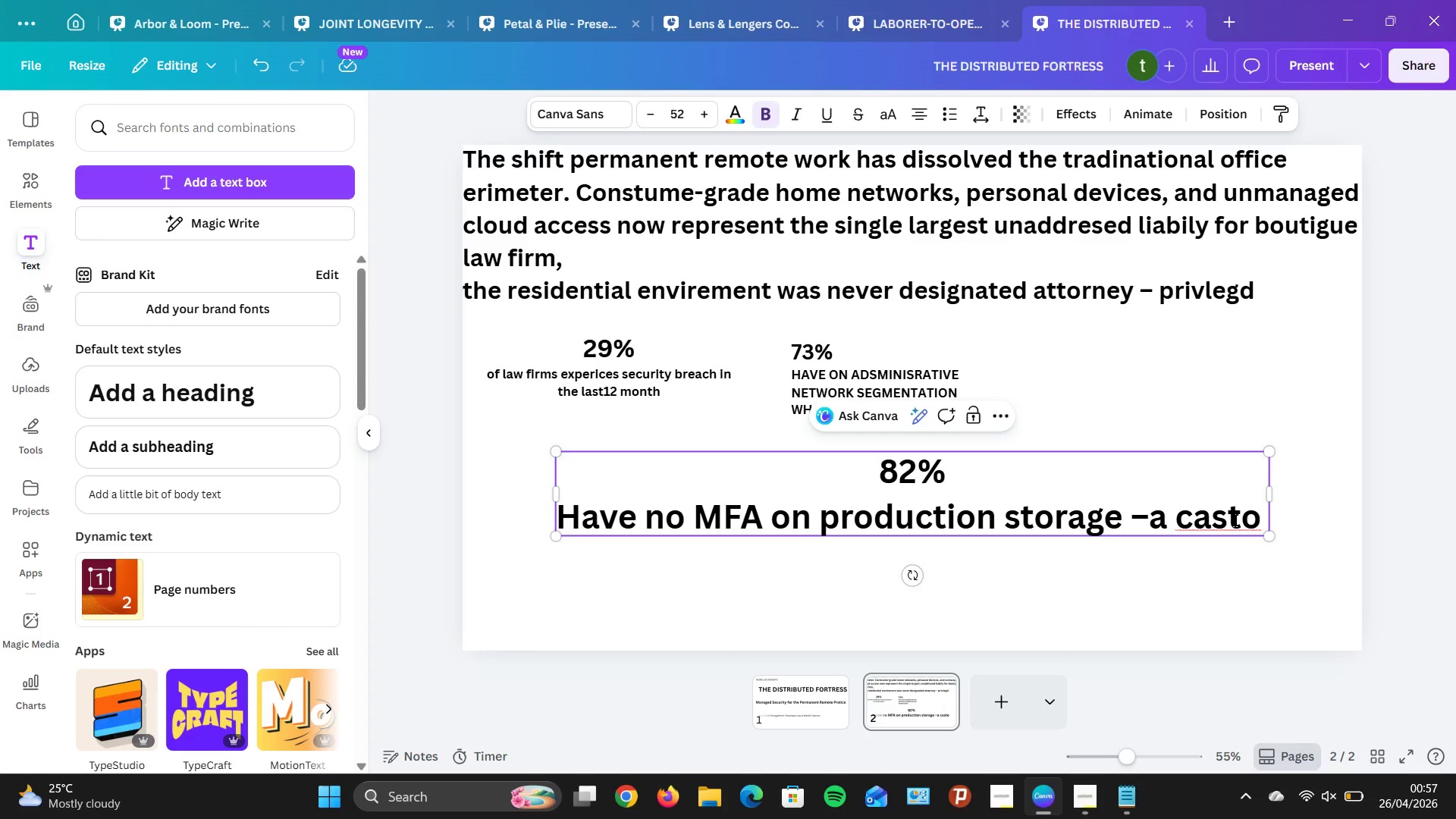 
wait(6.97)
 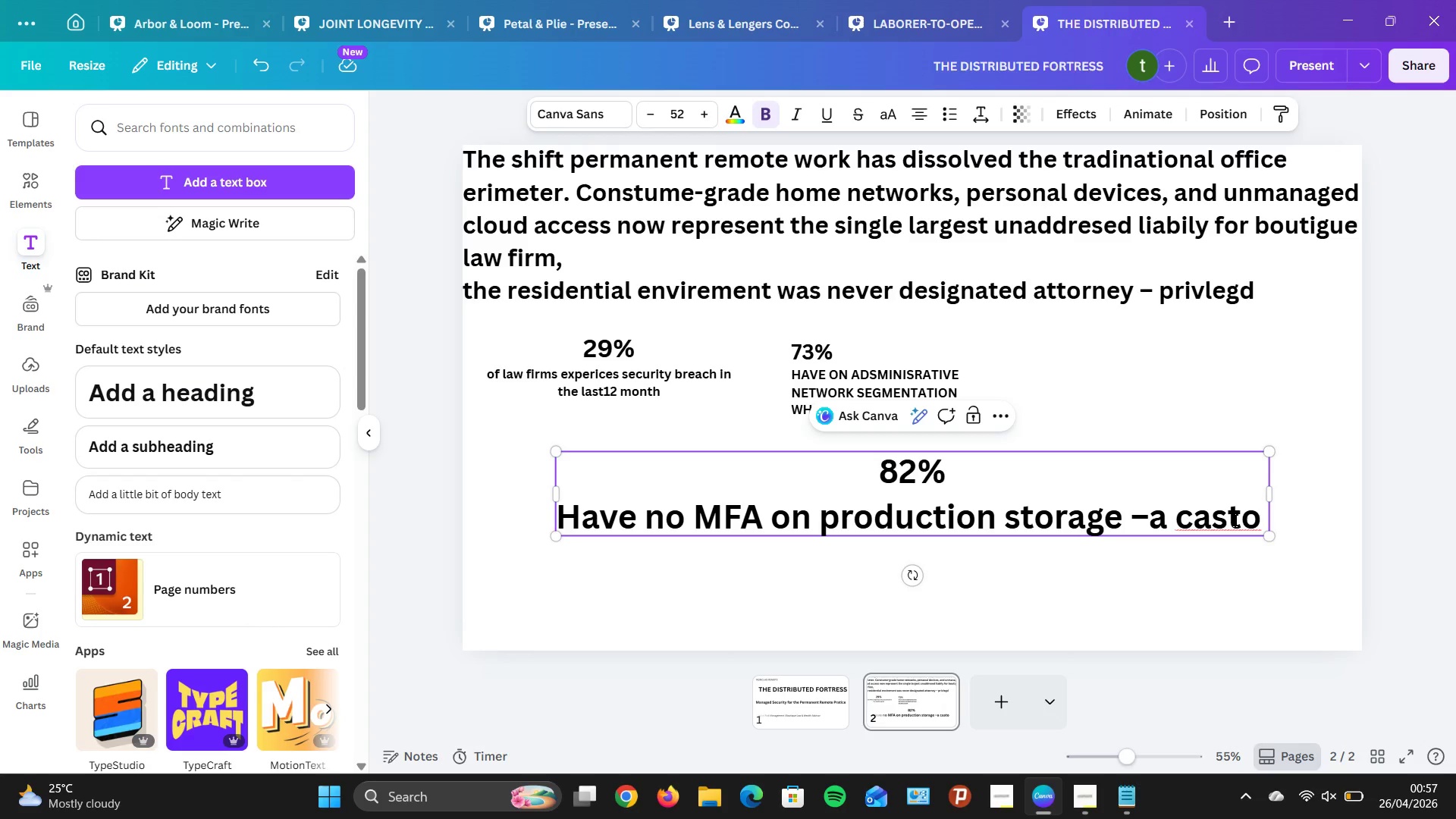 
type(ro gap )
 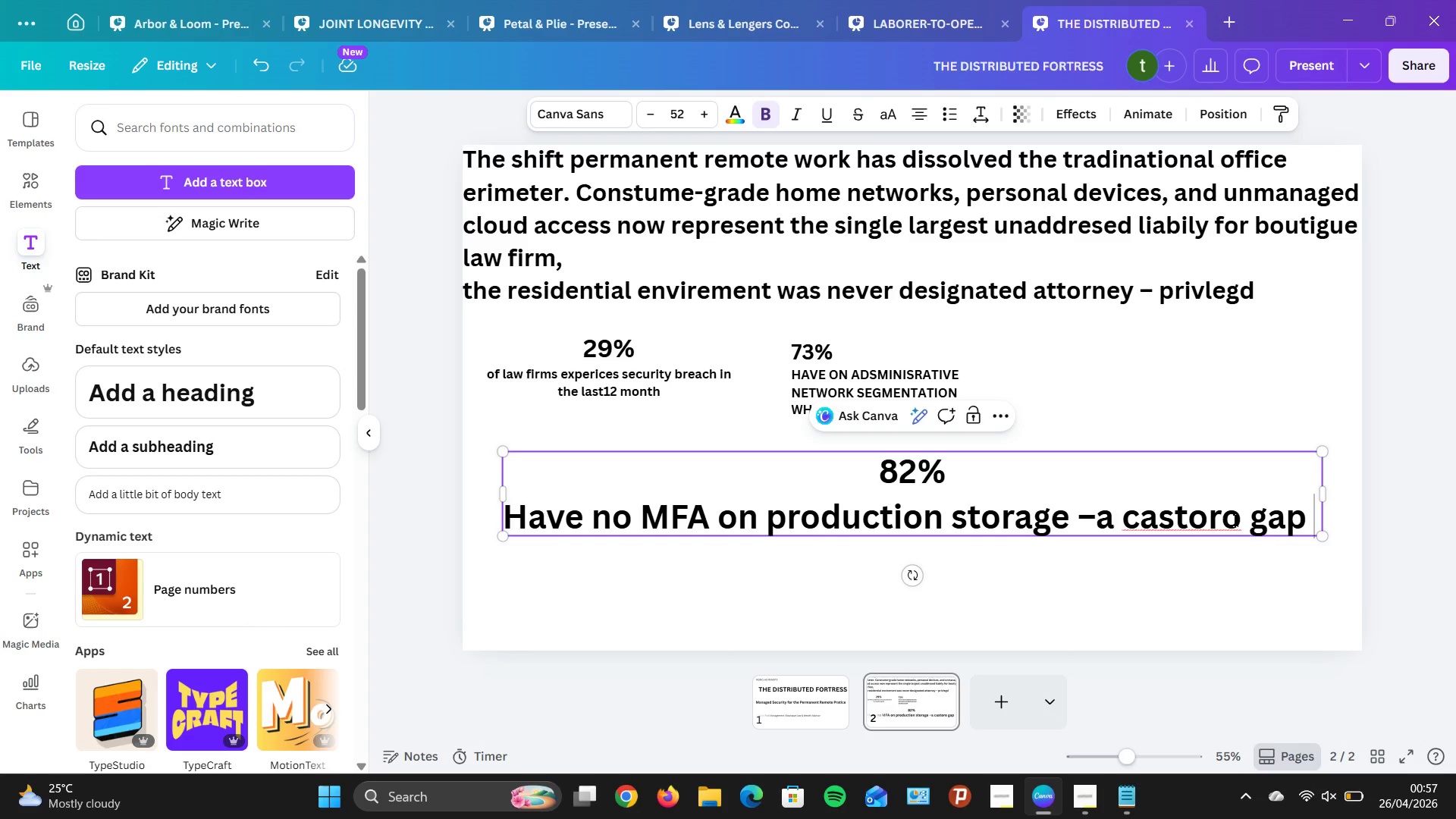 
key(ArrowLeft)
 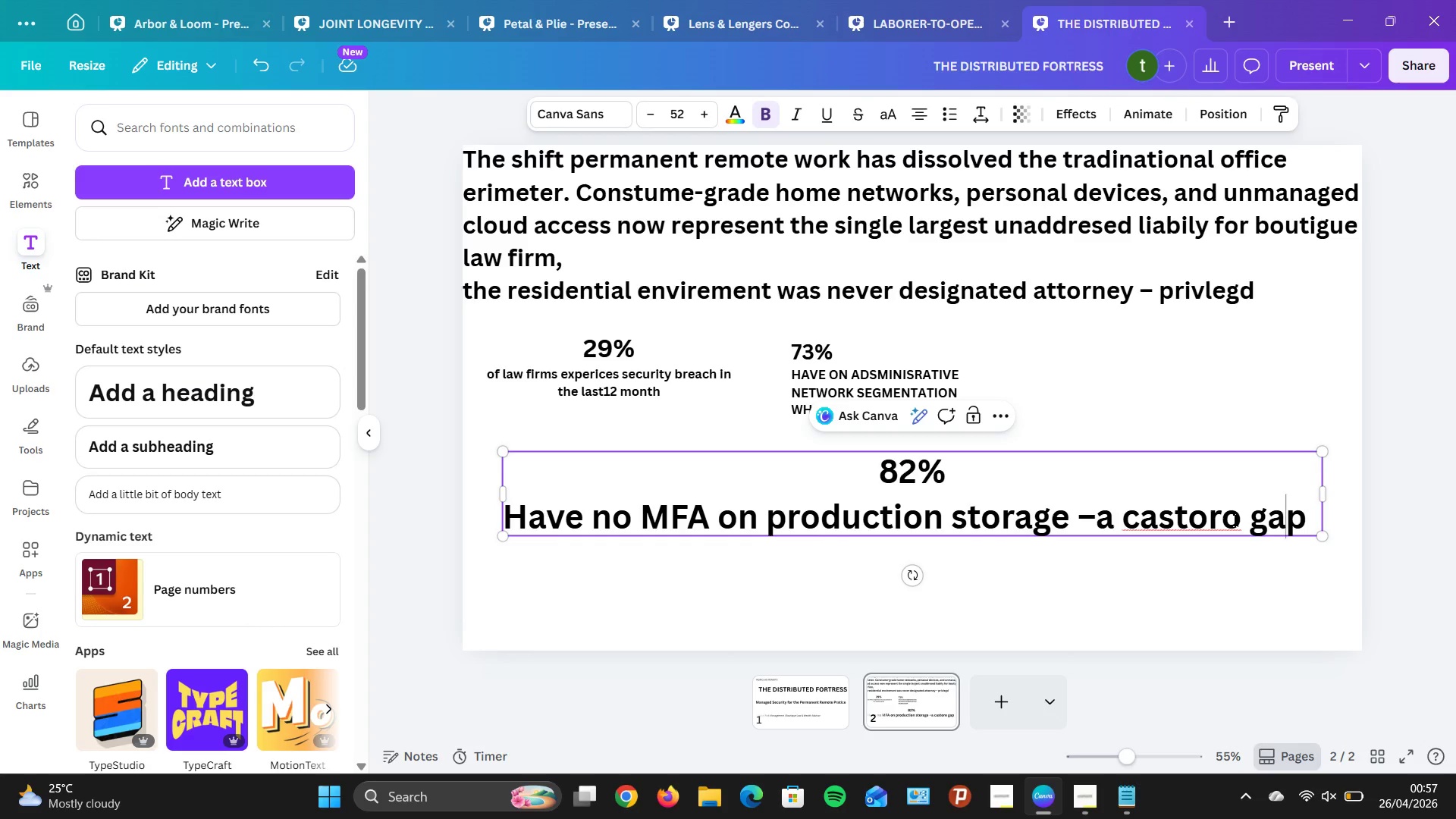 
key(ArrowLeft)
 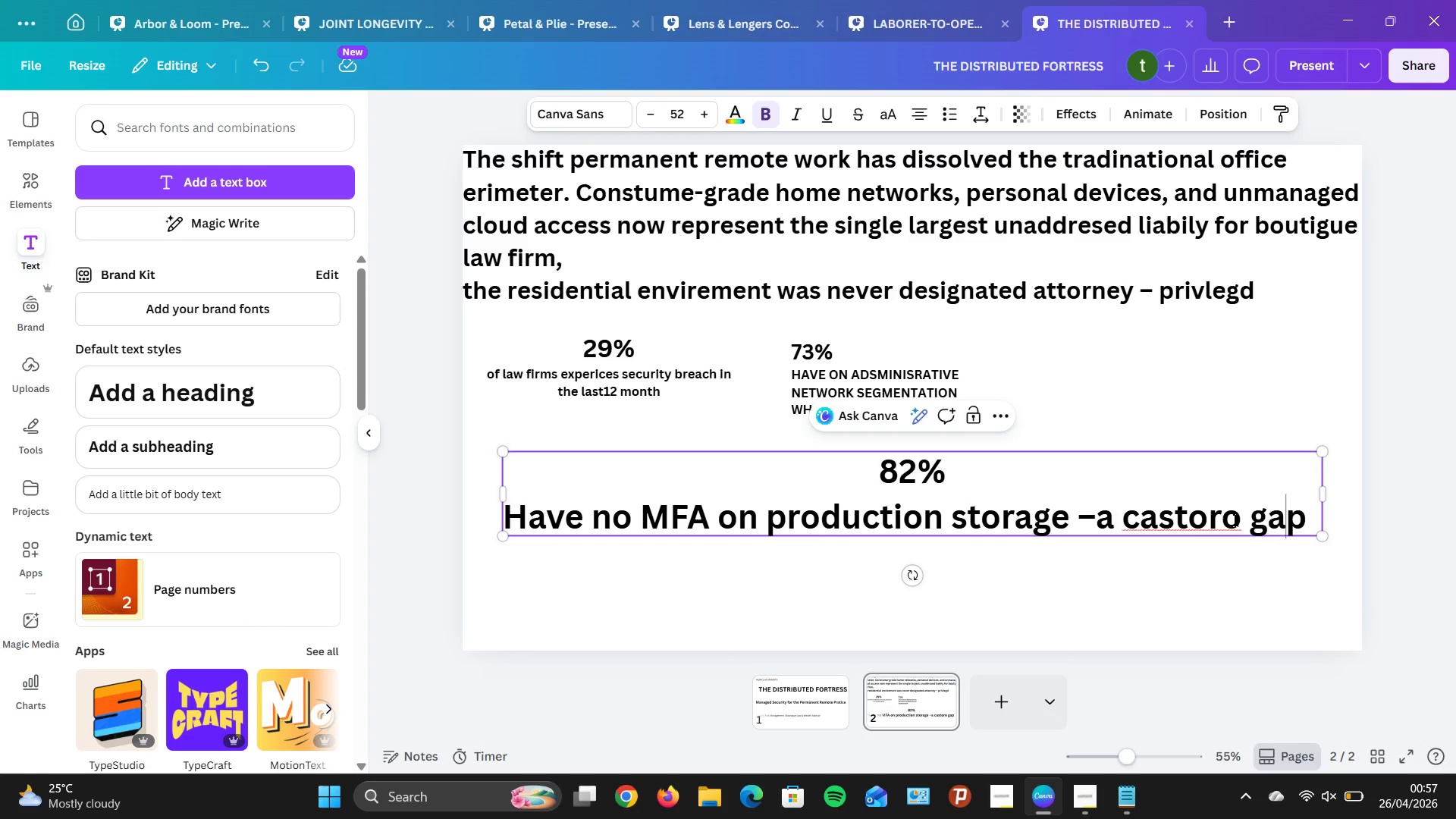 
key(ArrowLeft)
 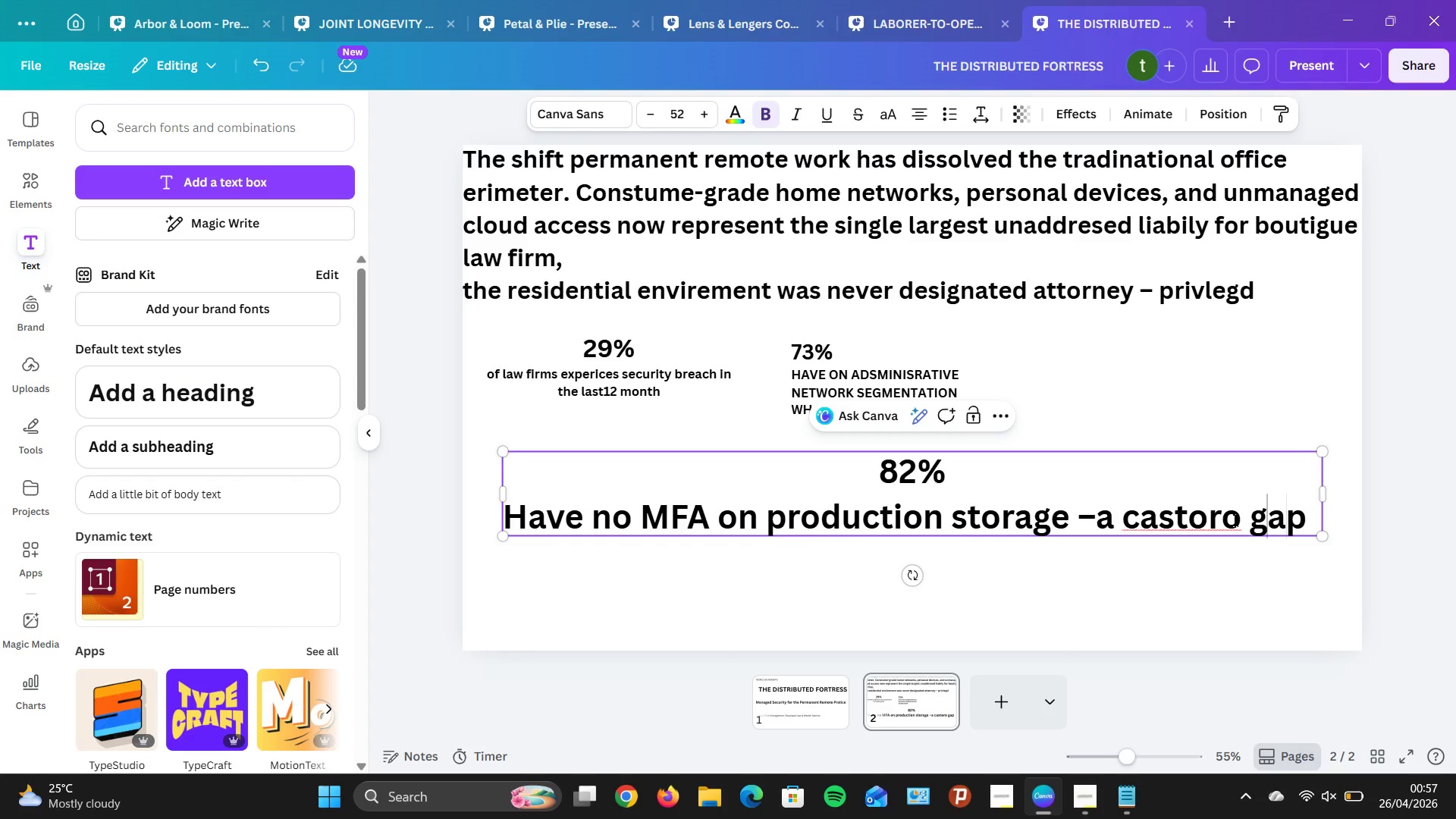 
key(ArrowLeft)
 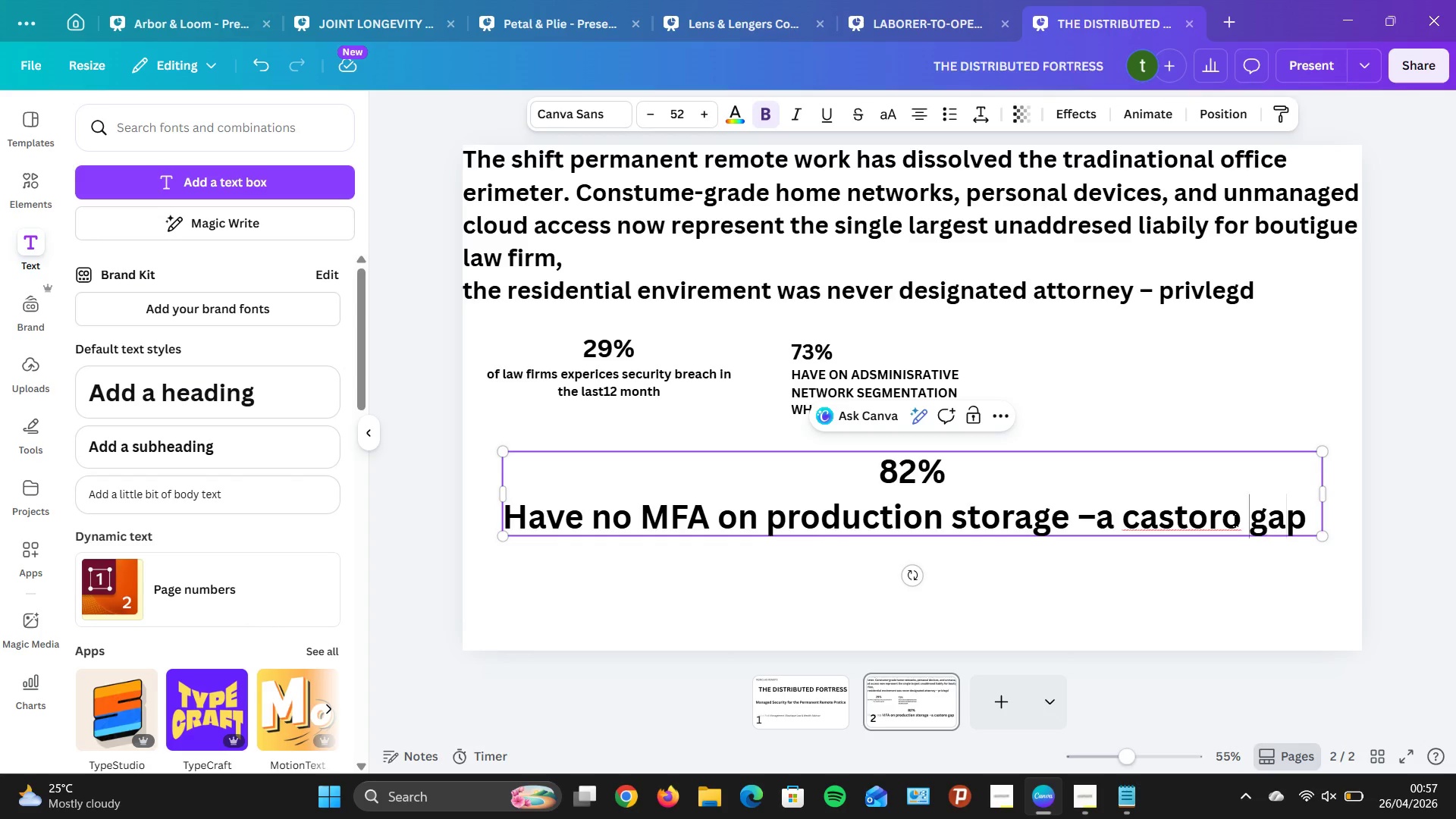 
key(ArrowLeft)
 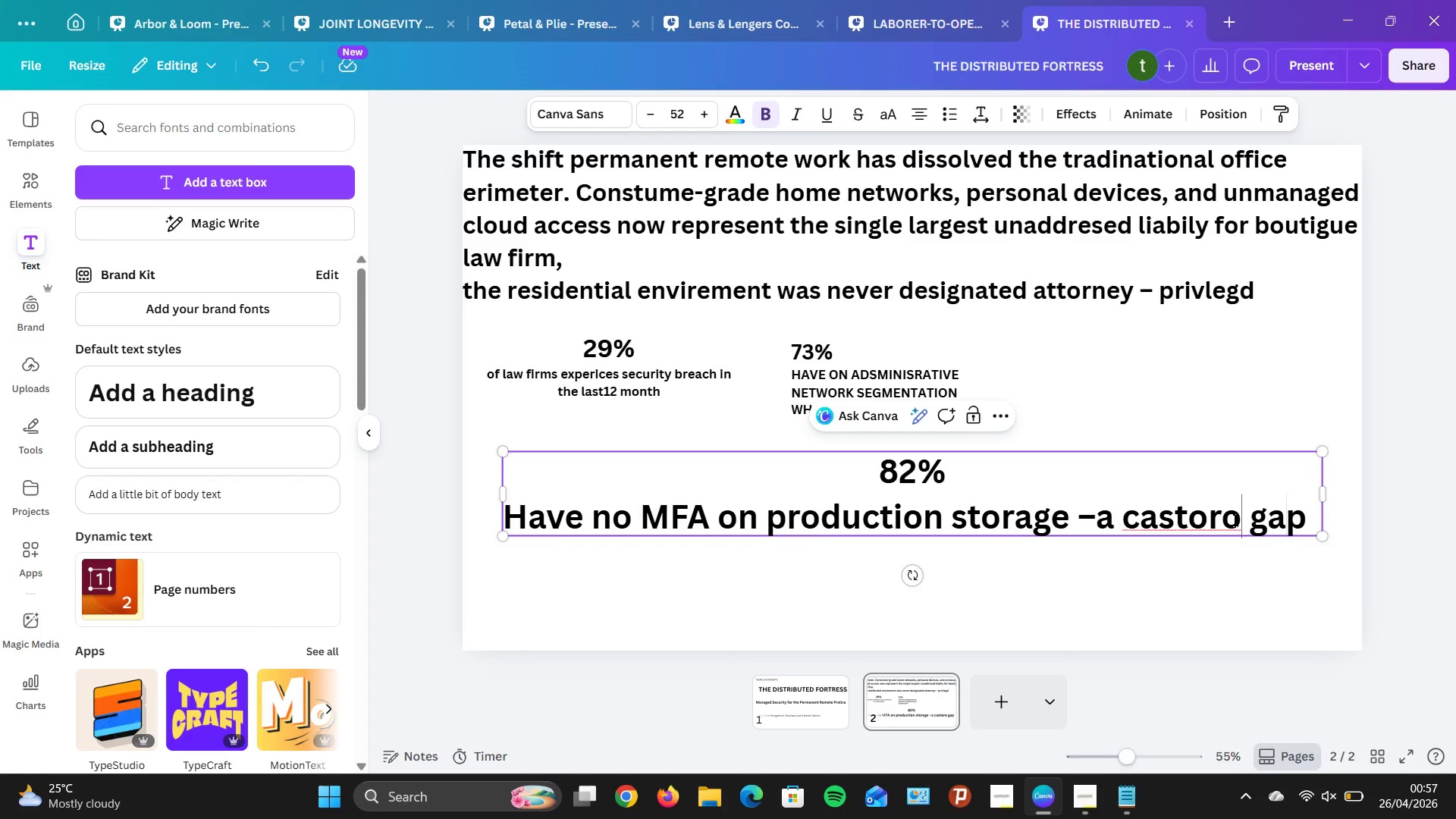 
key(ArrowLeft)
 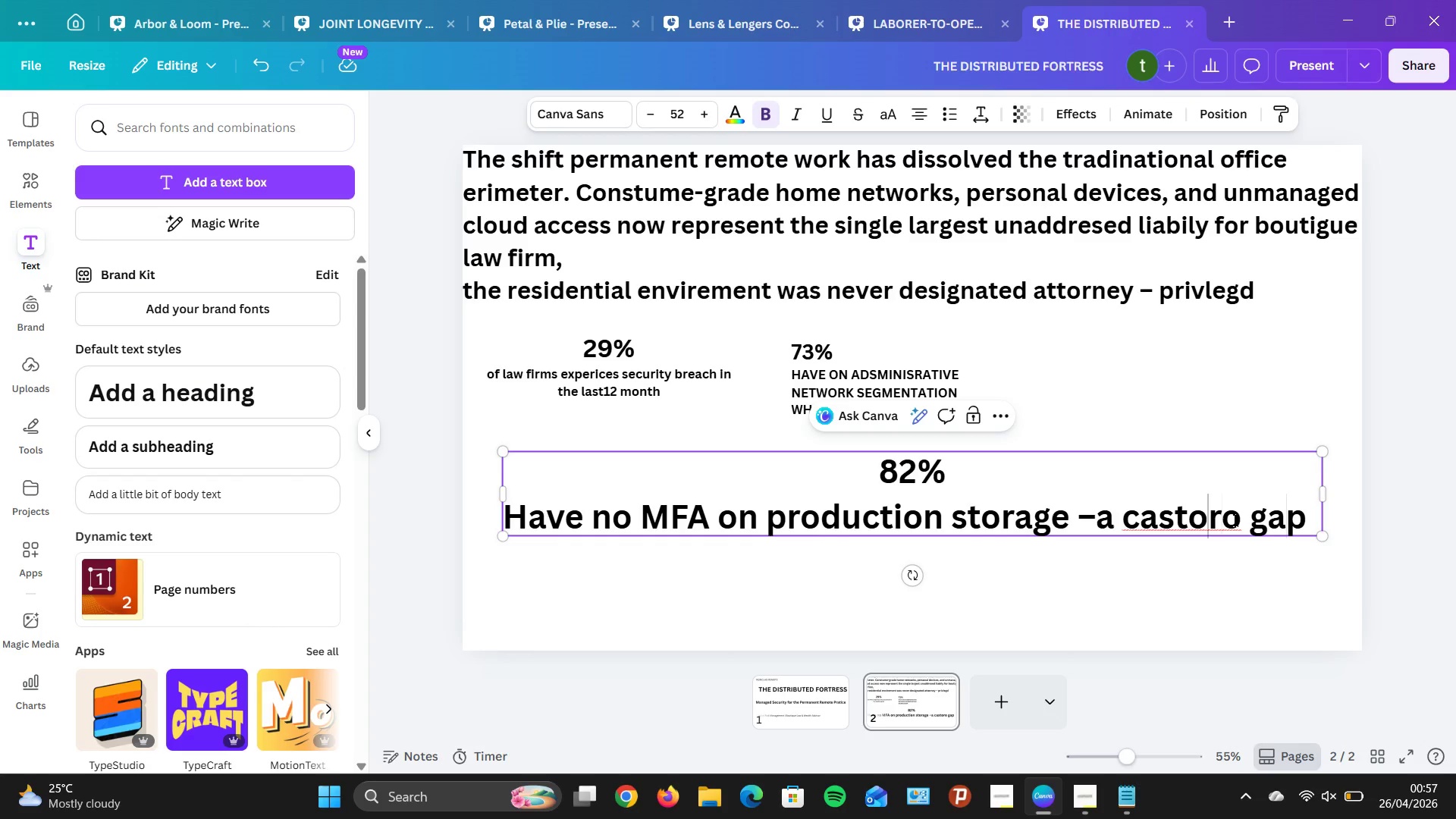 
key(ArrowLeft)
 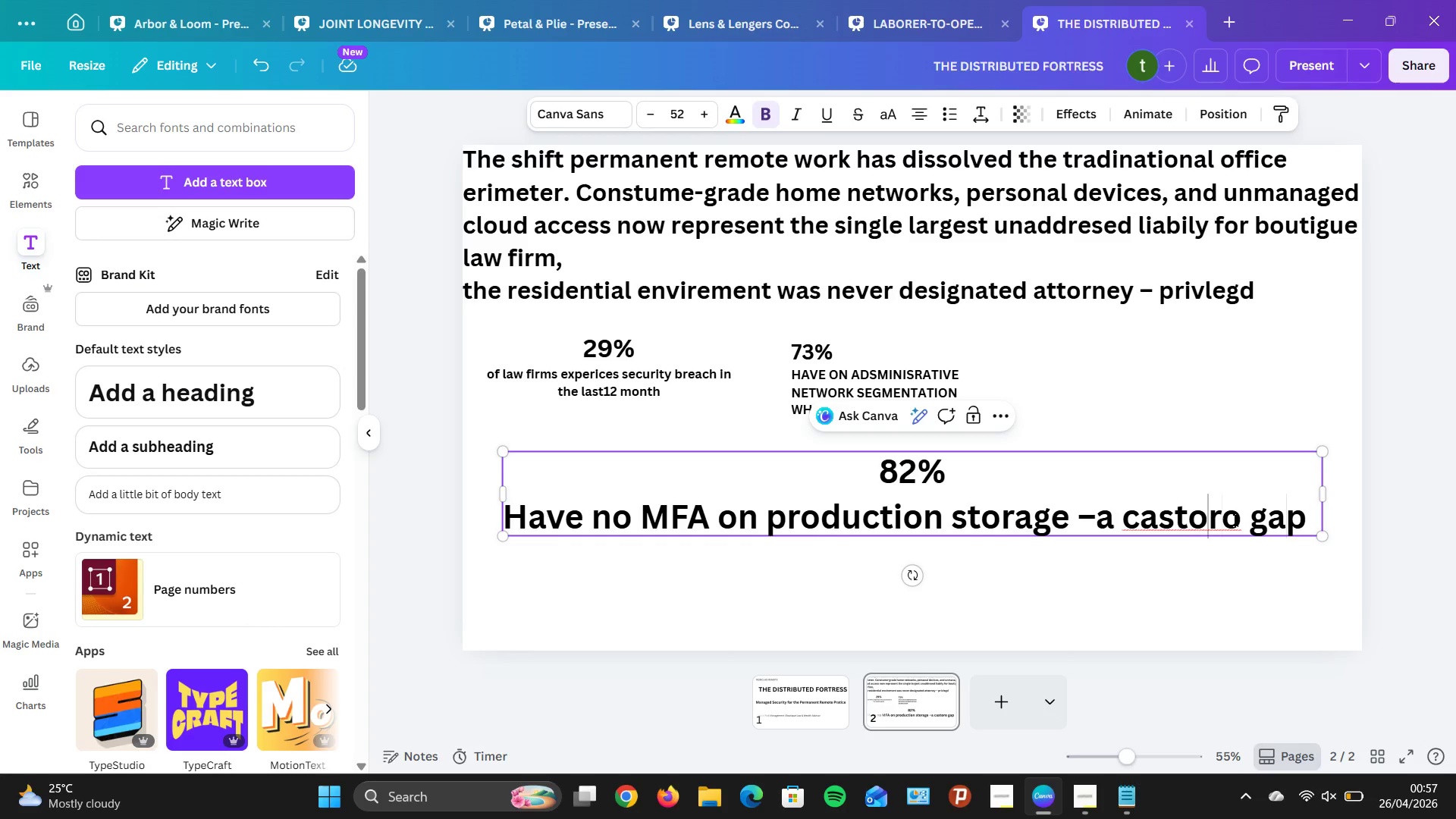 
key(ArrowLeft)
 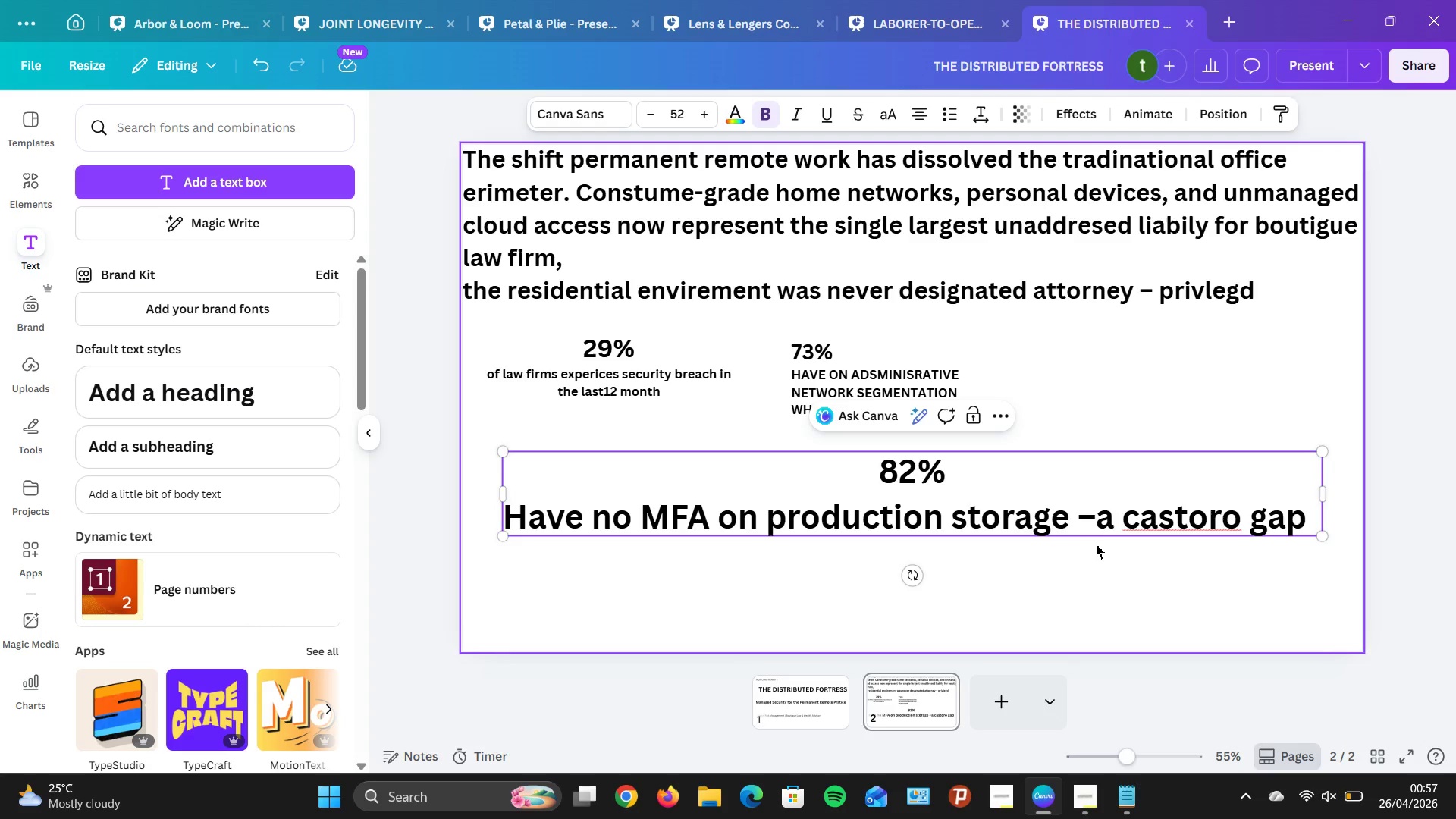 
left_click([1108, 521])
 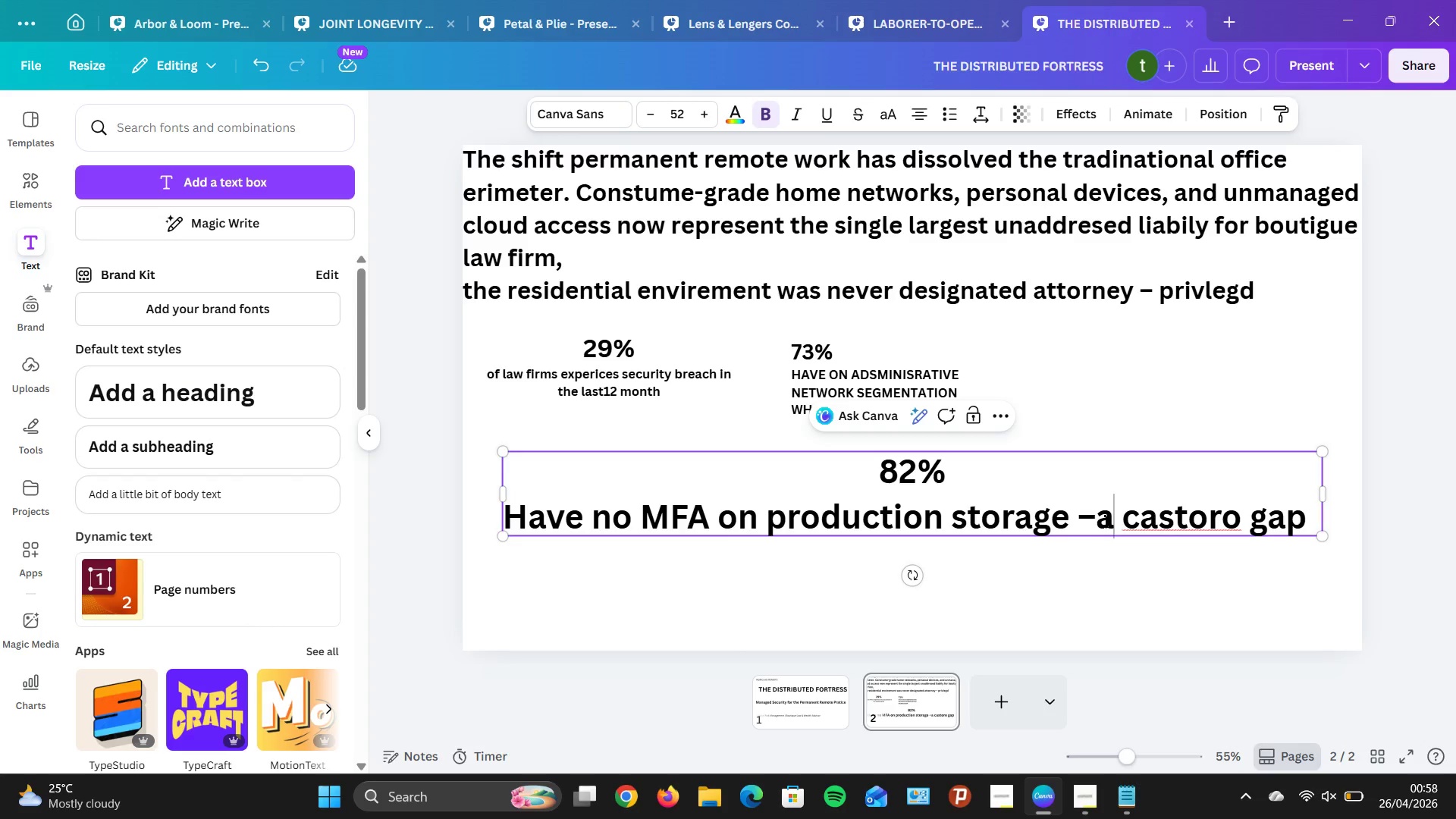 
key(ArrowLeft)
 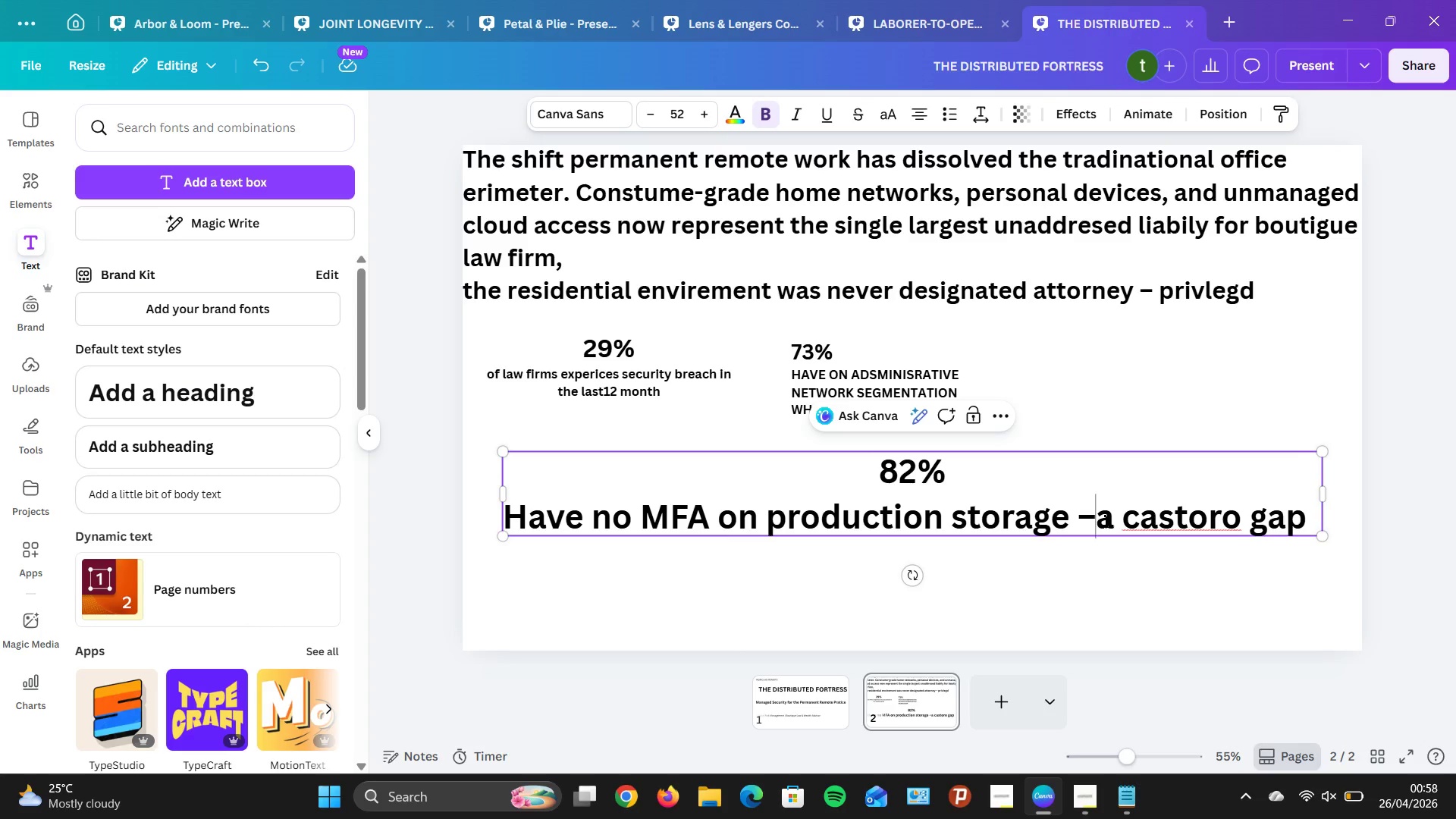 
key(Space)
 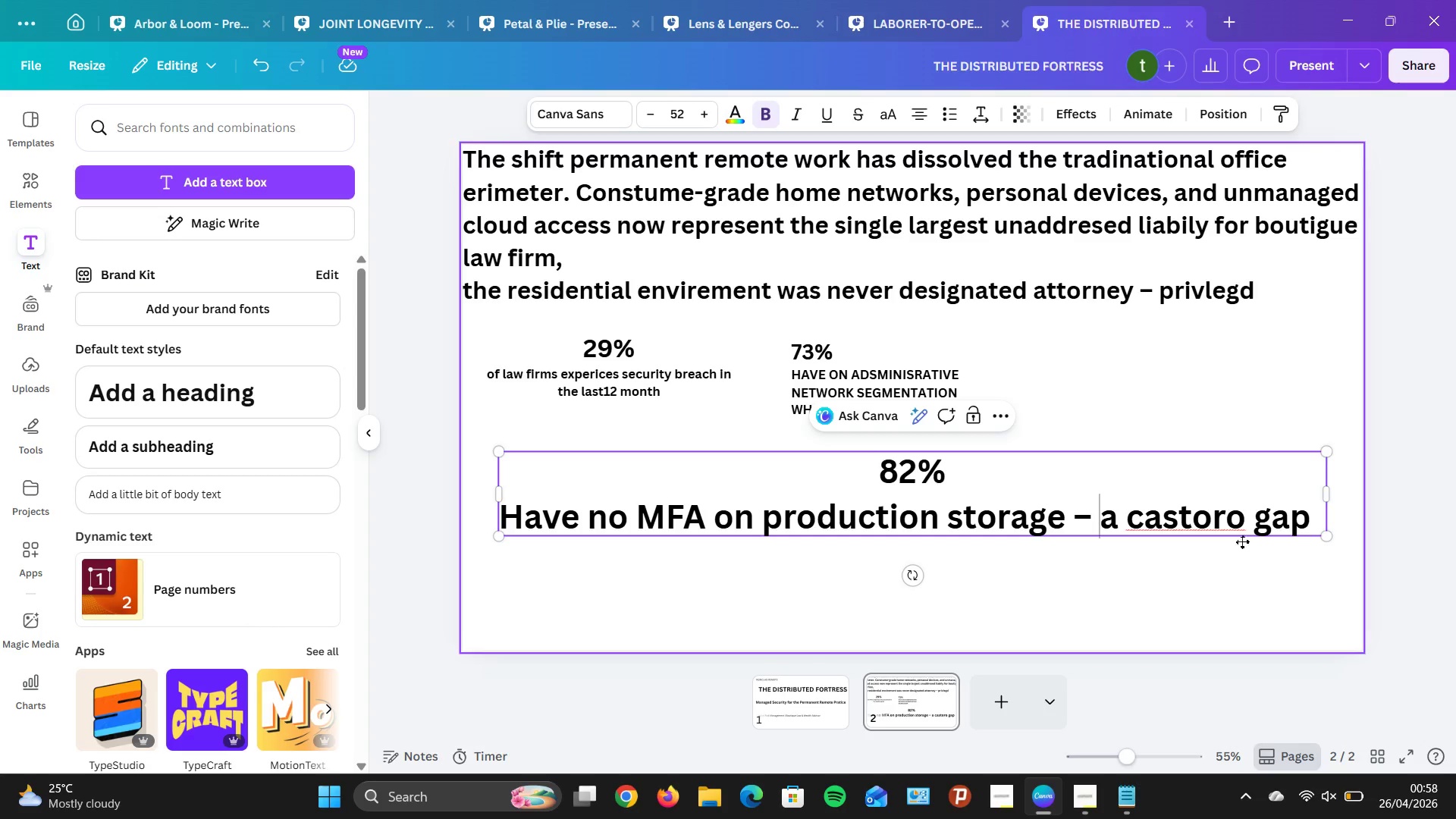 
left_click_drag(start_coordinate=[1324, 531], to_coordinate=[1311, 529])
 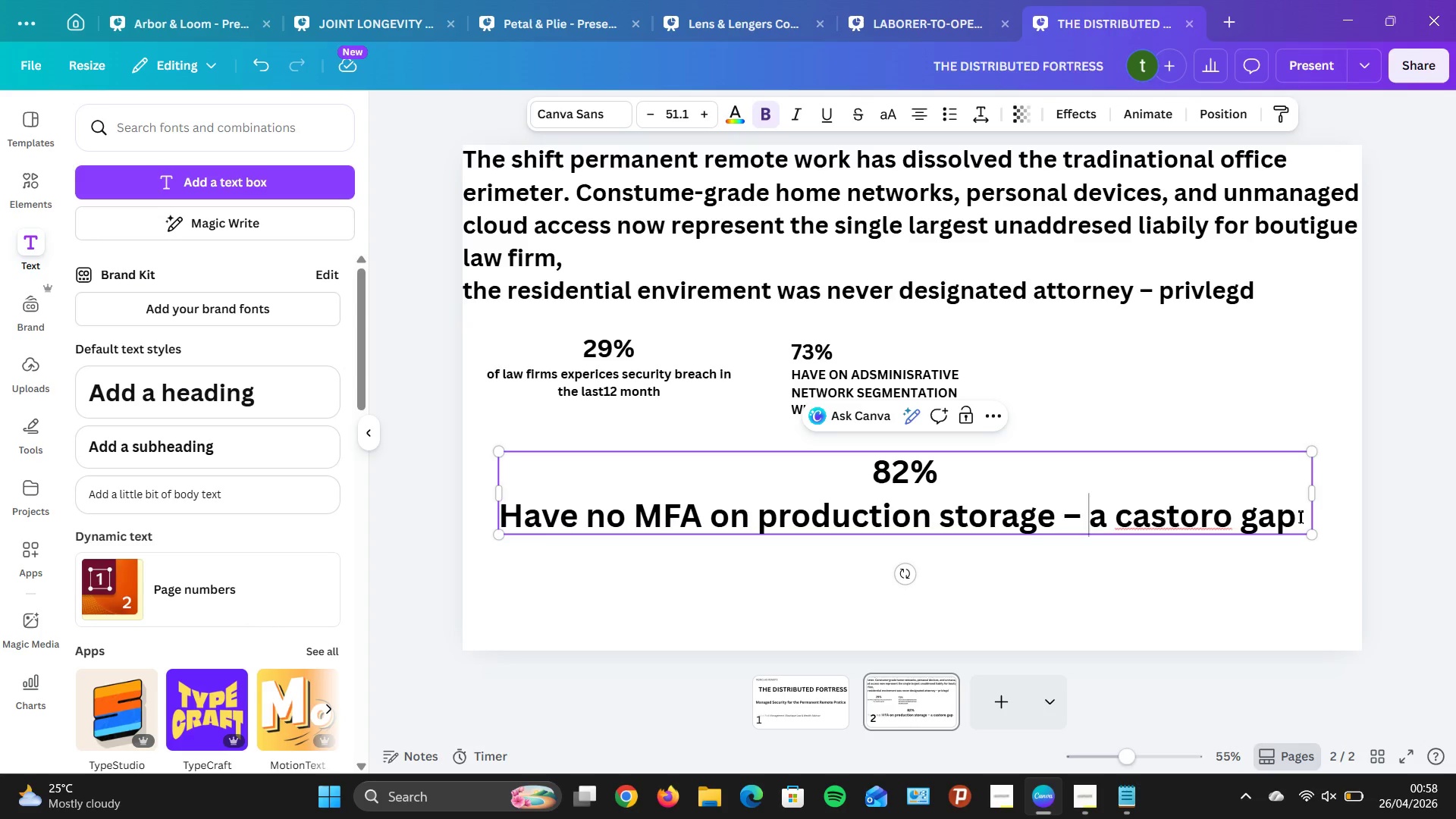 
left_click_drag(start_coordinate=[1300, 516], to_coordinate=[516, 517])
 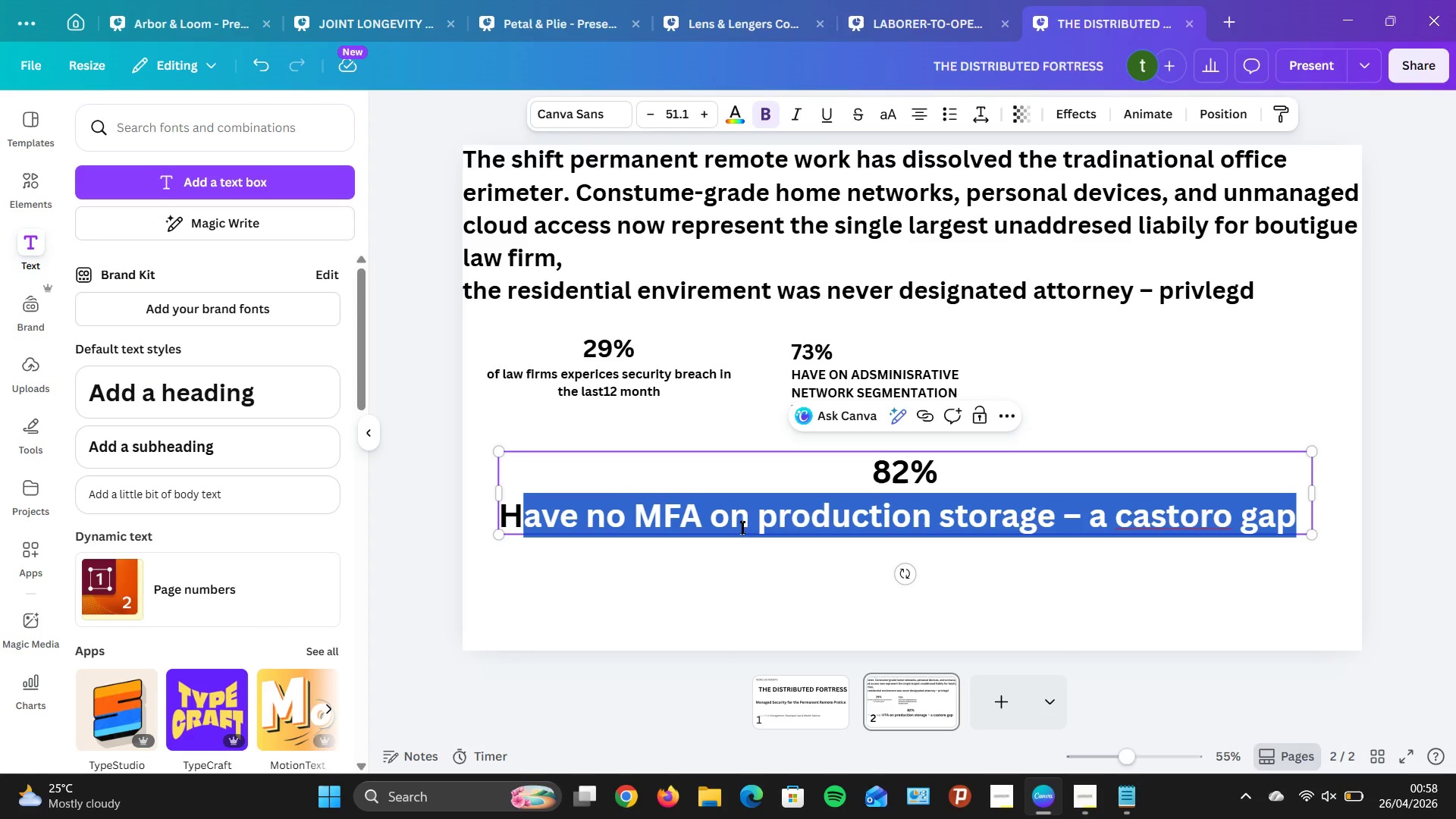 
wait(11.5)
 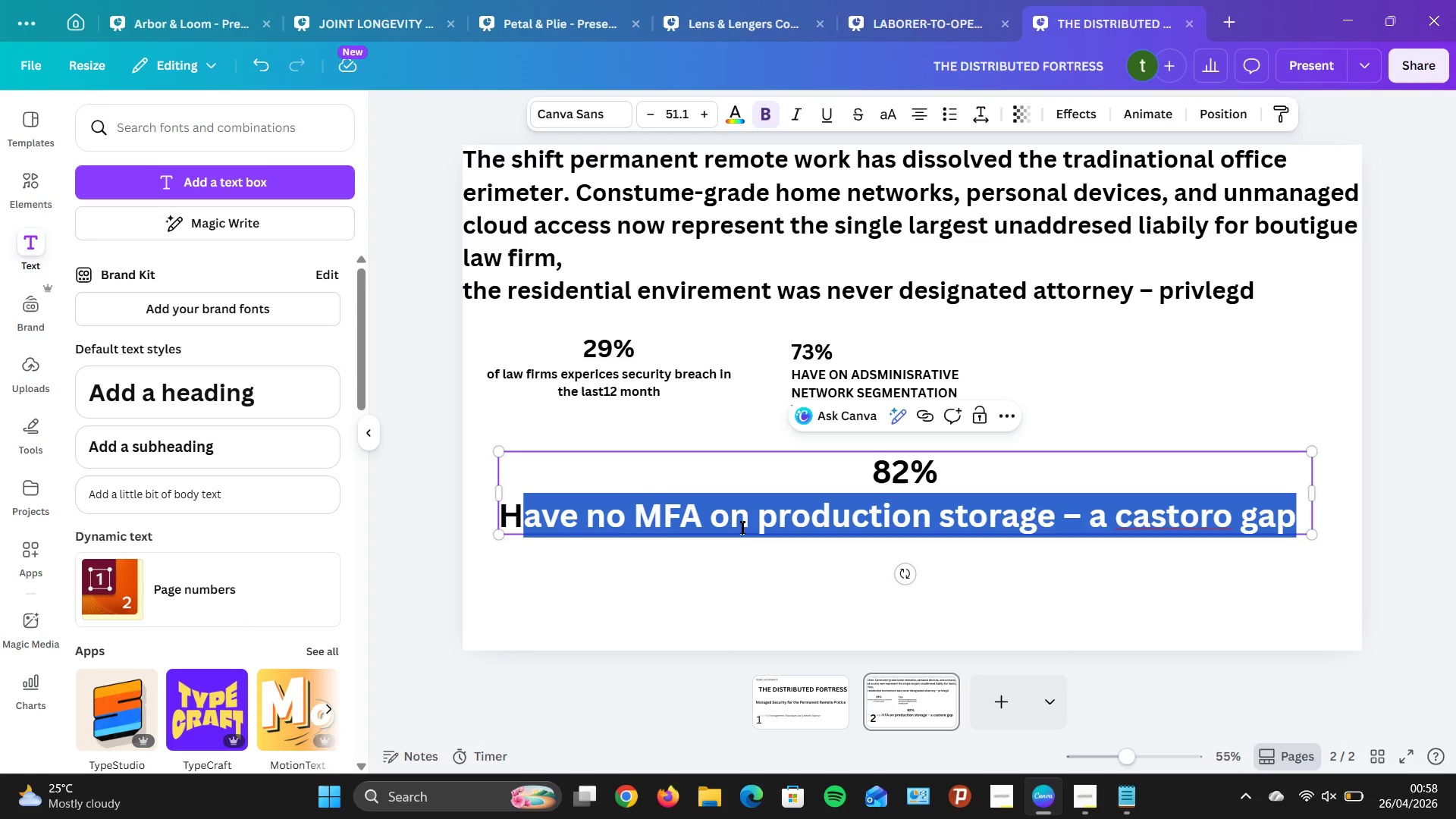 
left_click_drag(start_coordinate=[726, 127], to_coordinate=[730, 127])
 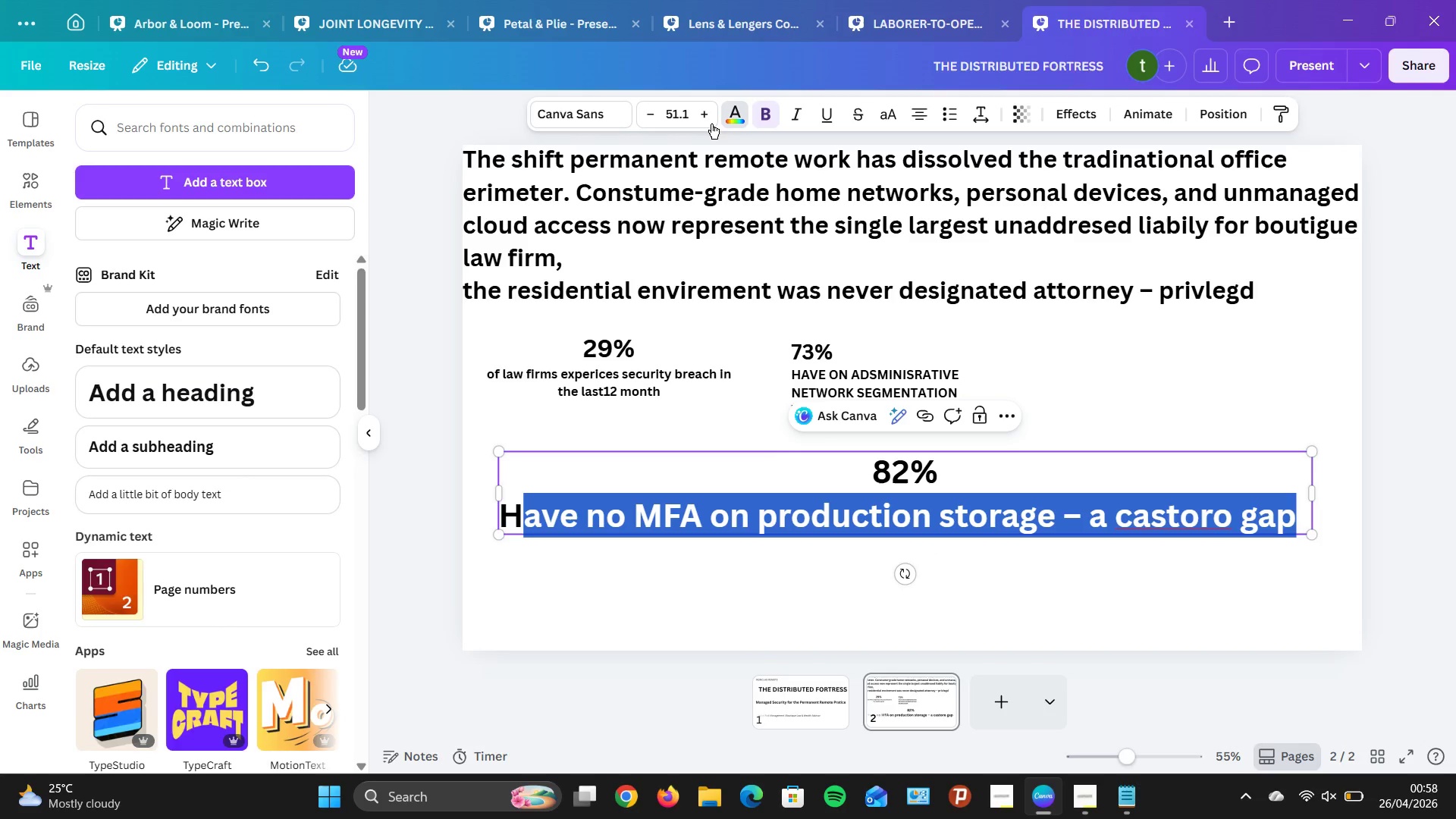 
double_click([711, 124])
 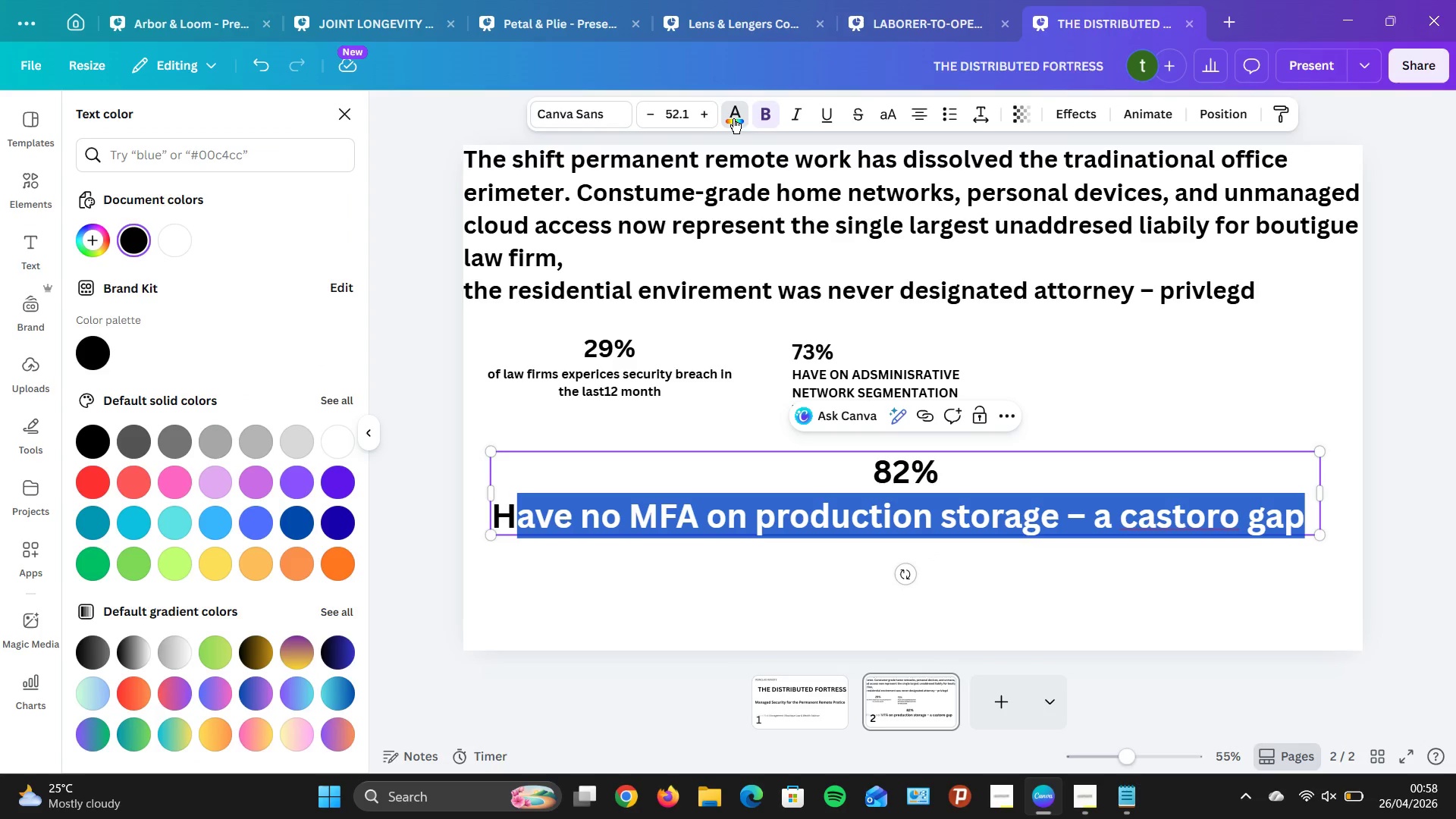 
triple_click([733, 118])
 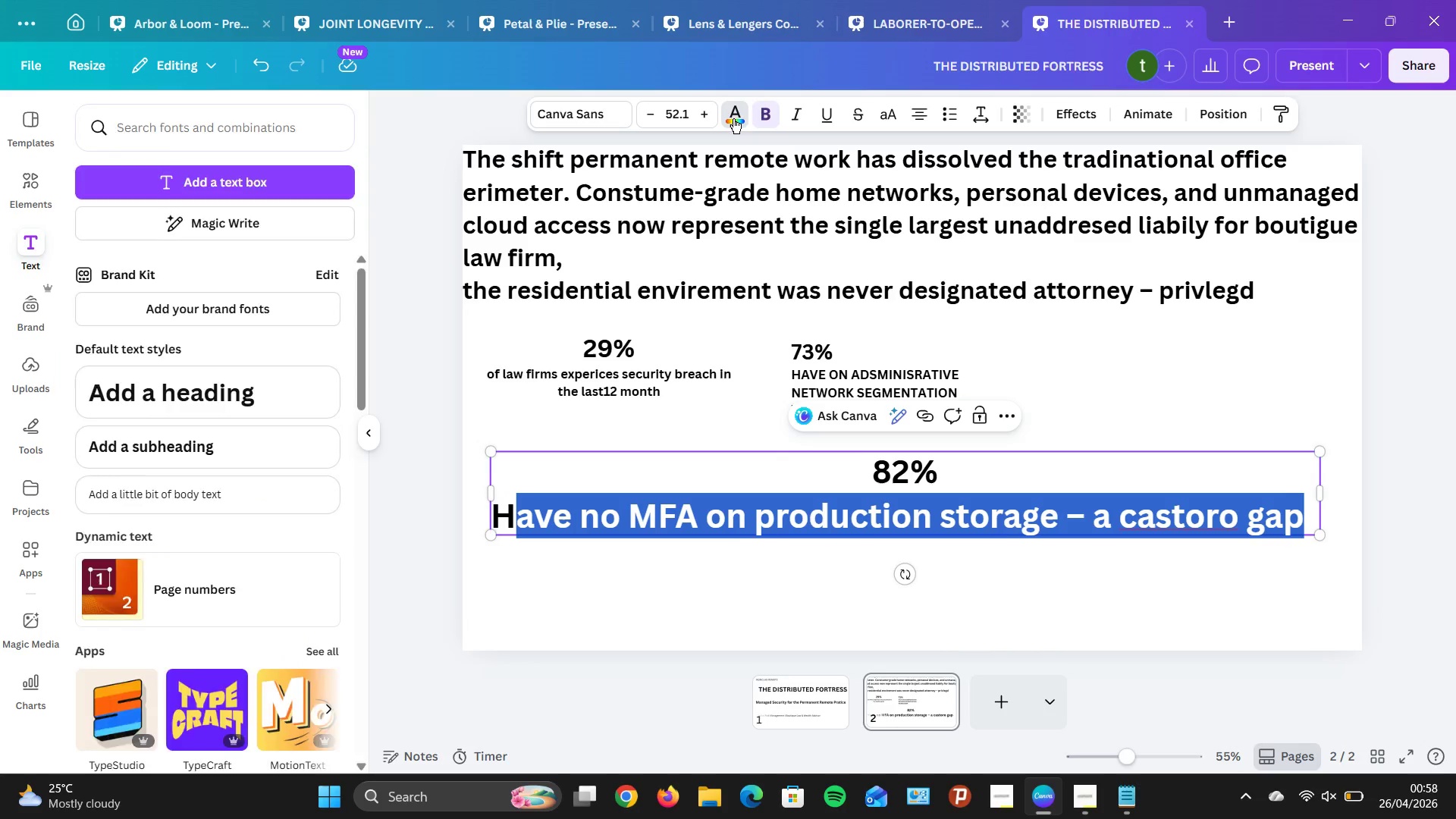 
triple_click([733, 118])
 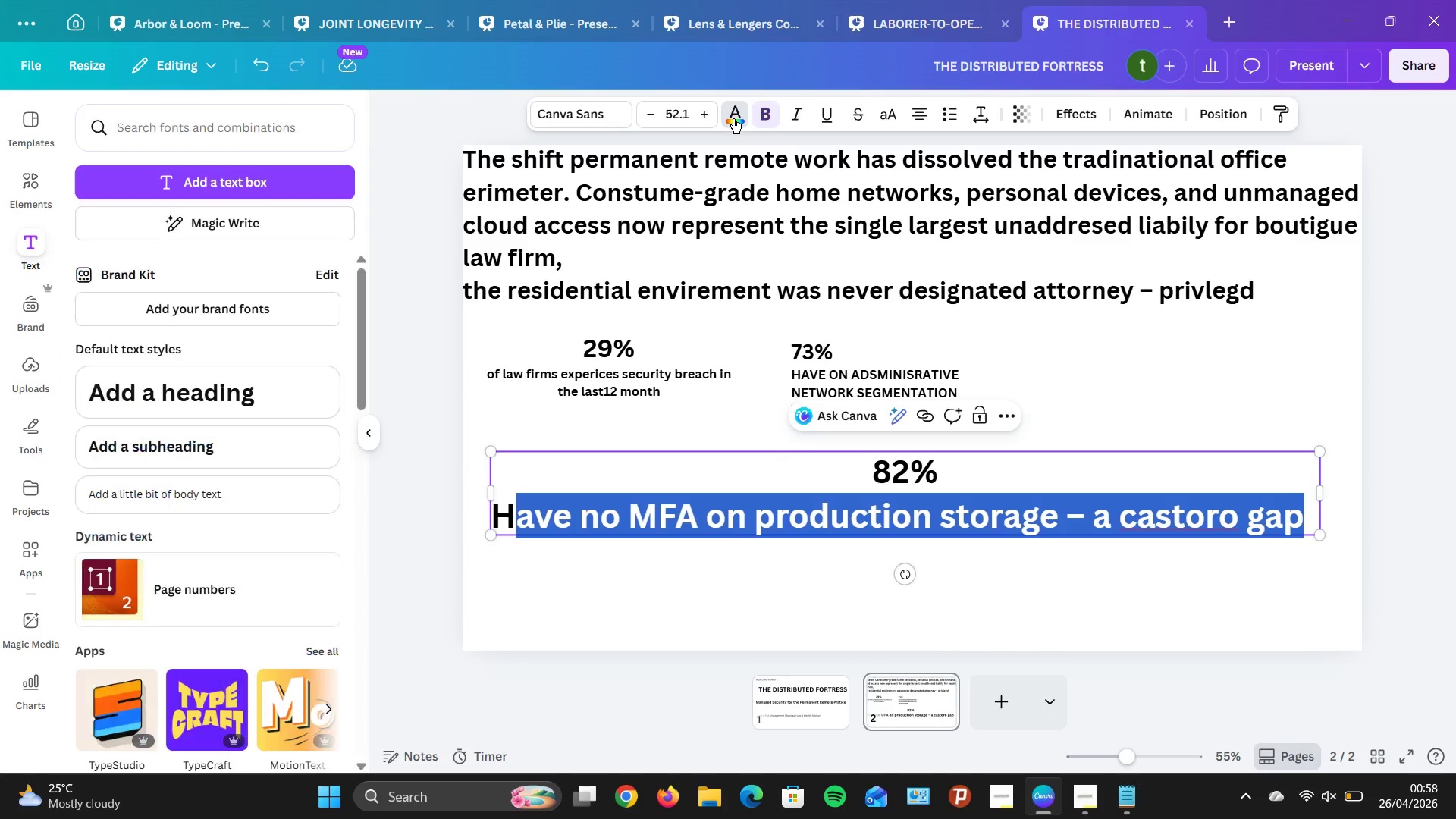 
triple_click([733, 118])
 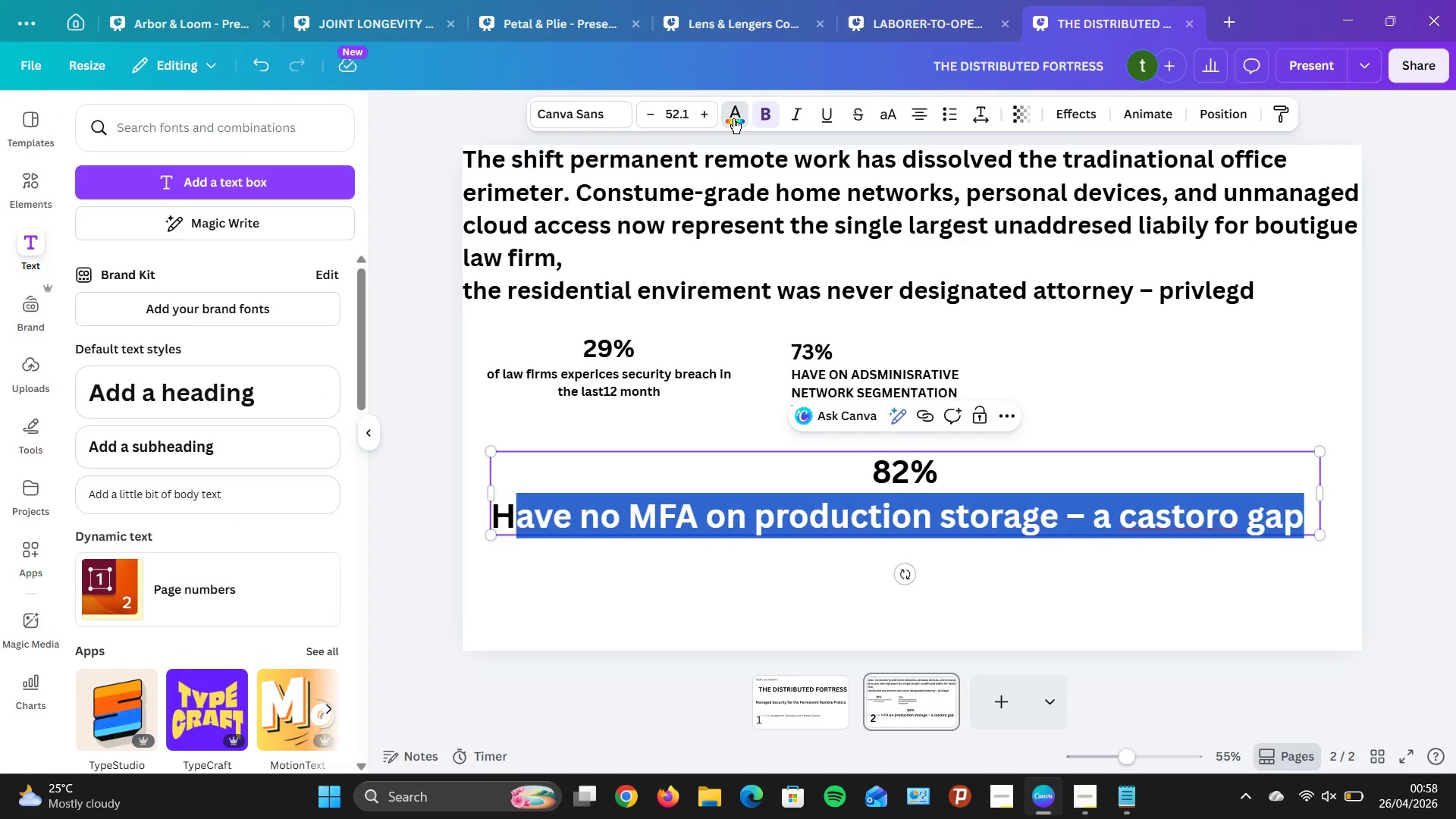 
triple_click([733, 118])
 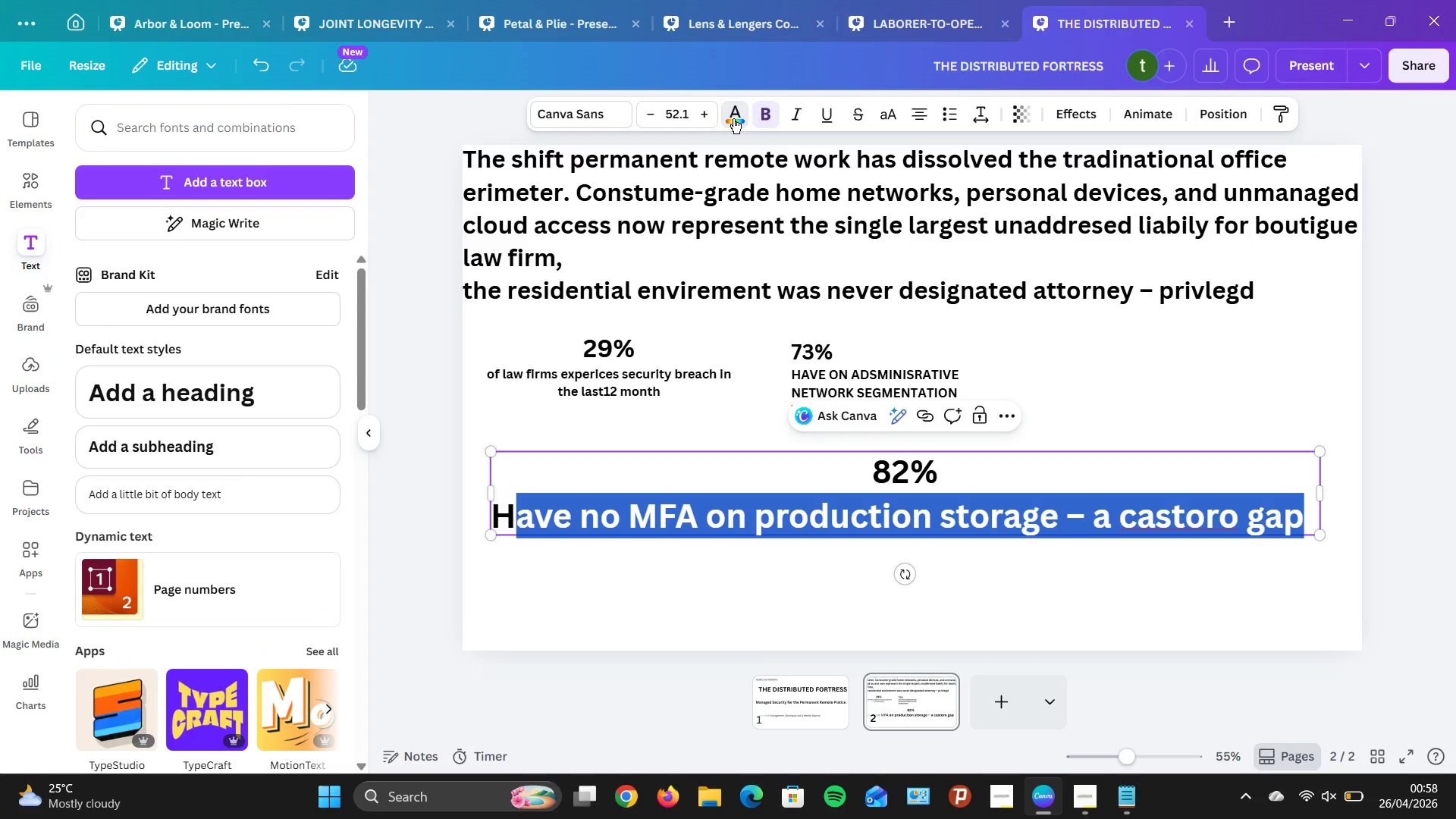 
triple_click([733, 118])
 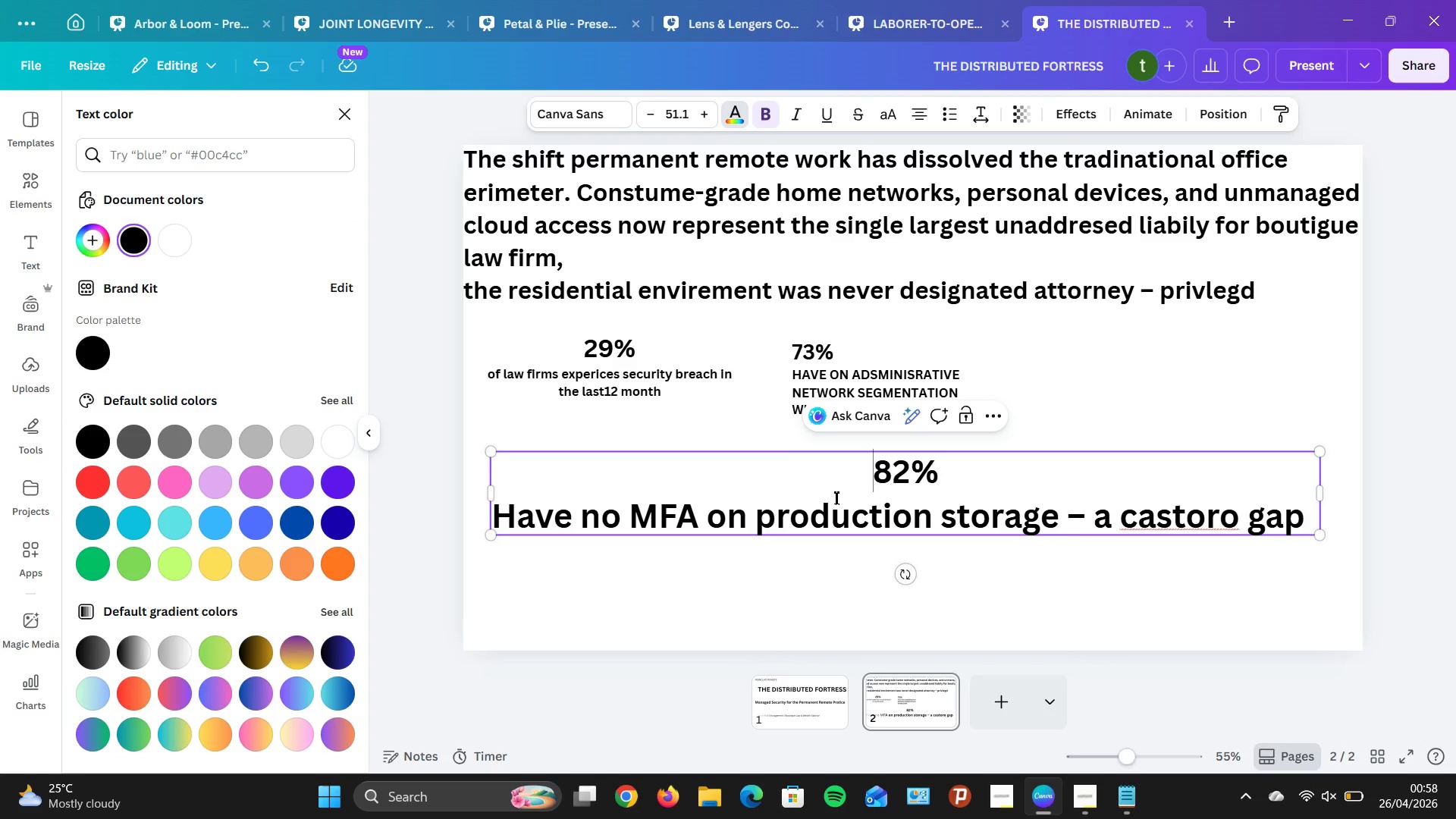 
left_click([837, 504])
 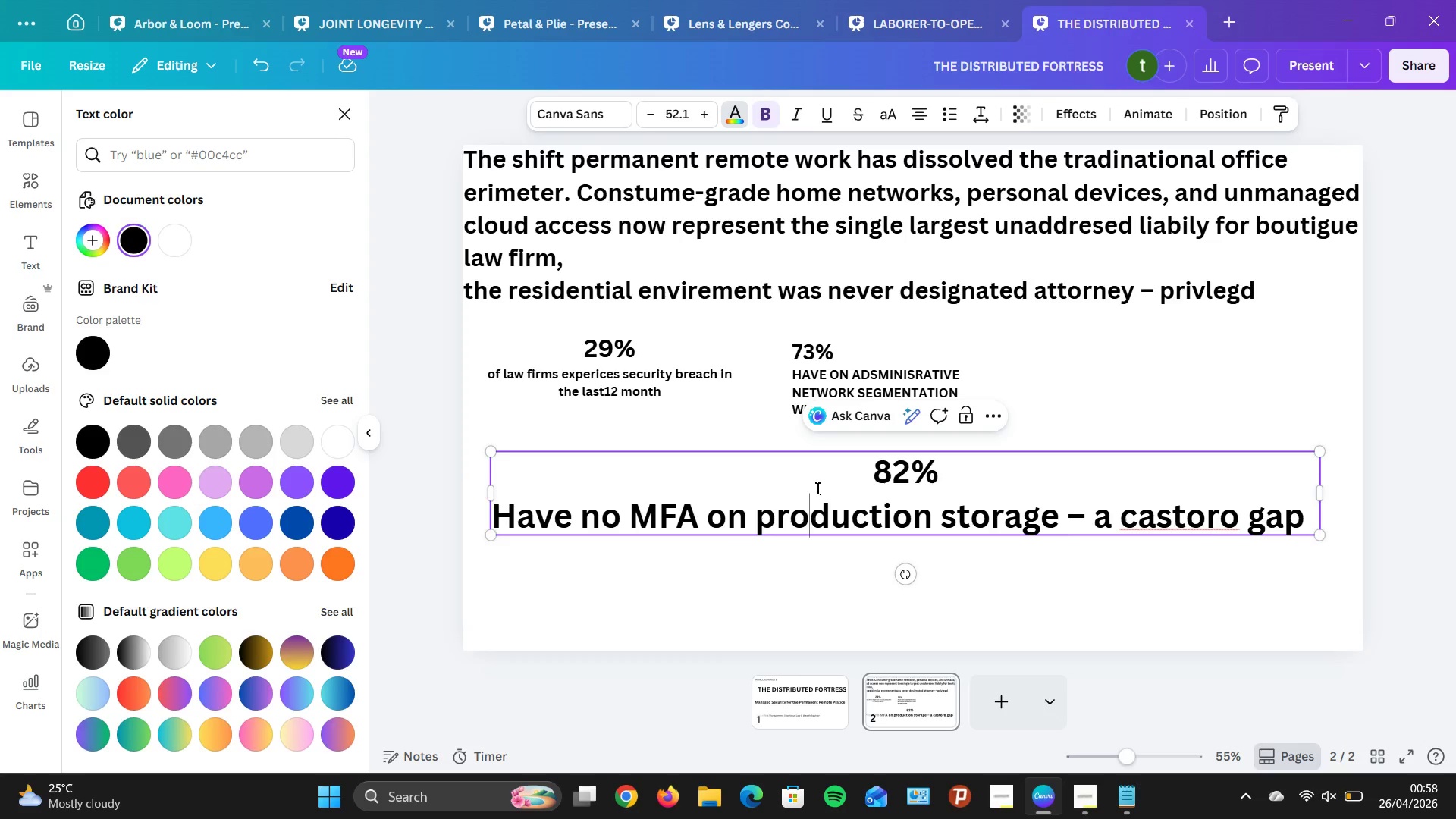 
wait(13.91)
 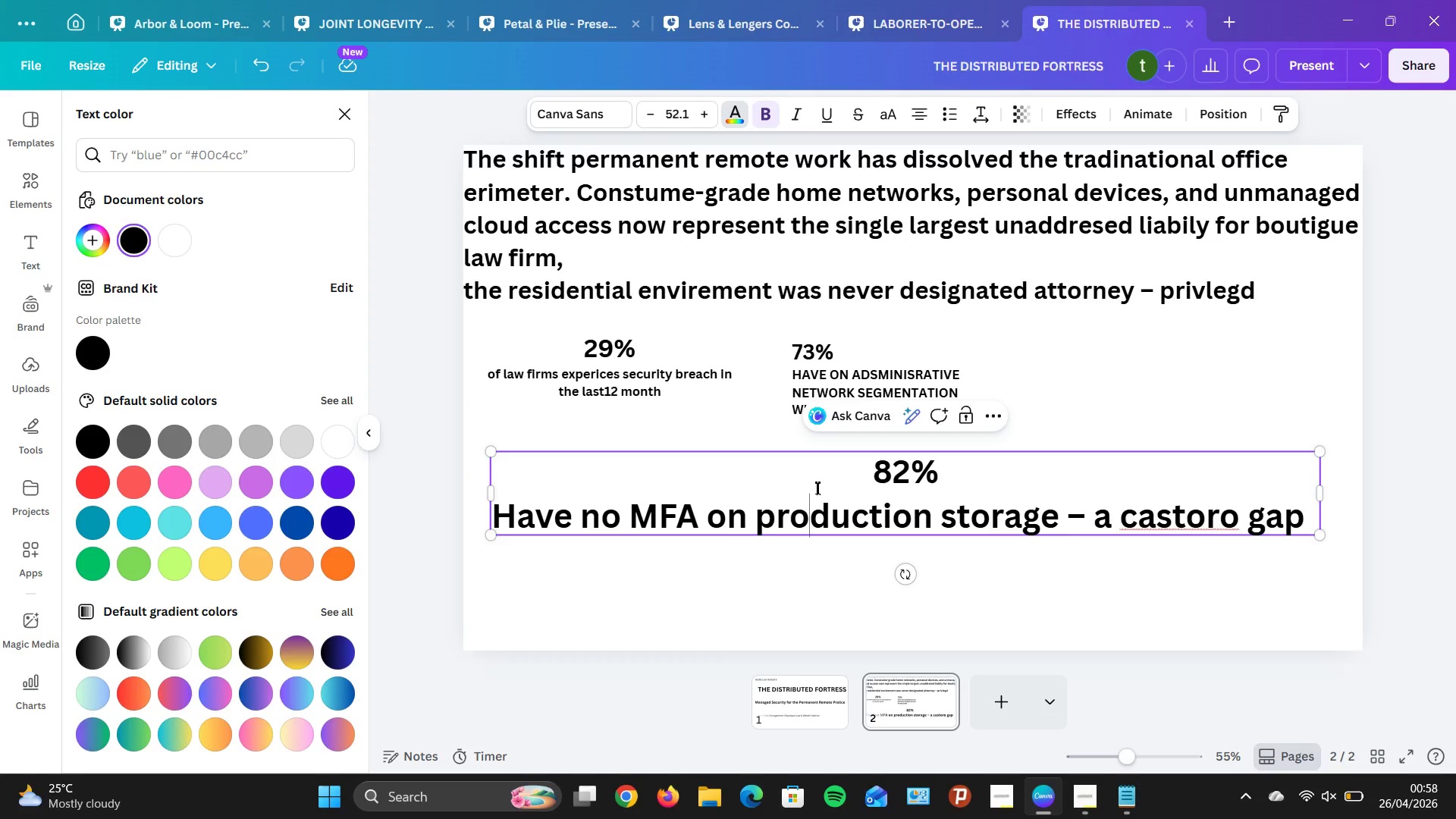 
left_click([767, 106])
 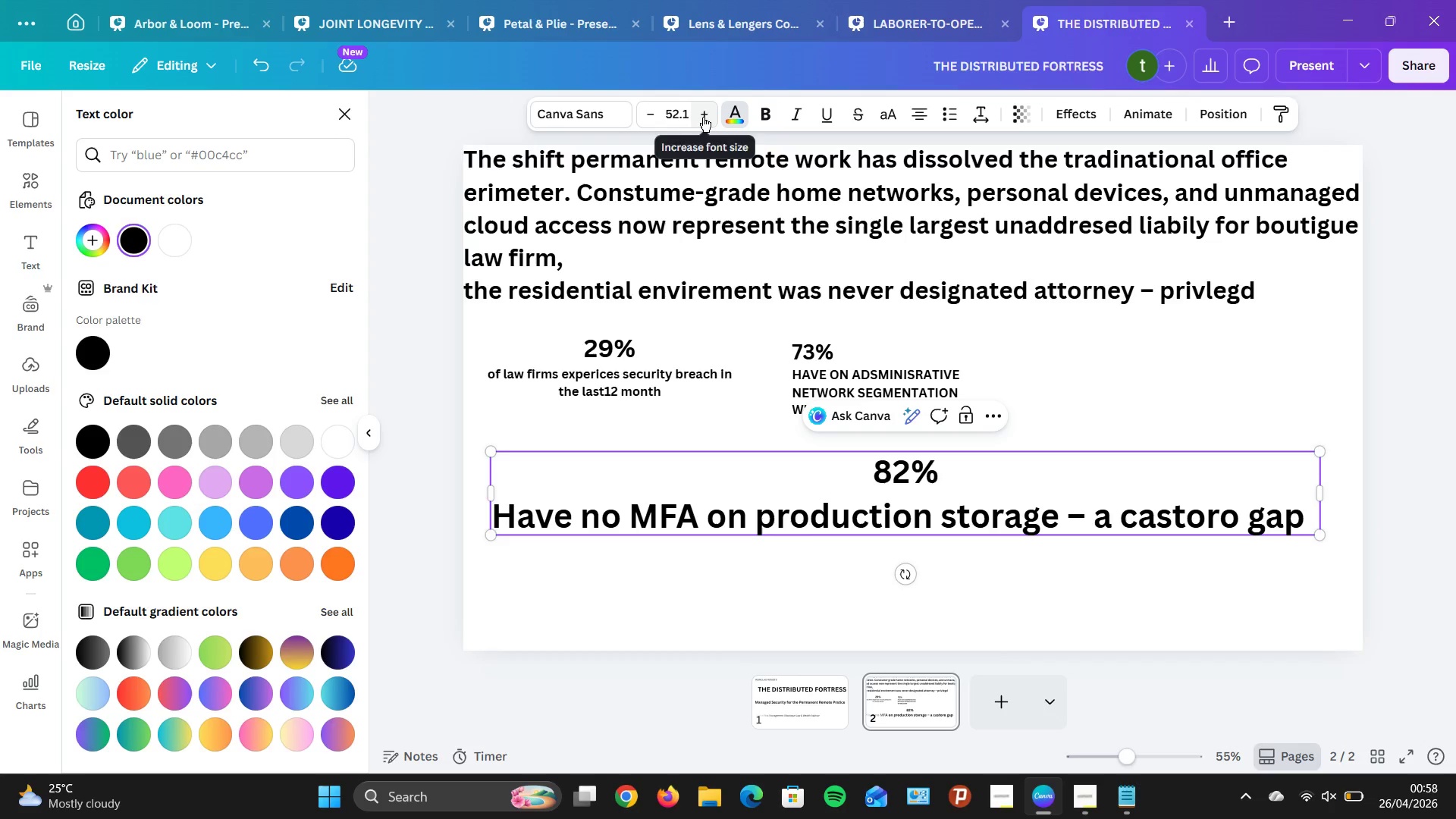 
left_click([703, 117])
 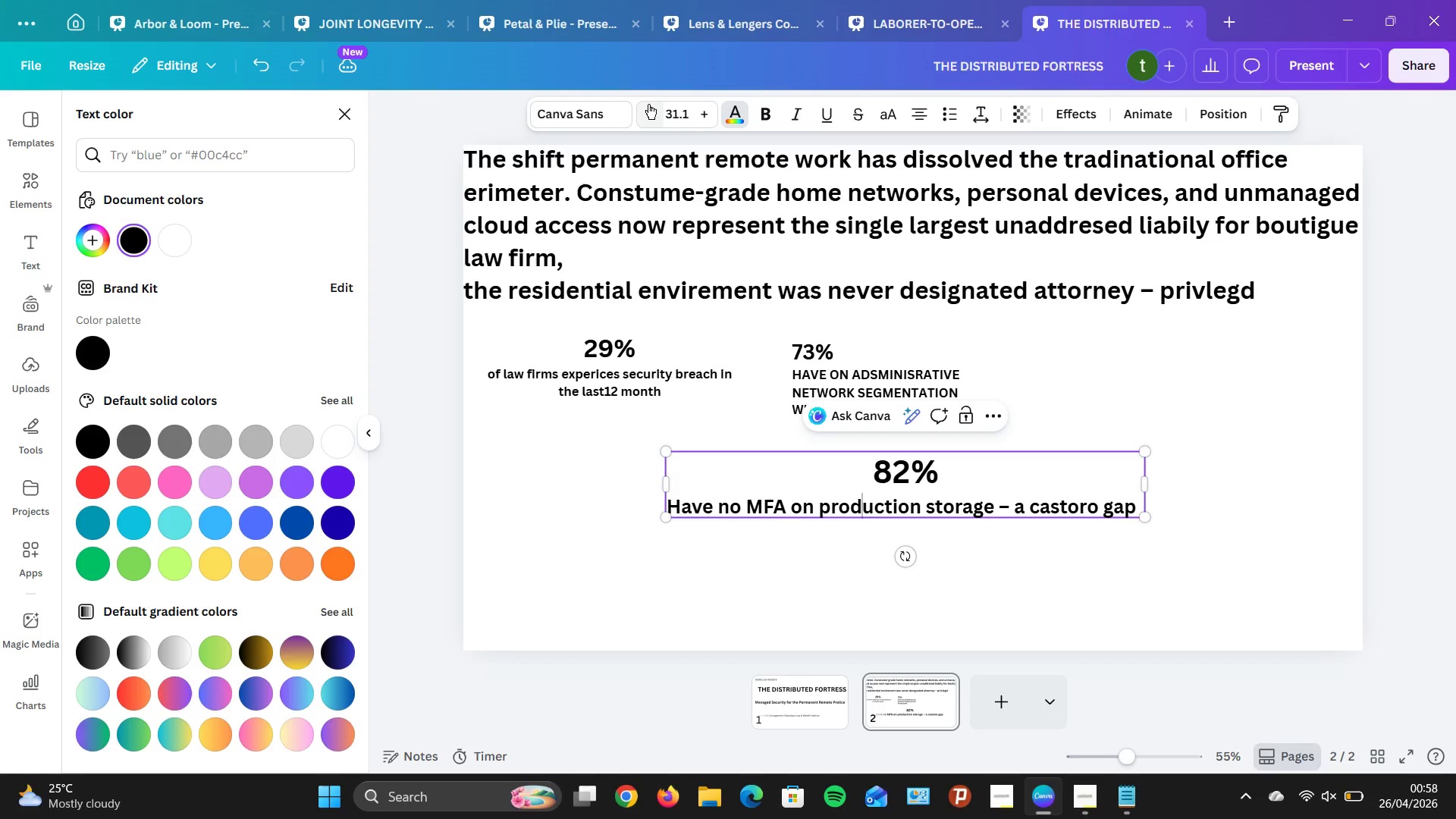 
wait(5.16)
 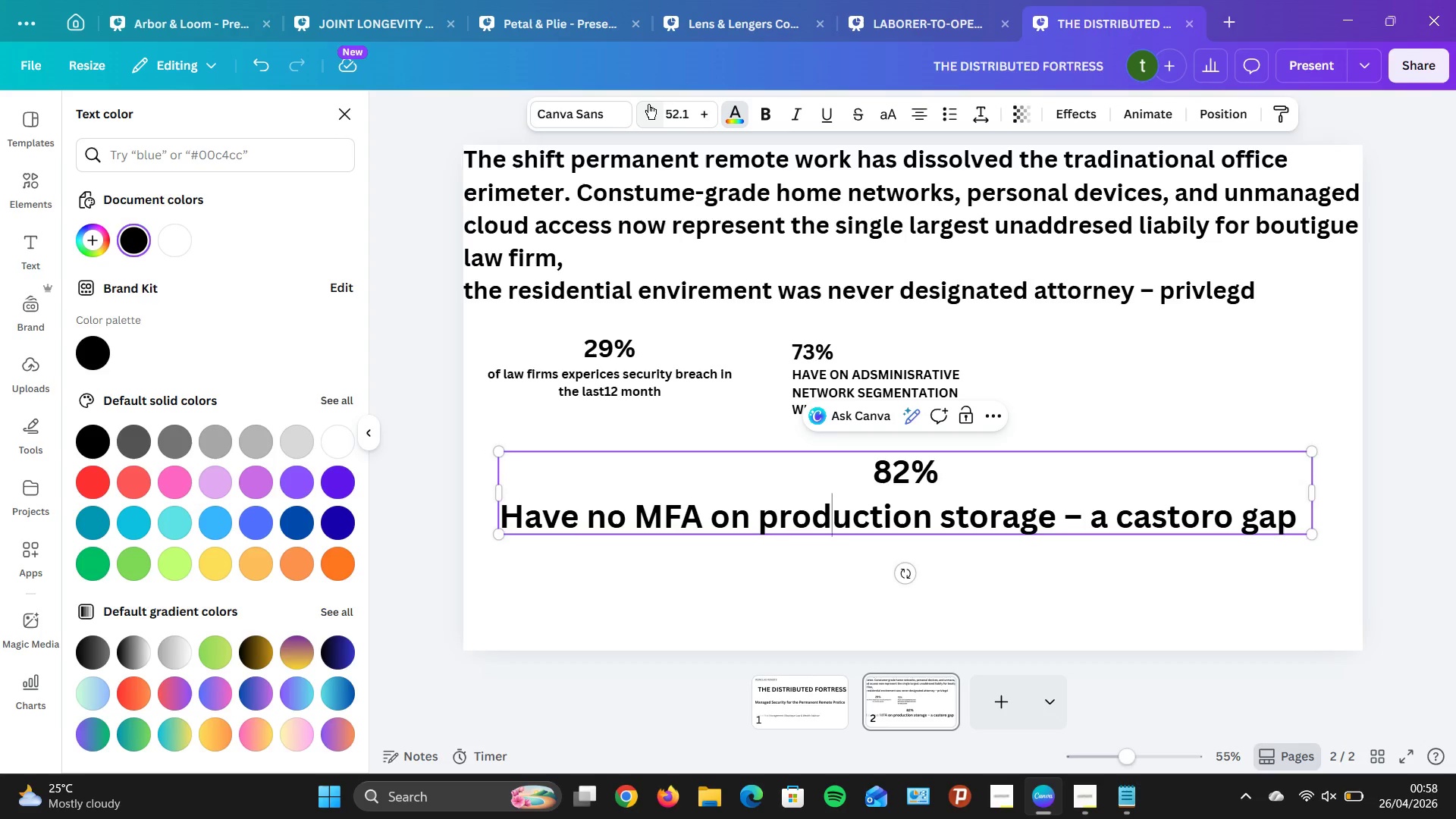 
left_click([648, 104])
 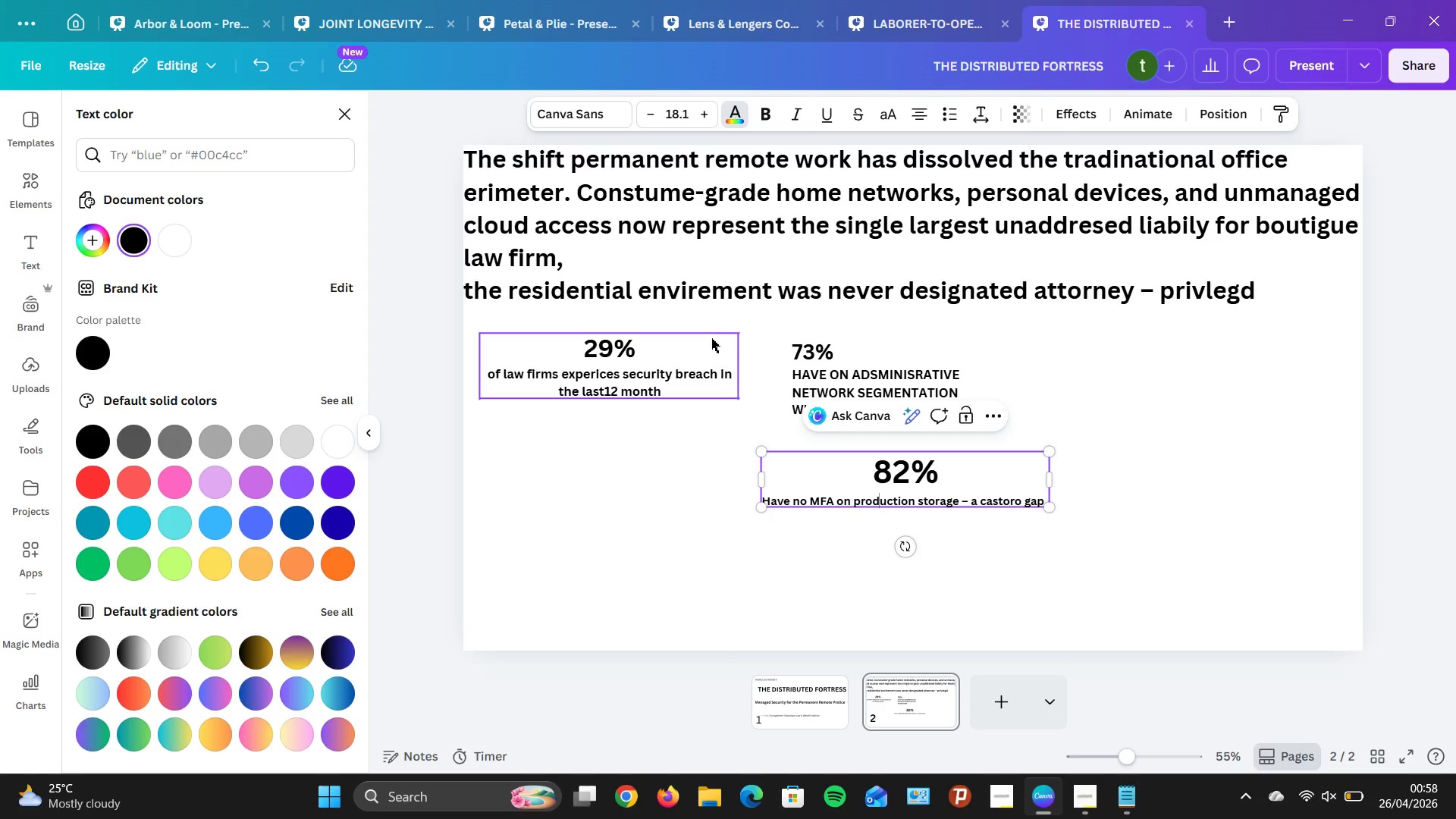 
wait(5.67)
 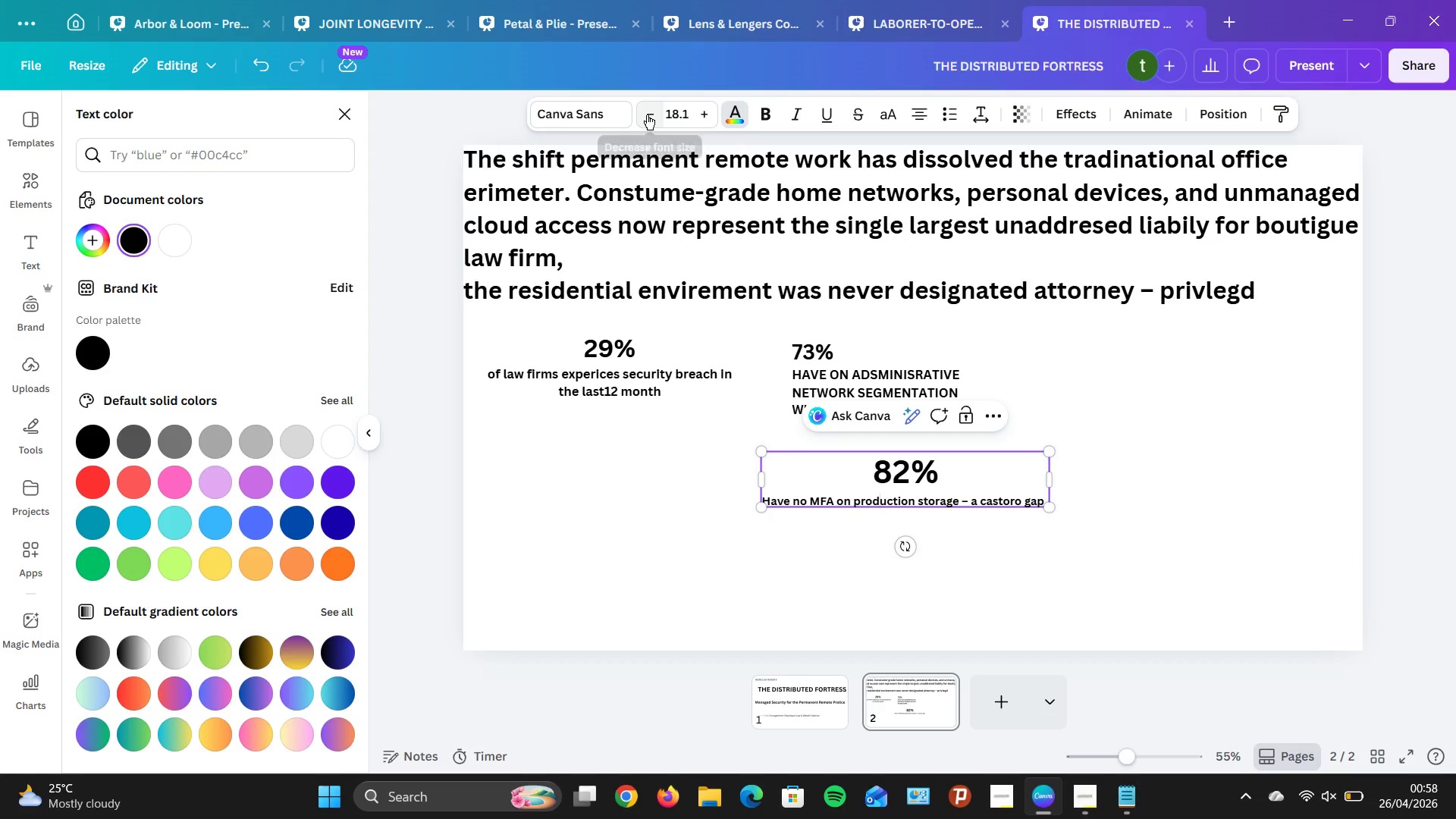 
left_click([872, 486])
 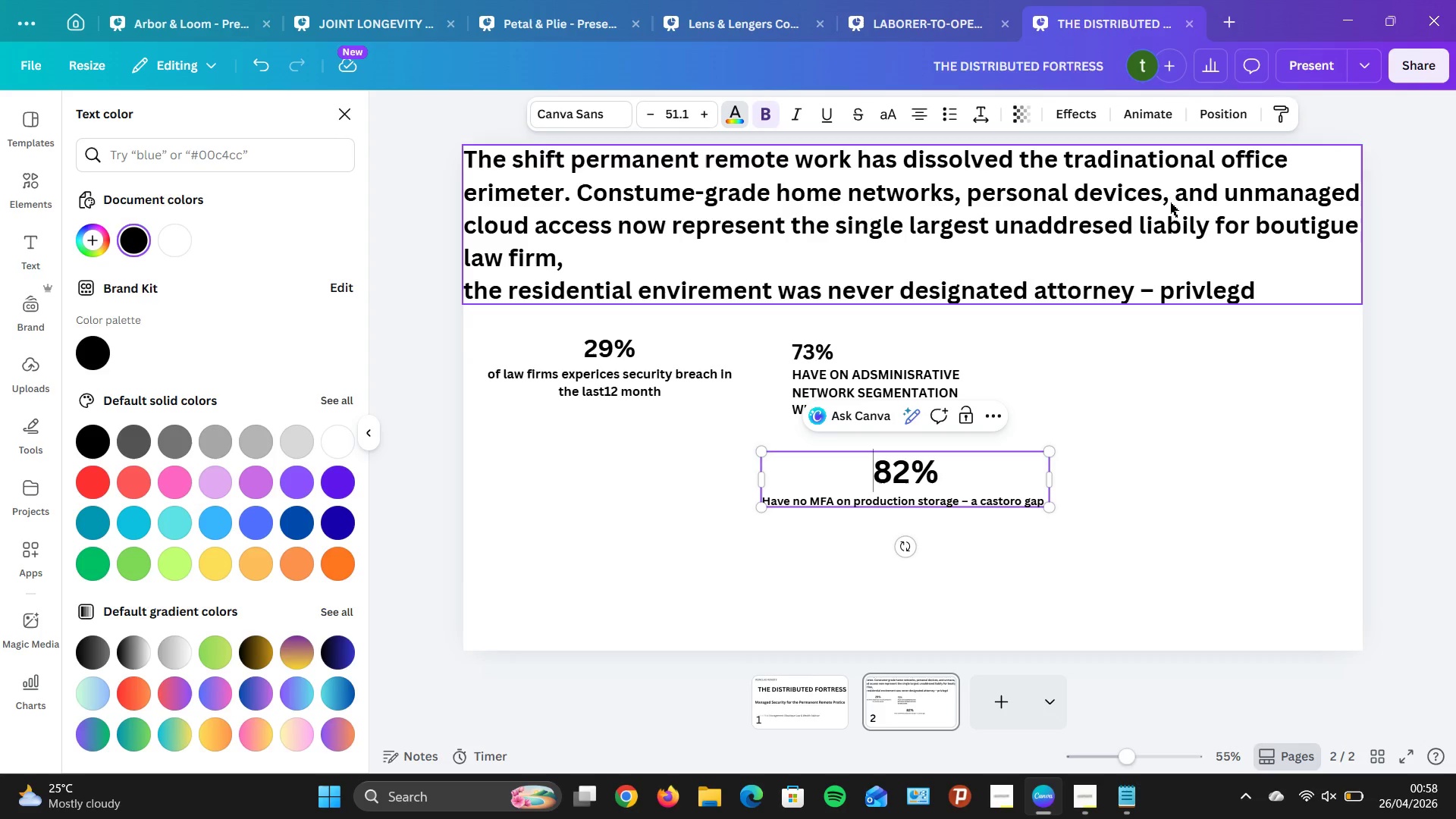 
scroll: coordinate [1114, 278], scroll_direction: up, amount: 2.0
 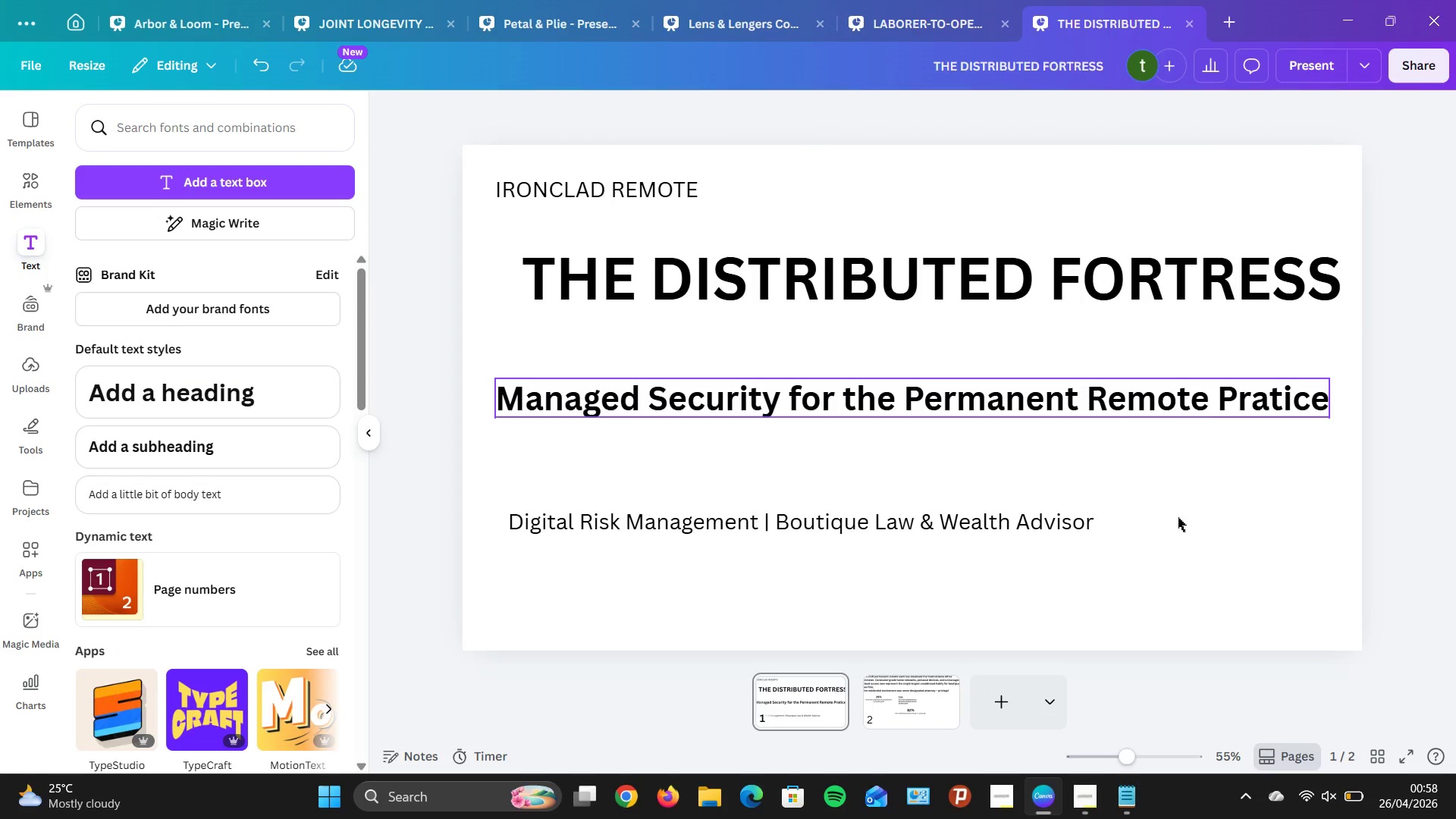 
left_click_drag(start_coordinate=[1009, 704], to_coordinate=[1014, 695])
 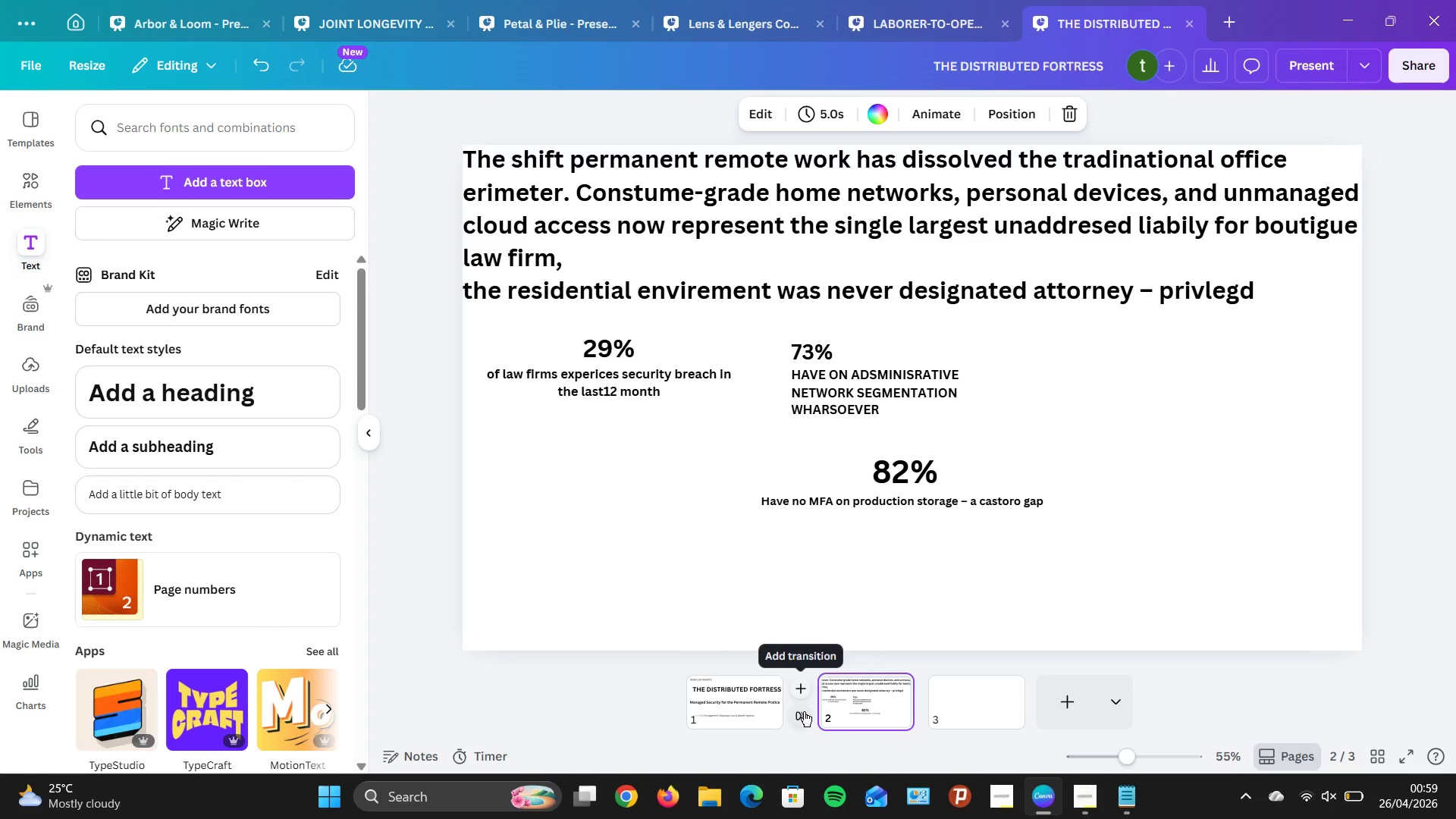 
wait(11.92)
 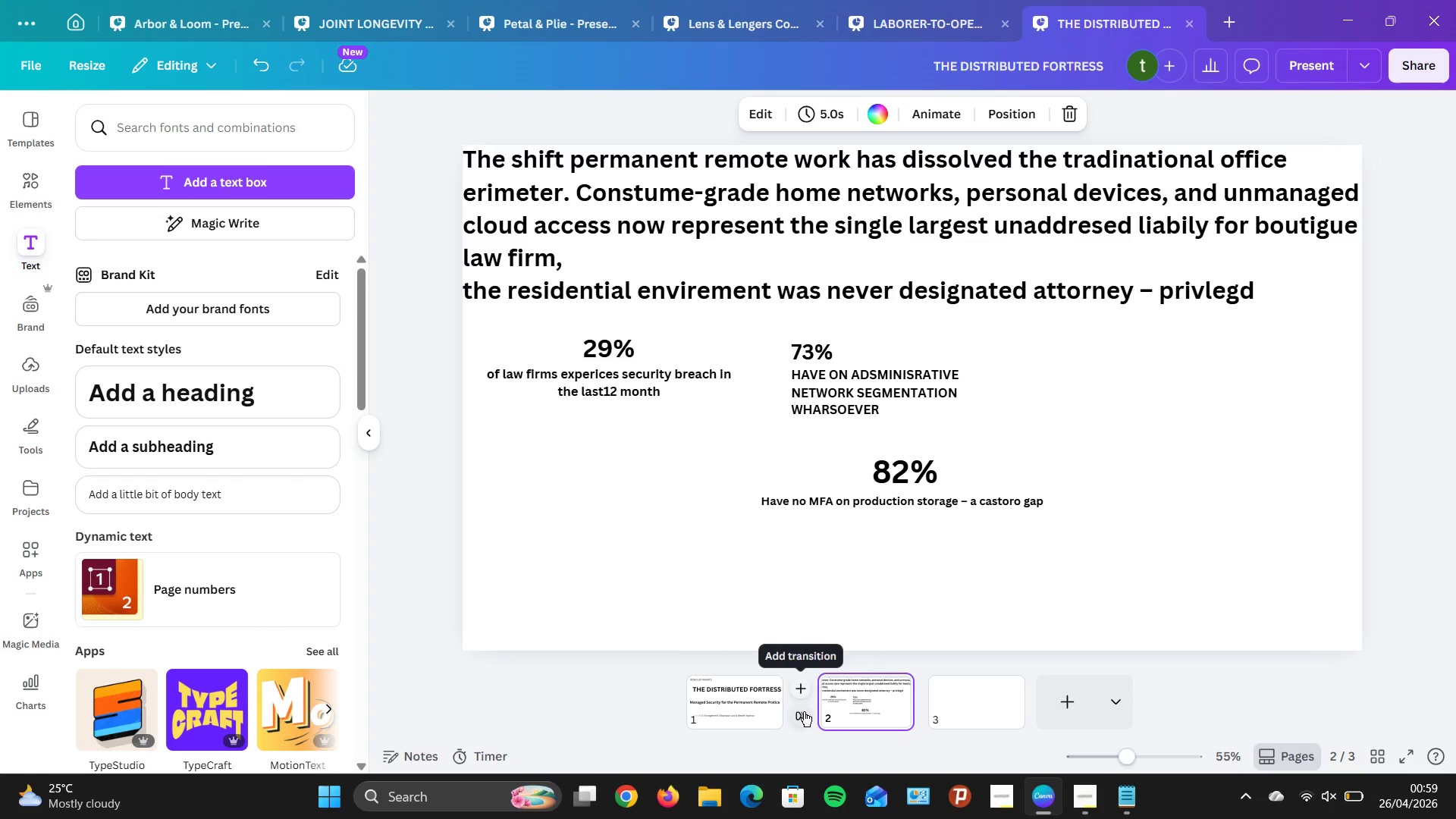 
left_click_drag(start_coordinate=[930, 492], to_coordinate=[1244, 384])
 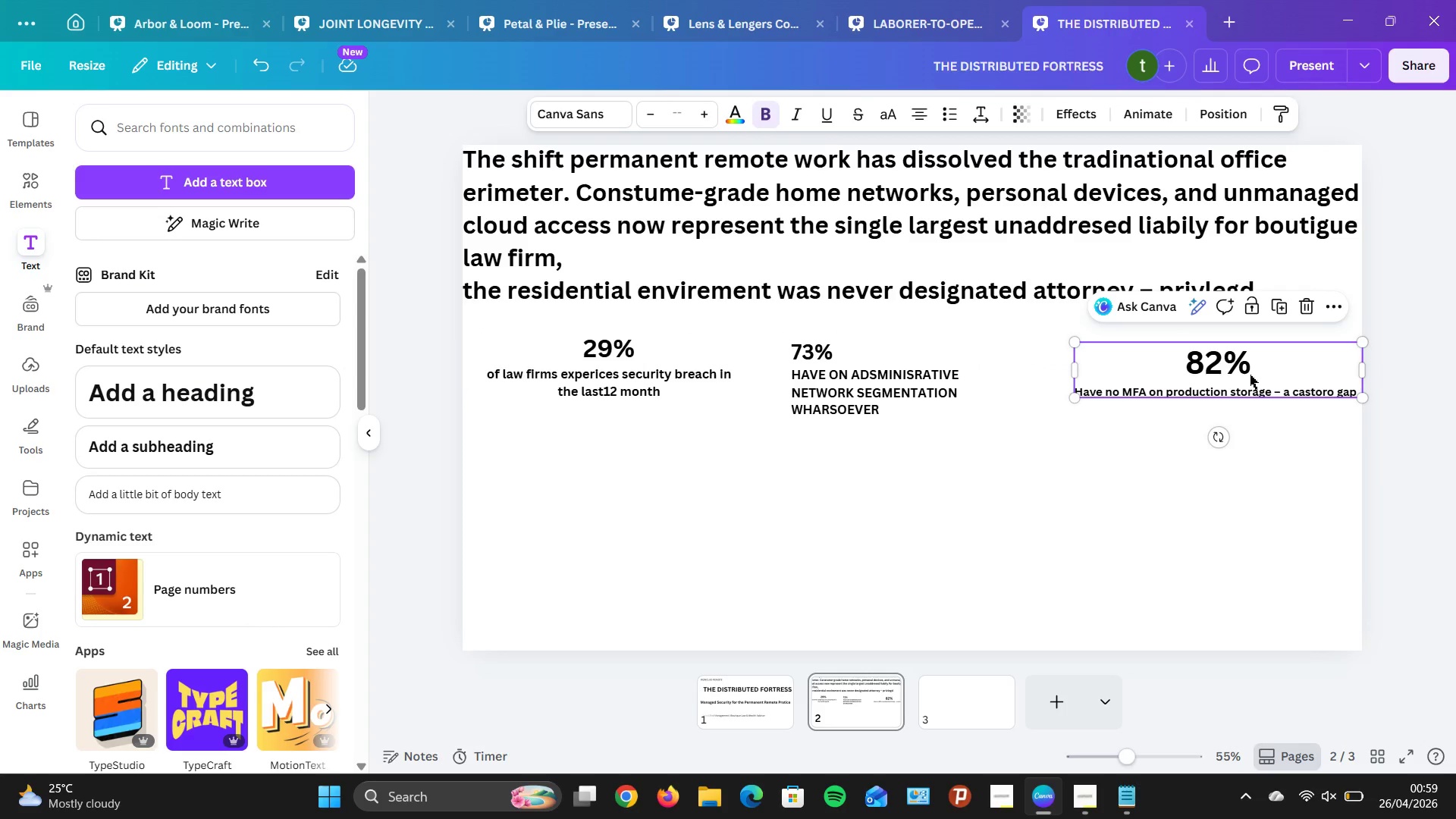 
left_click_drag(start_coordinate=[1252, 368], to_coordinate=[1276, 370])
 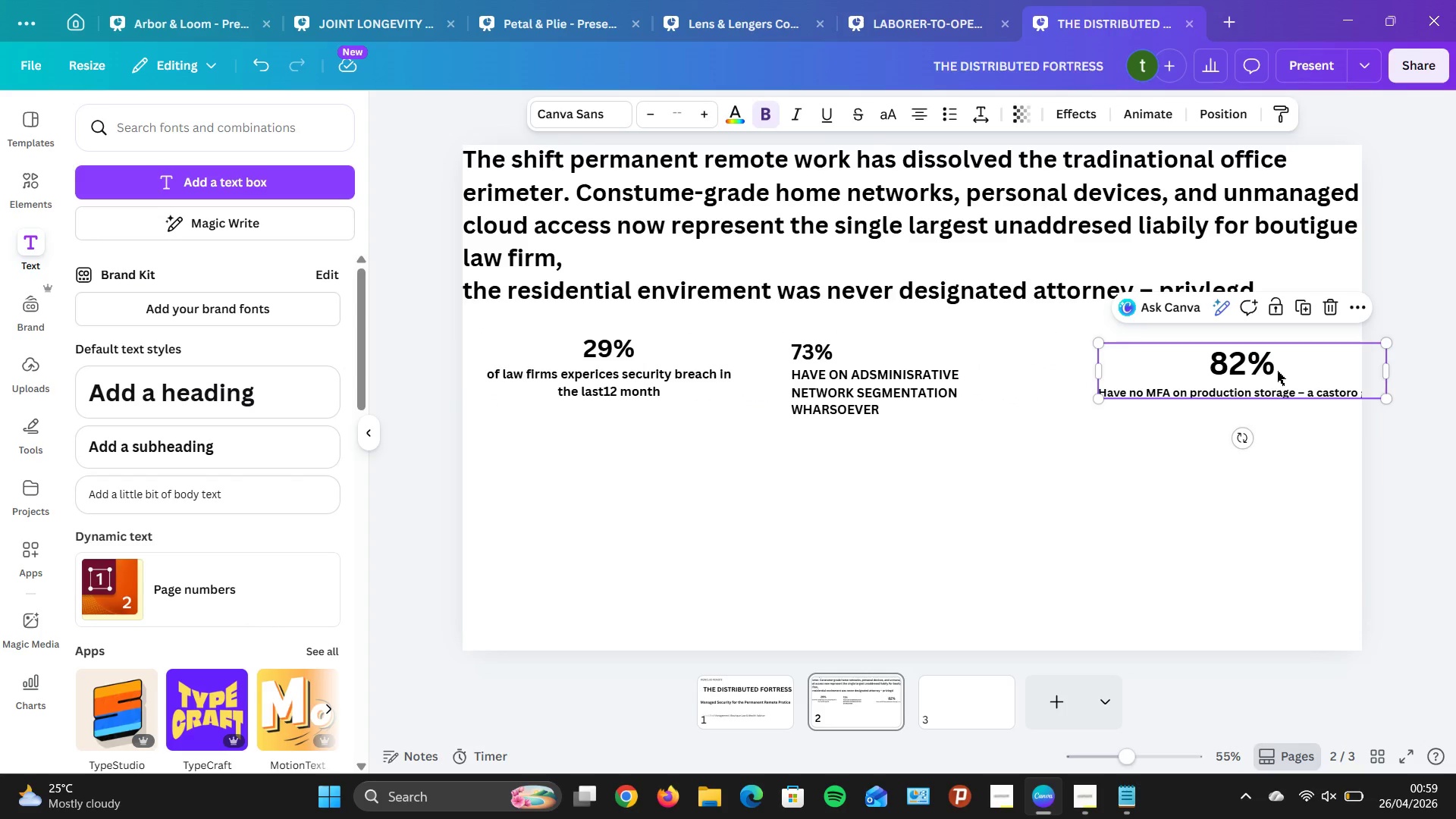 
left_click_drag(start_coordinate=[1277, 371], to_coordinate=[1299, 366])
 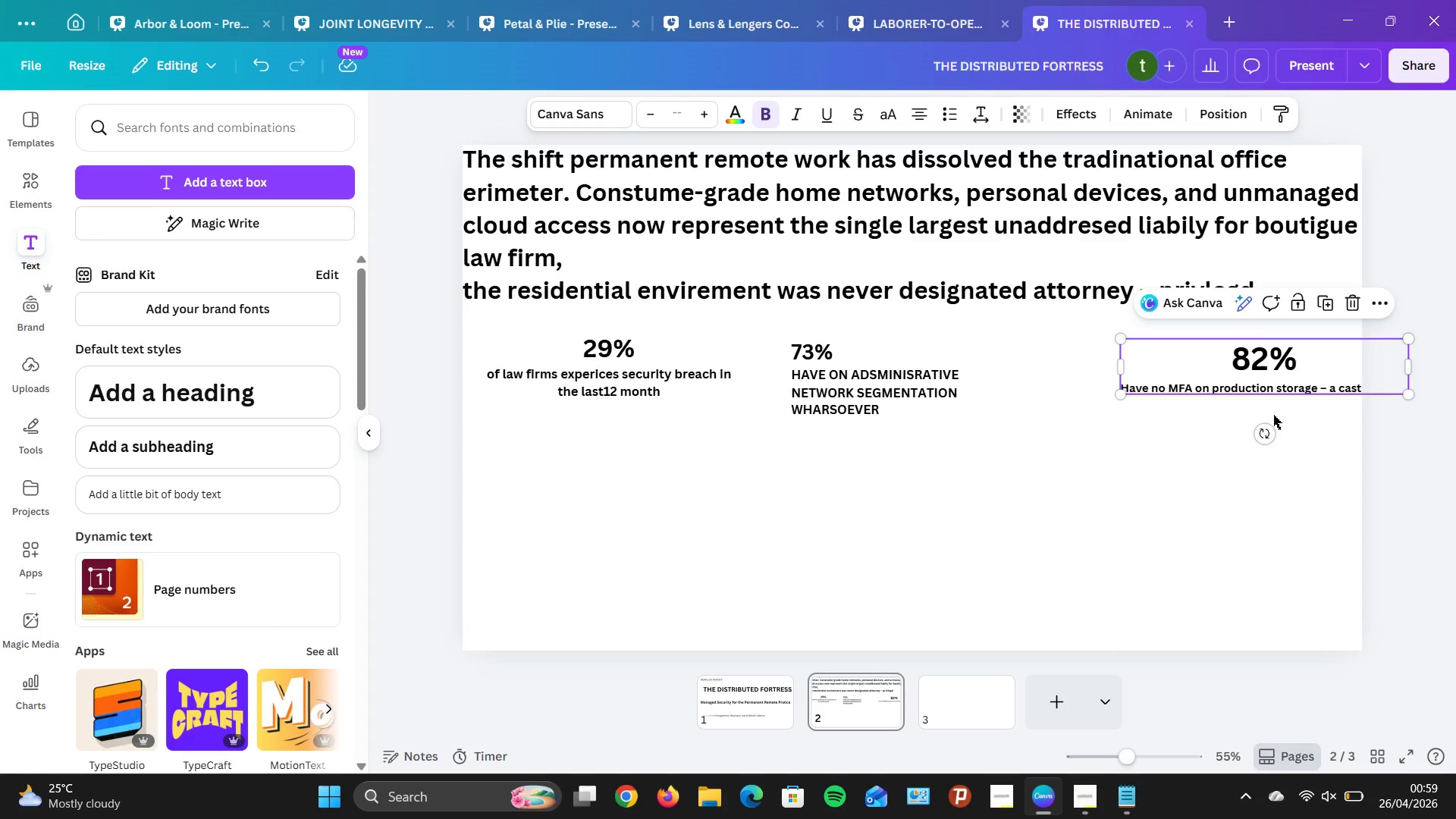 
wait(5.89)
 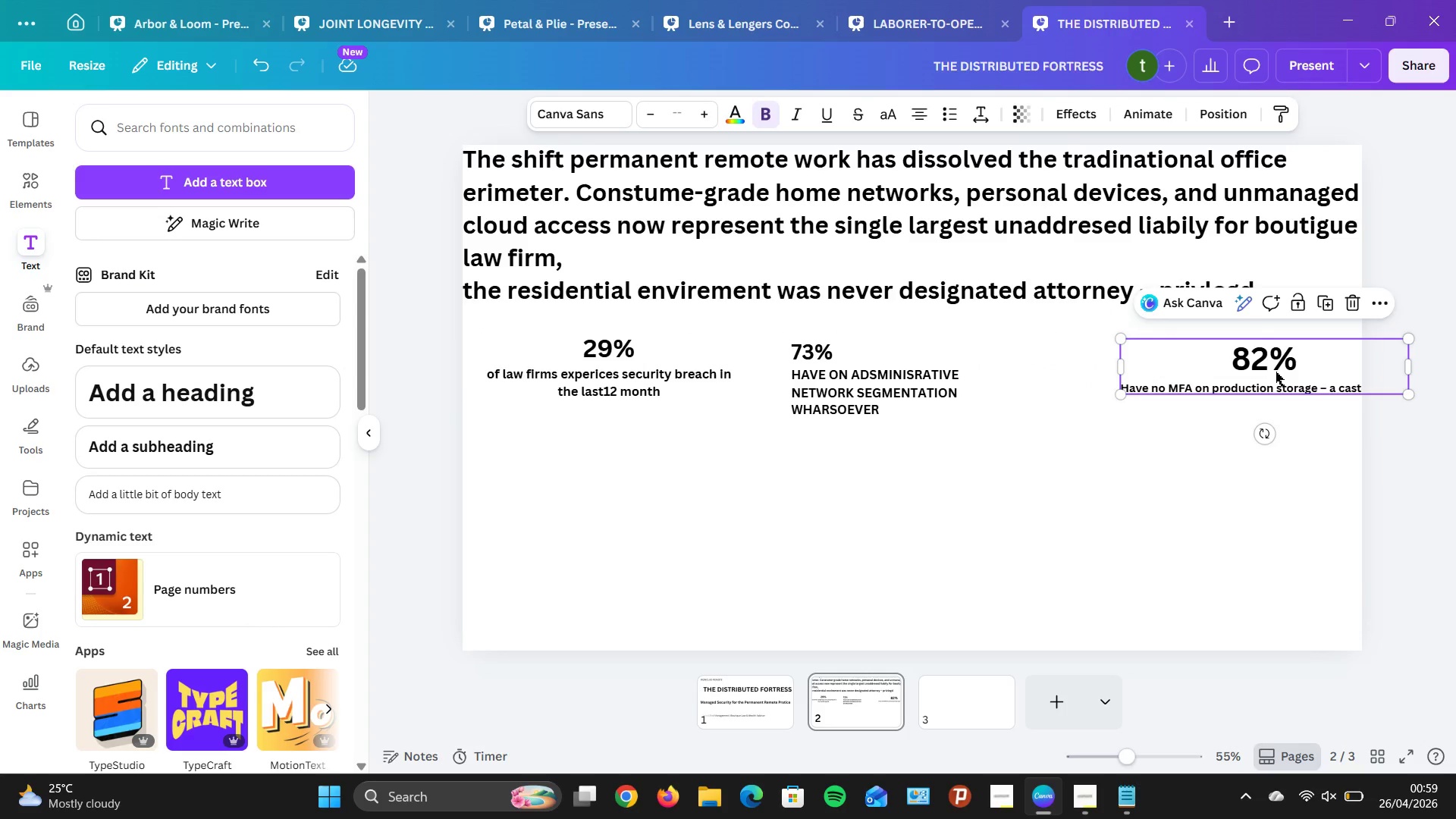 
scroll: coordinate [949, 544], scroll_direction: up, amount: 5.0
 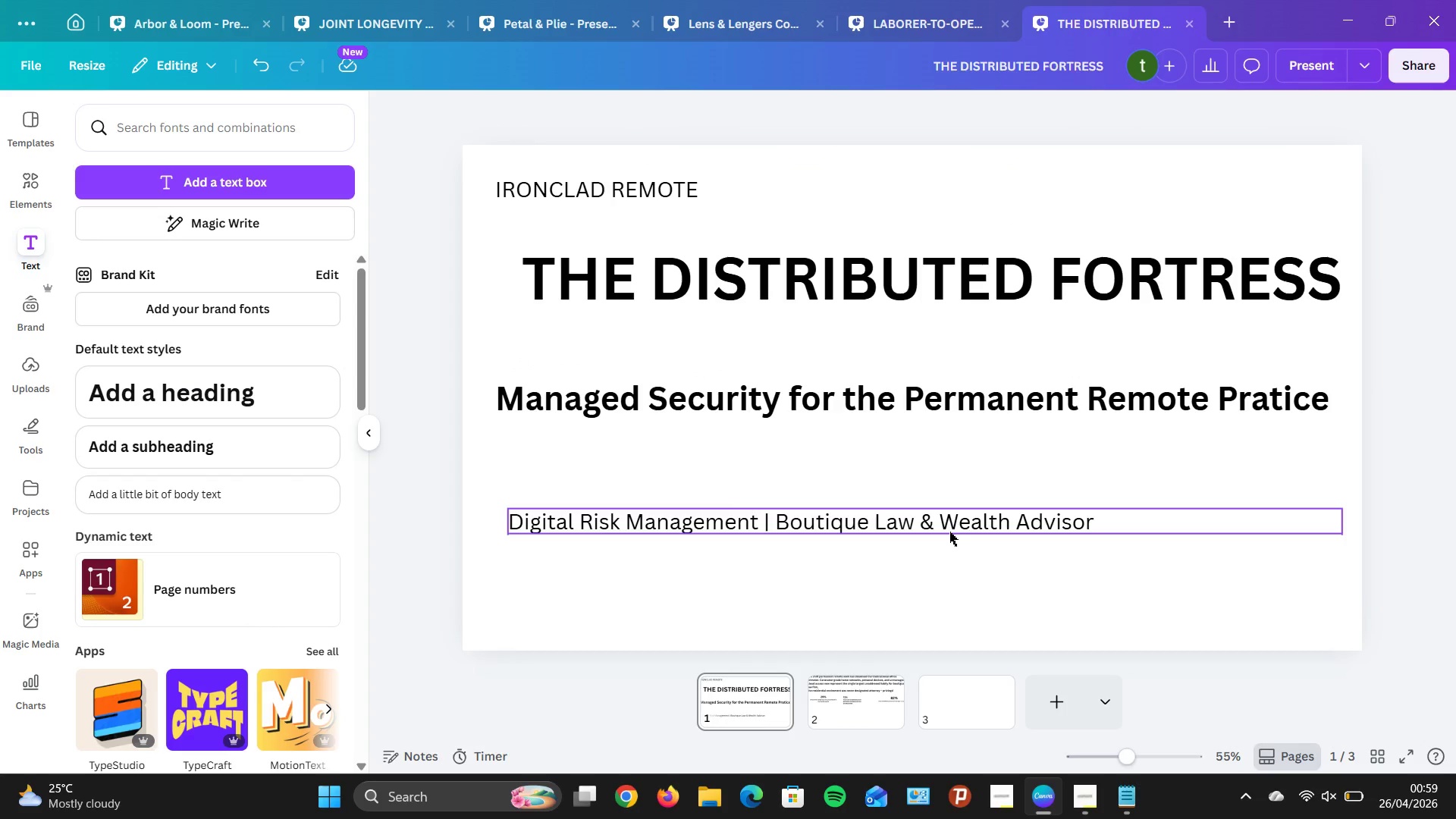 
wait(7.74)
 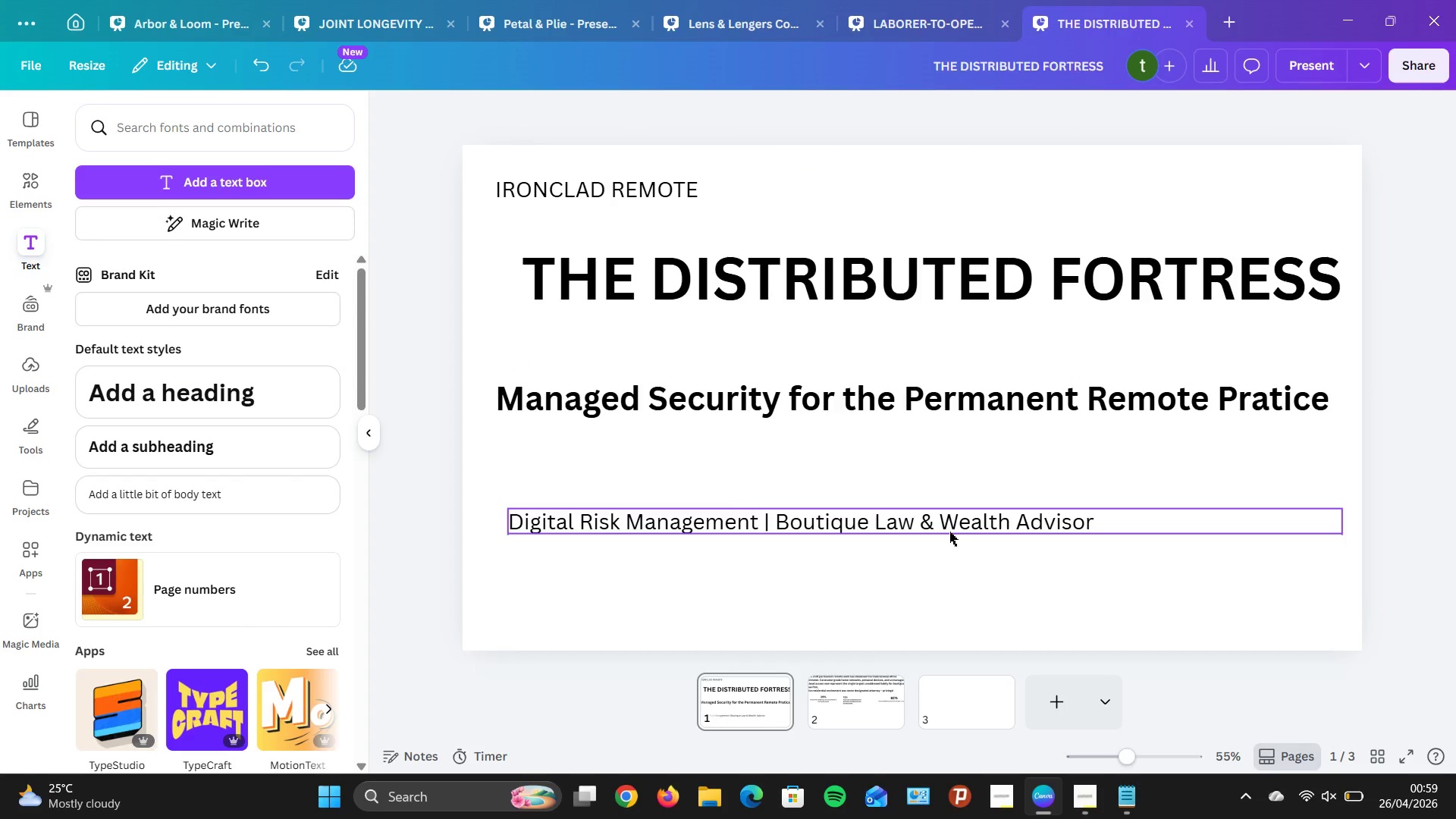 
left_click_drag(start_coordinate=[858, 702], to_coordinate=[859, 689])
 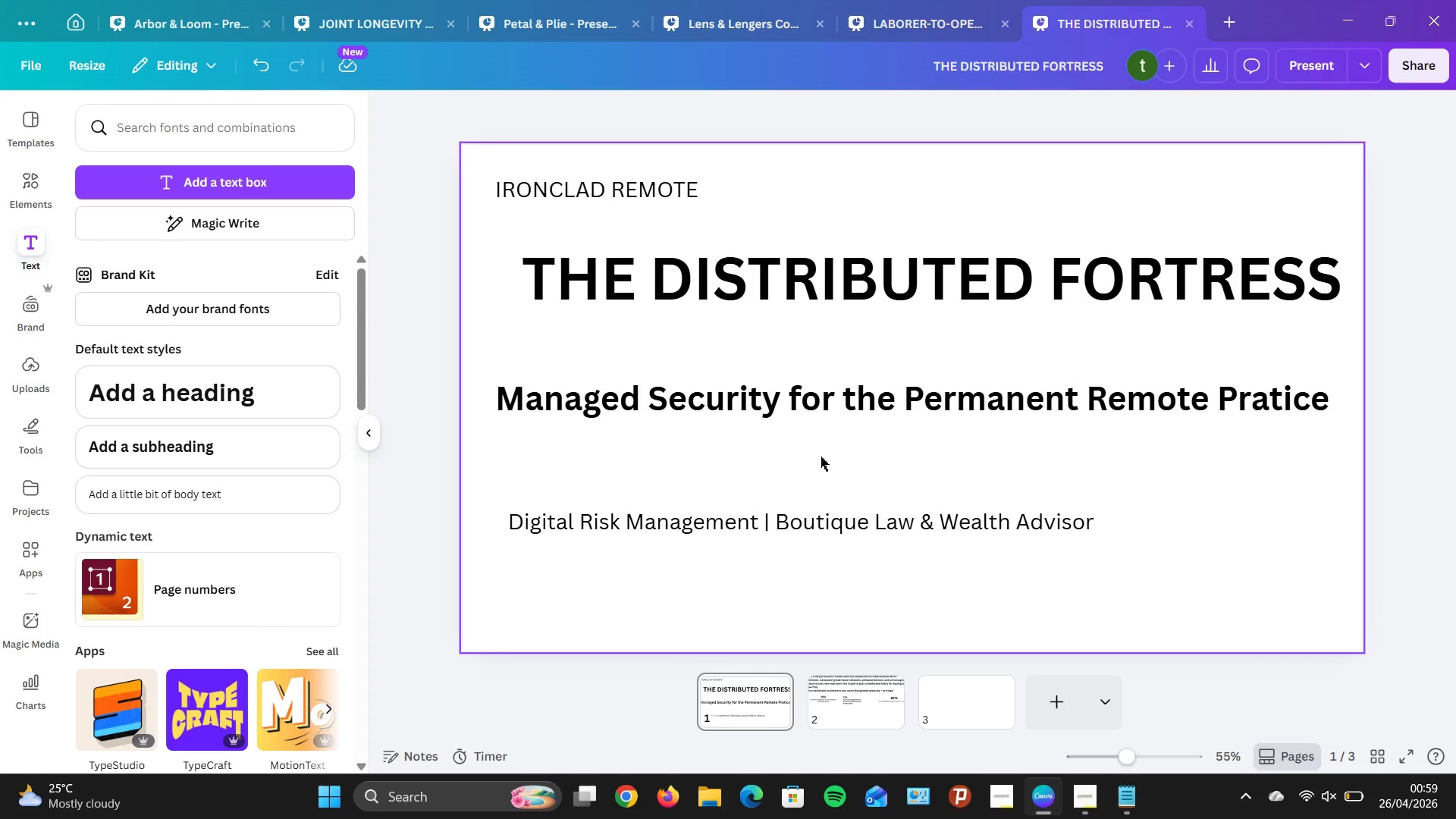 
left_click([828, 404])
 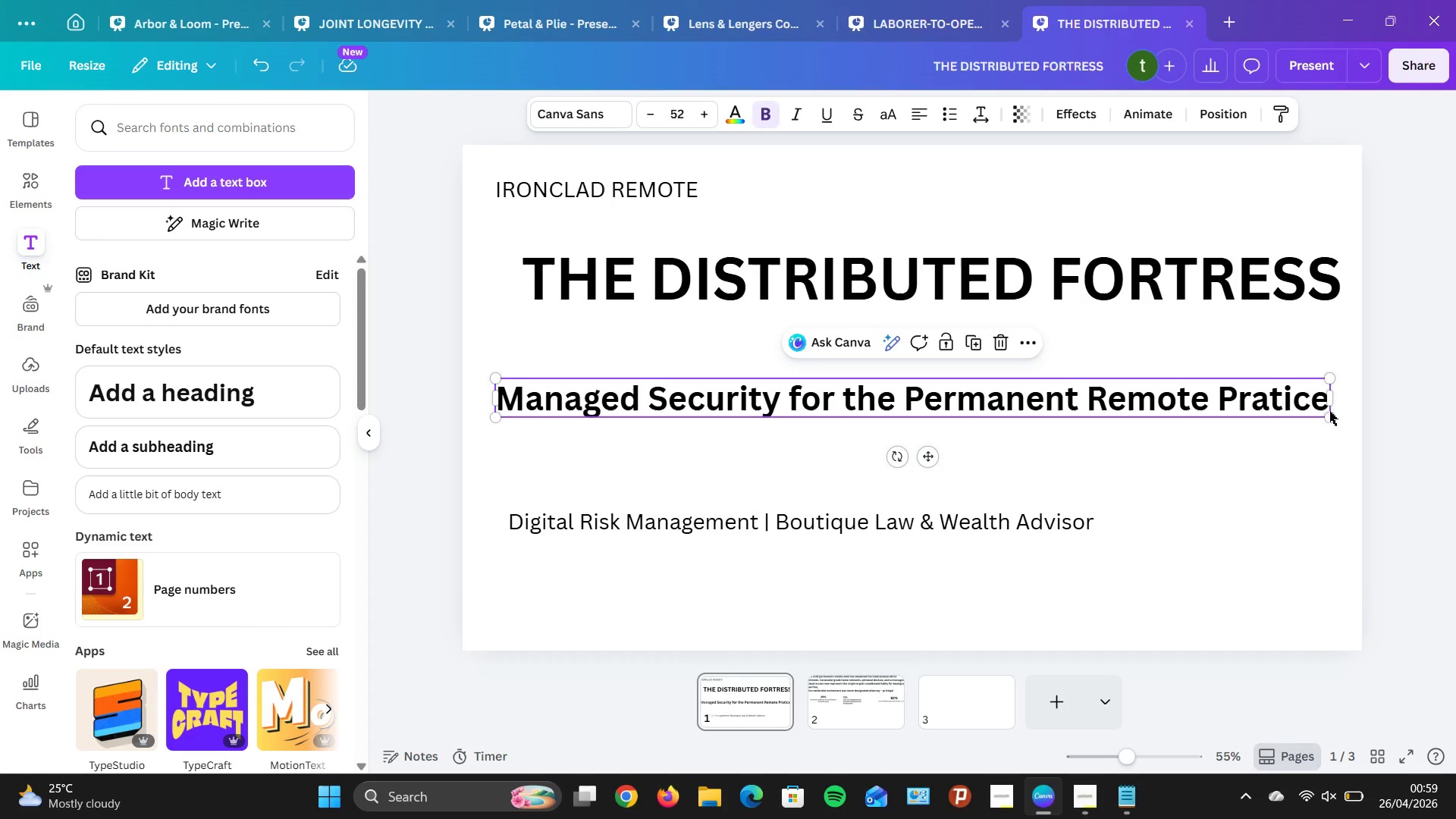 
mouse_move([1313, 429])
 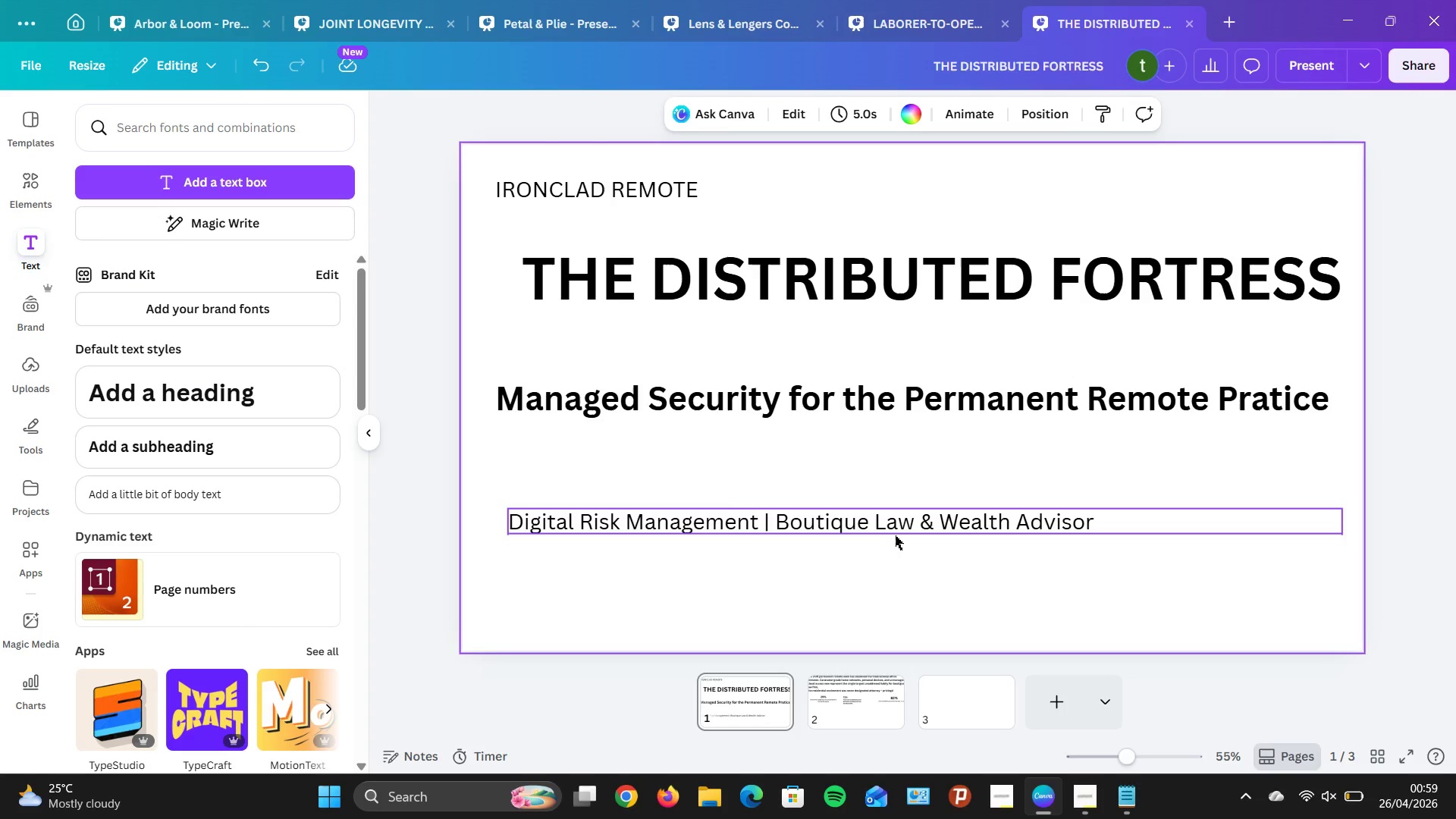 
wait(6.76)
 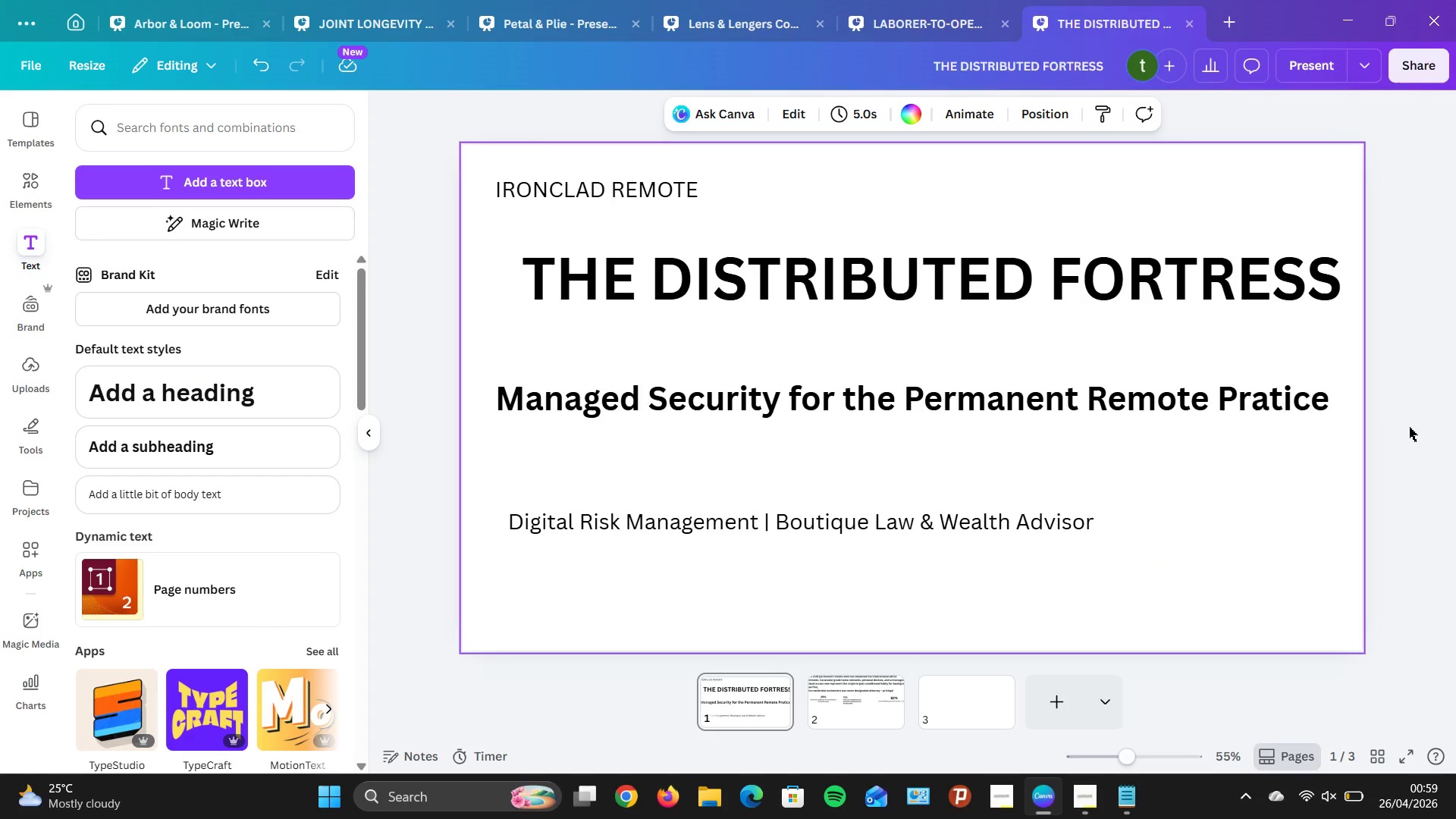 
left_click([881, 684])
 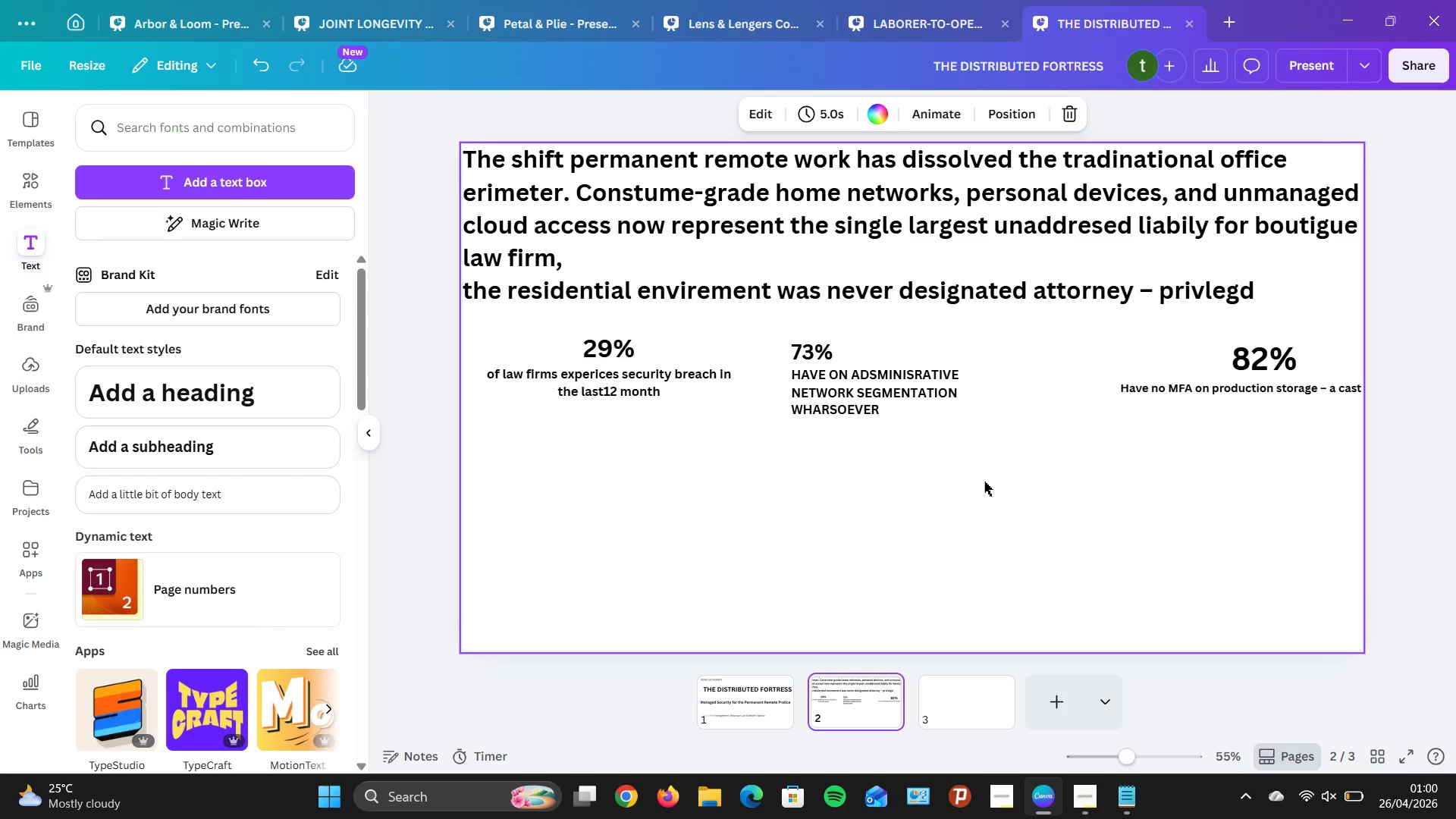 
wait(20.49)
 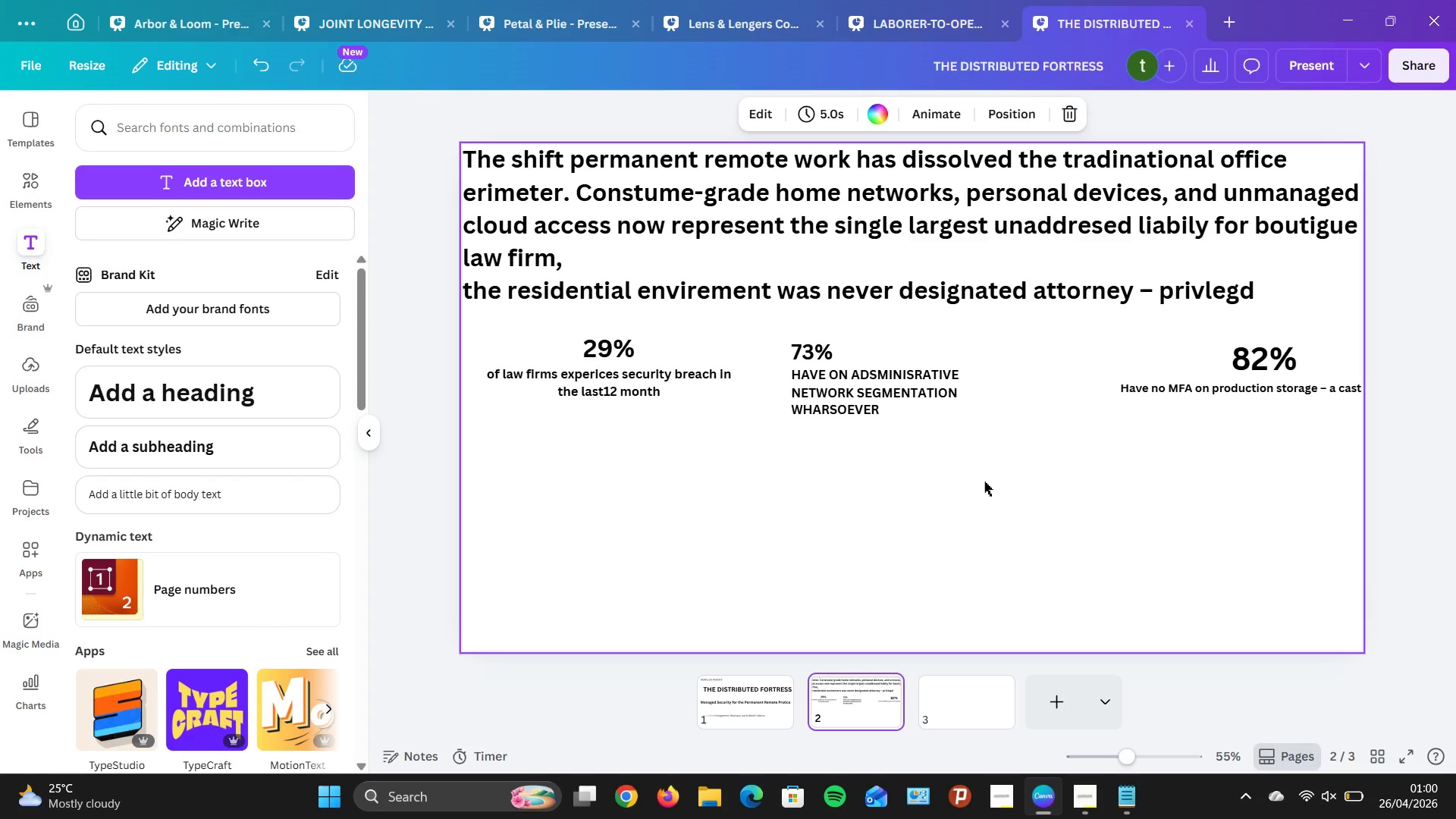 
left_click_drag(start_coordinate=[865, 296], to_coordinate=[867, 291])
 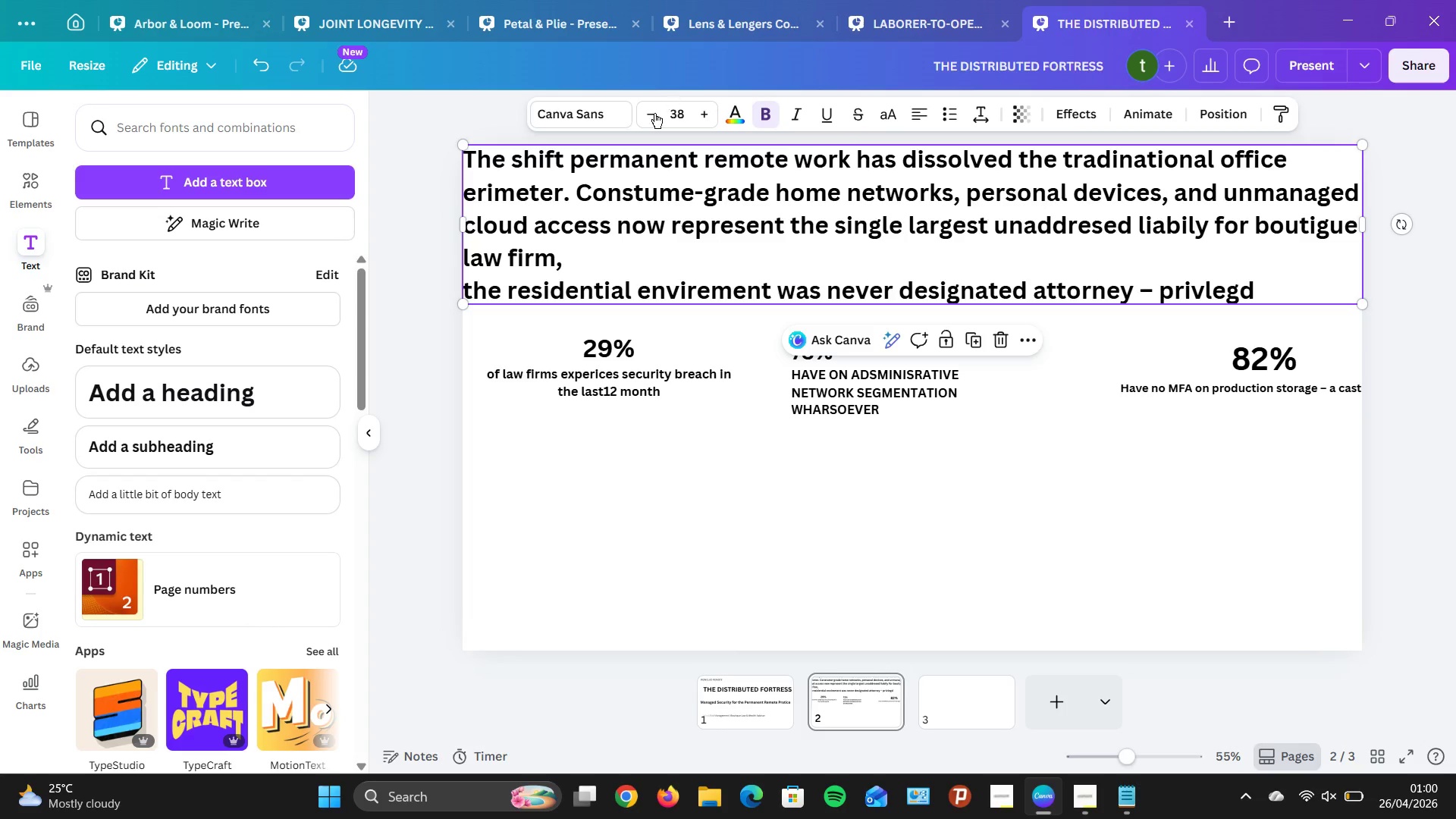 
double_click([650, 117])
 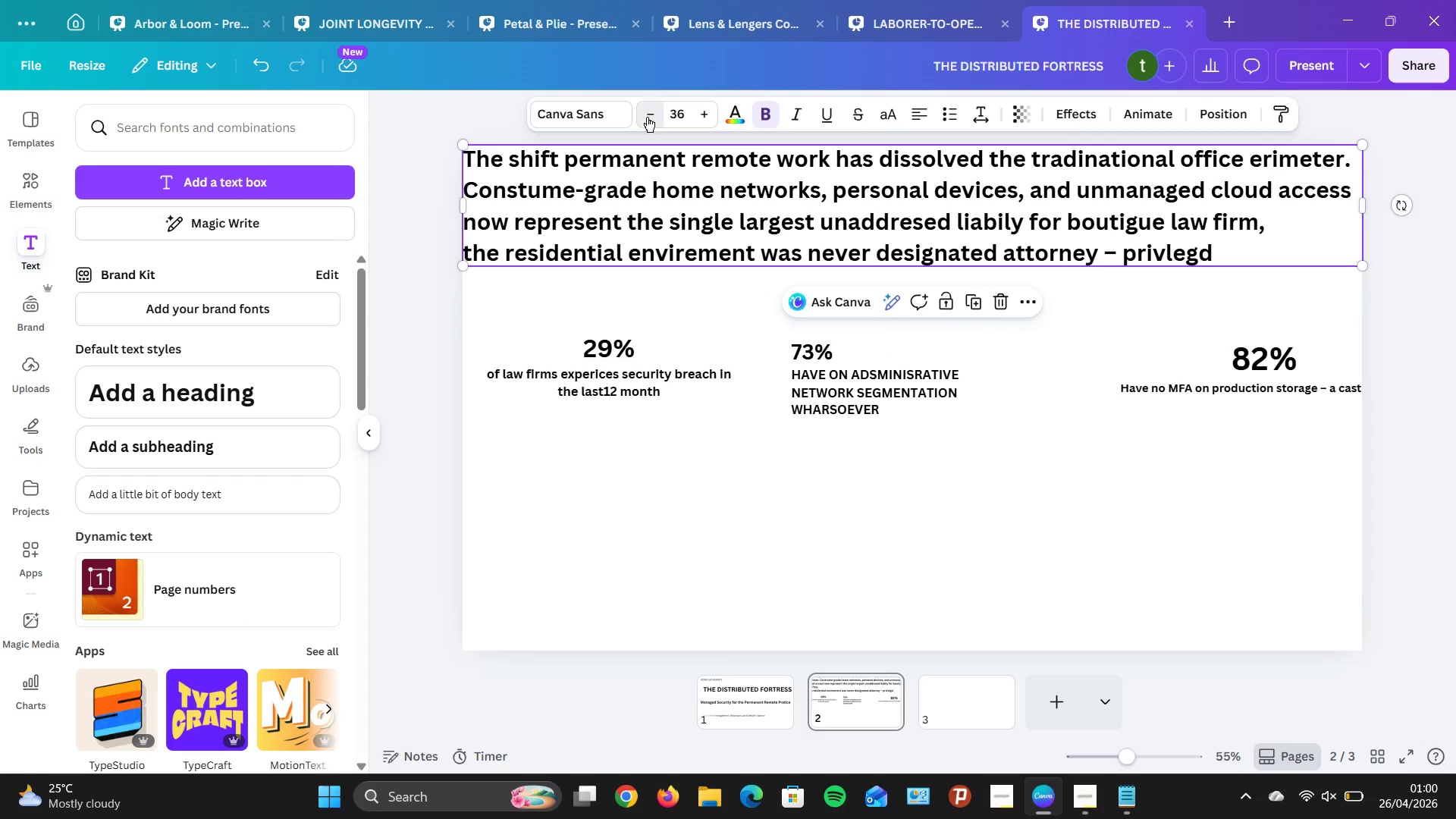 
triple_click([647, 117])
 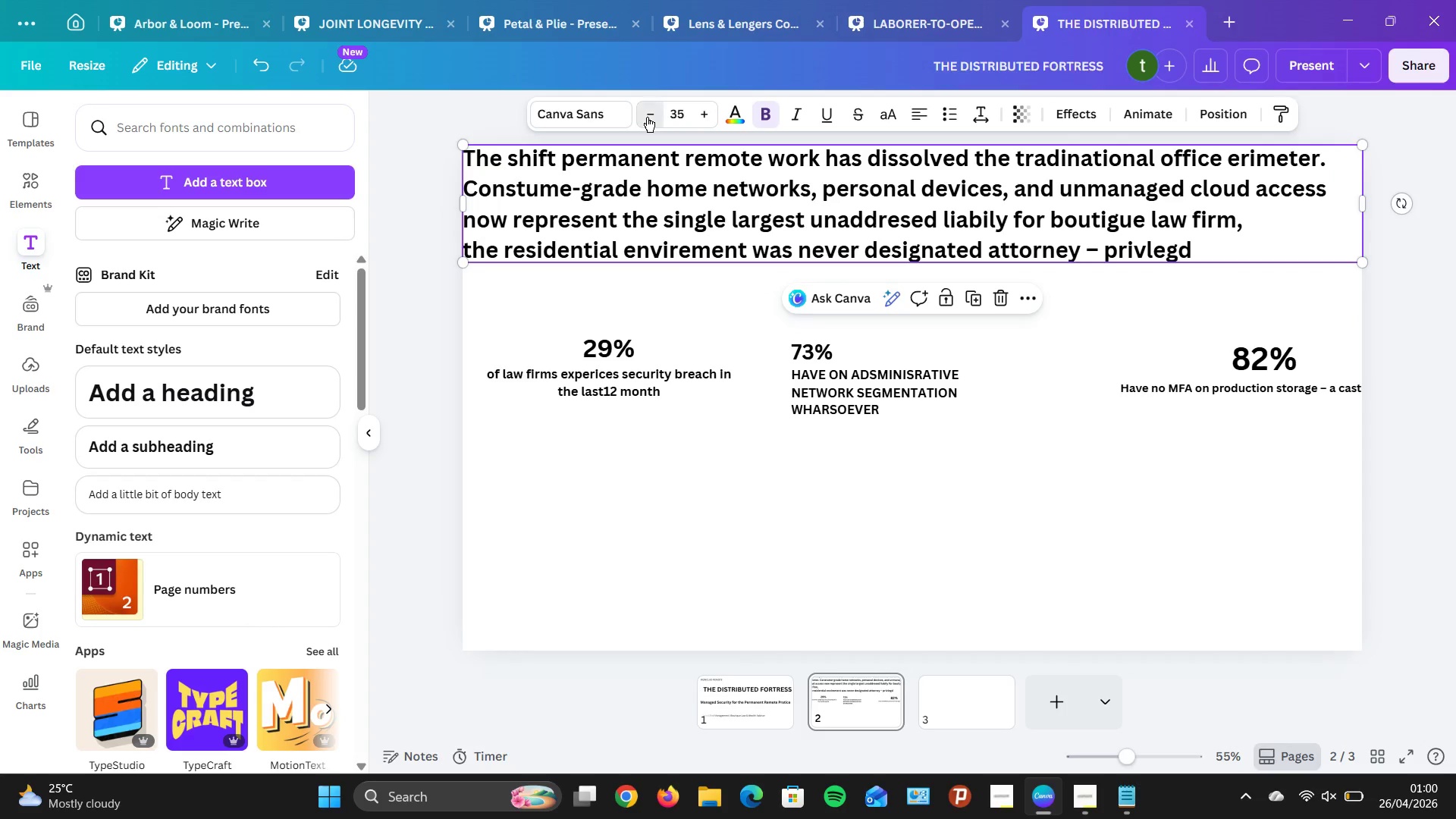 
triple_click([647, 117])
 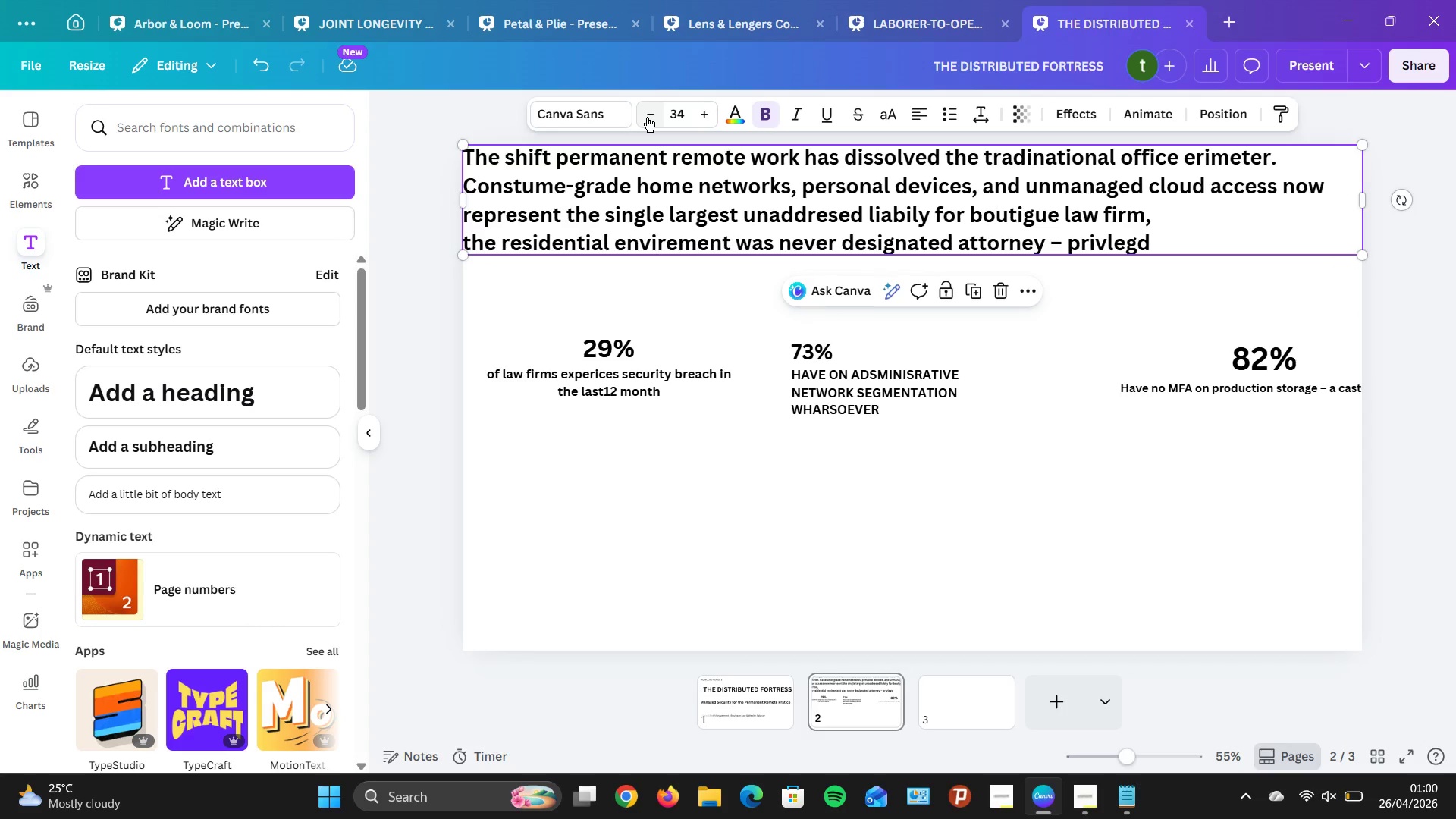 
left_click_drag(start_coordinate=[647, 117], to_coordinate=[647, 113])
 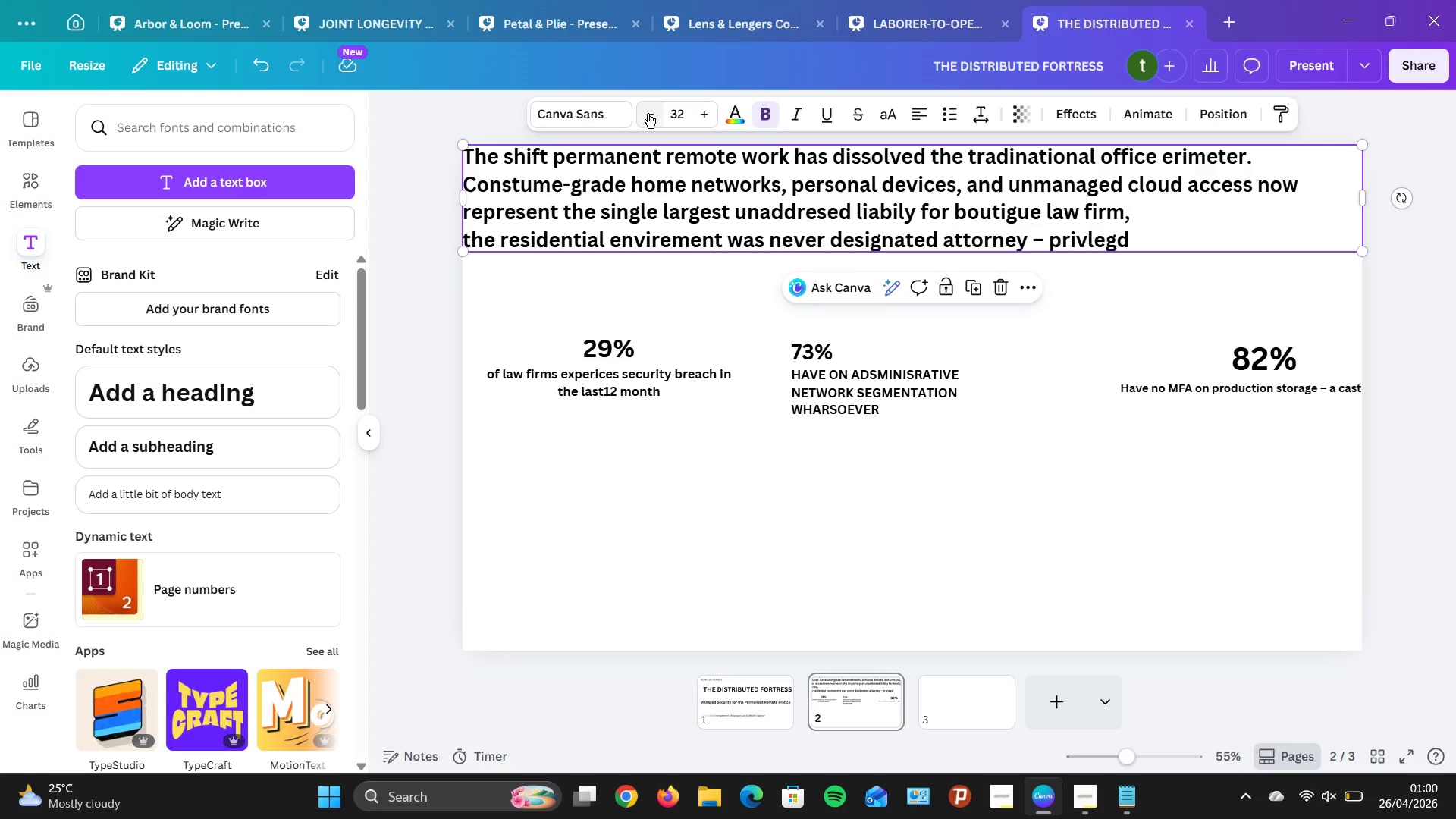 
triple_click([648, 113])
 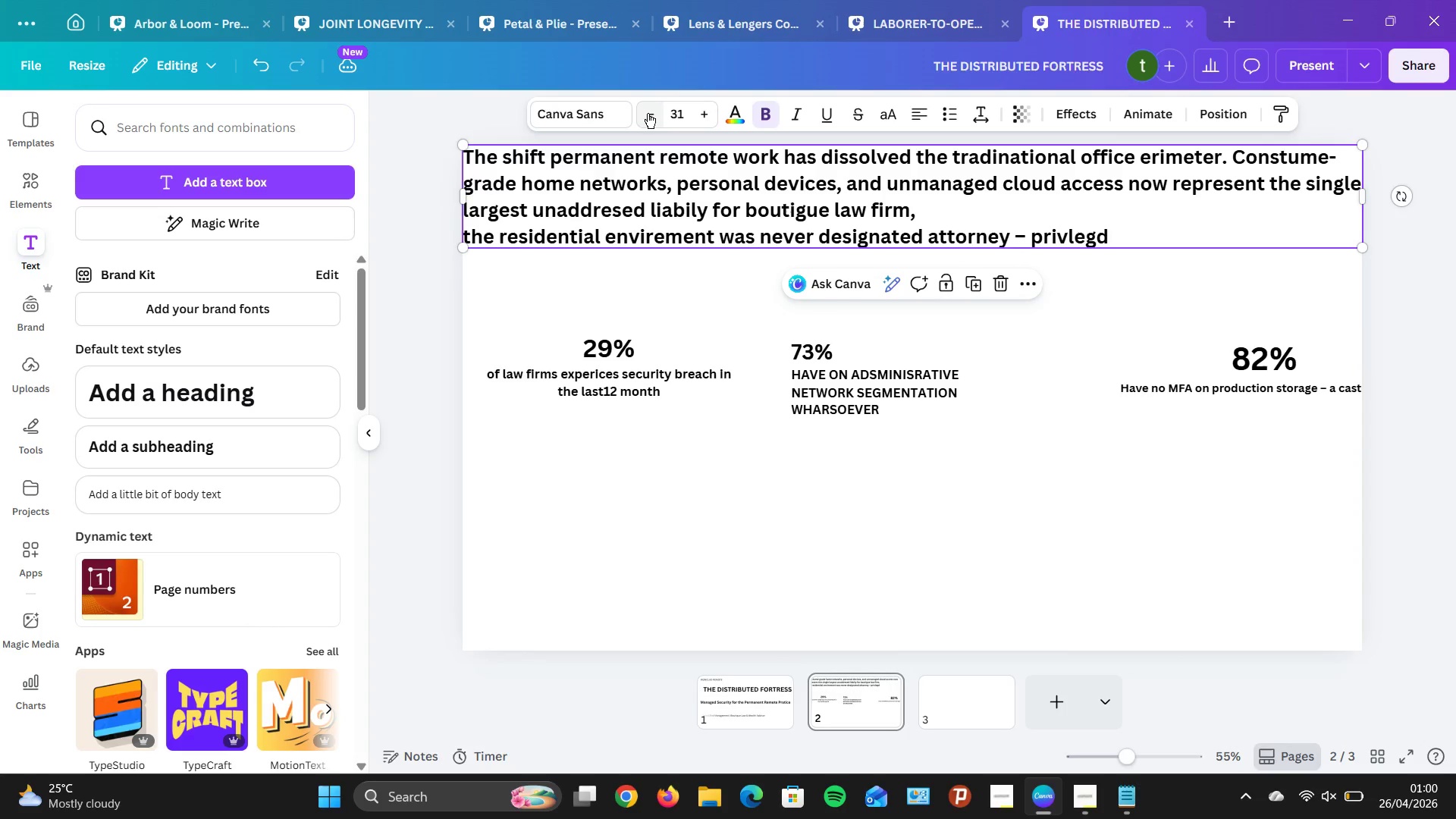 
triple_click([647, 113])
 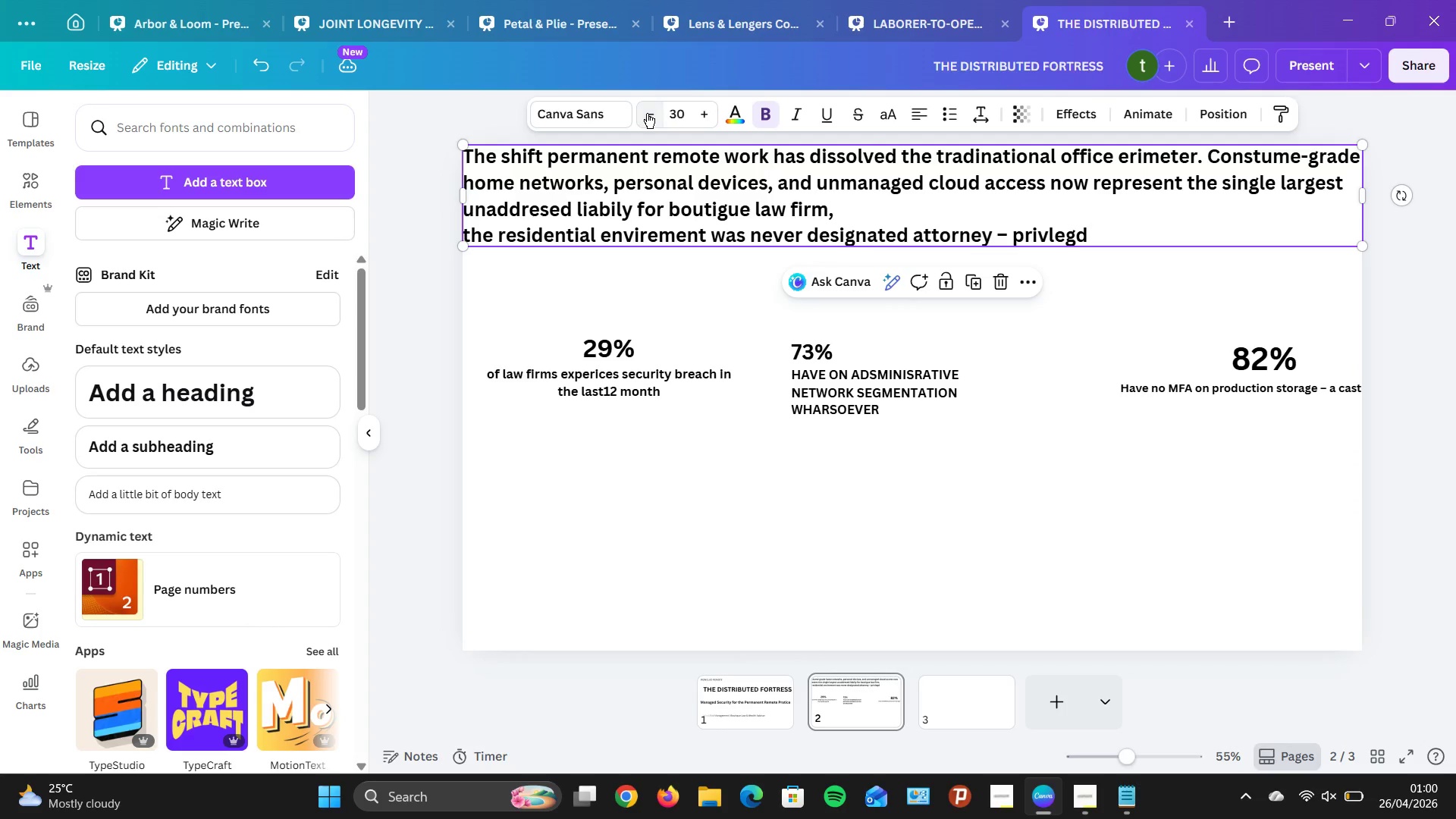 
triple_click([647, 113])
 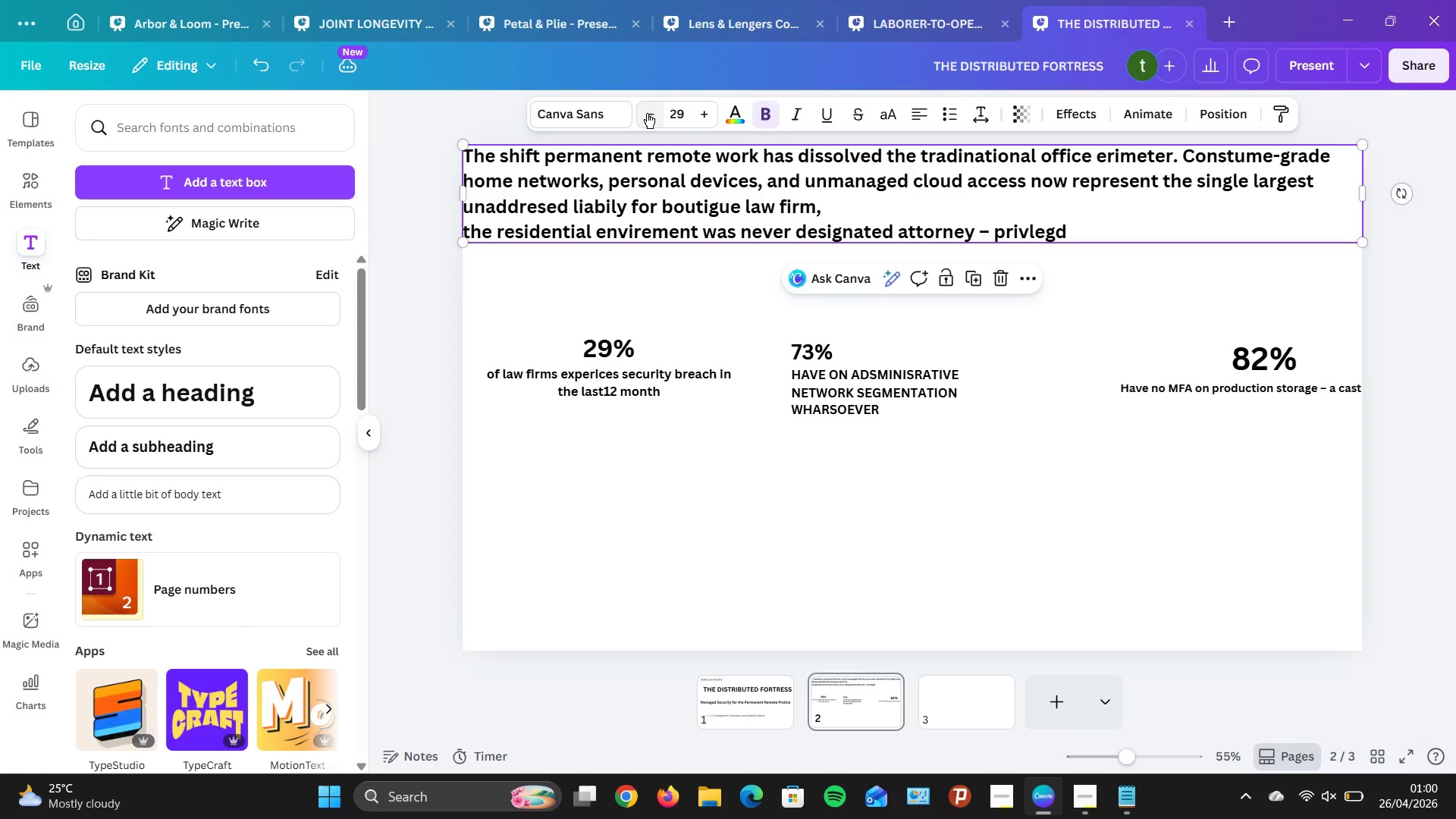 
triple_click([647, 113])
 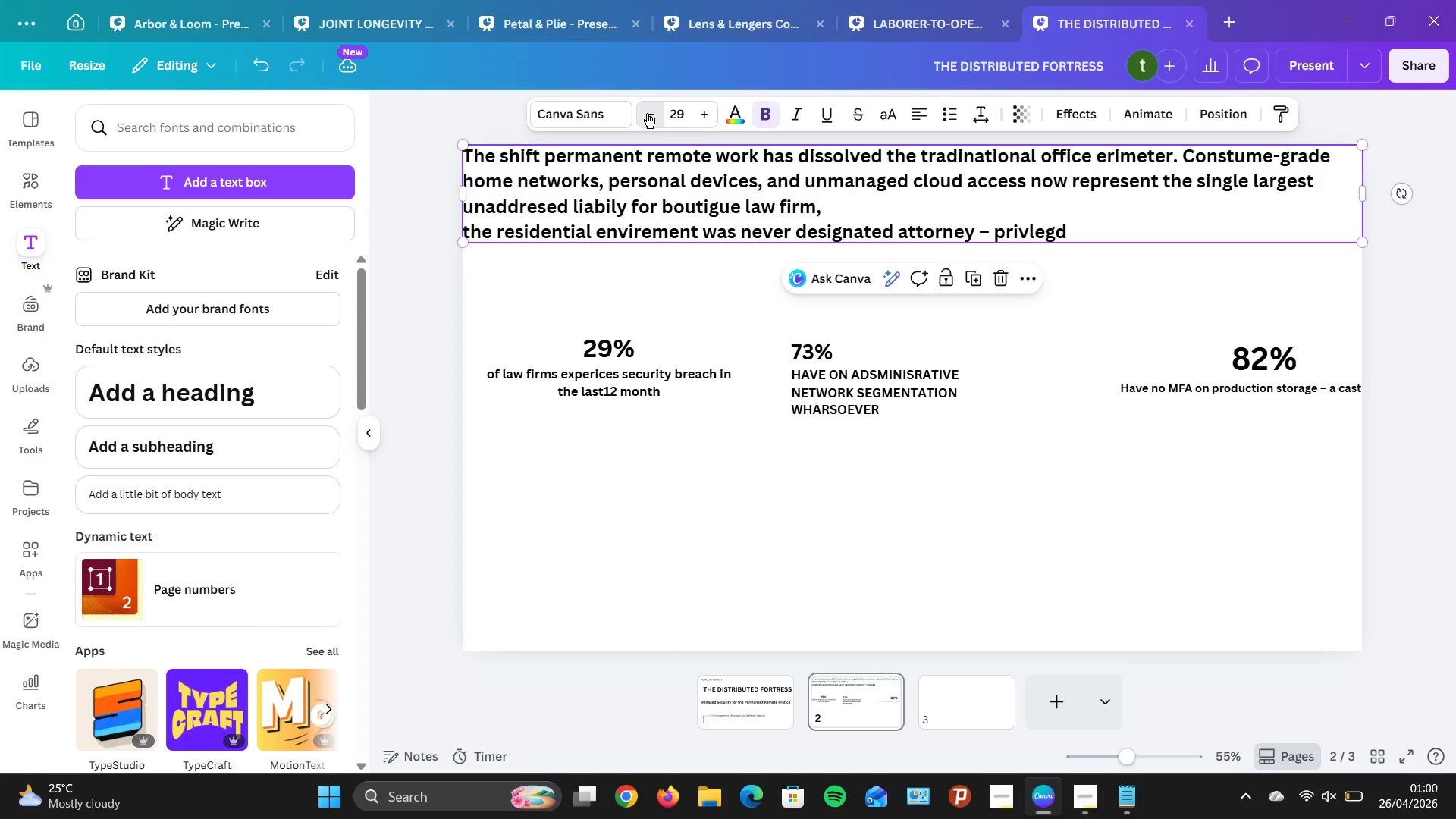 
triple_click([647, 113])
 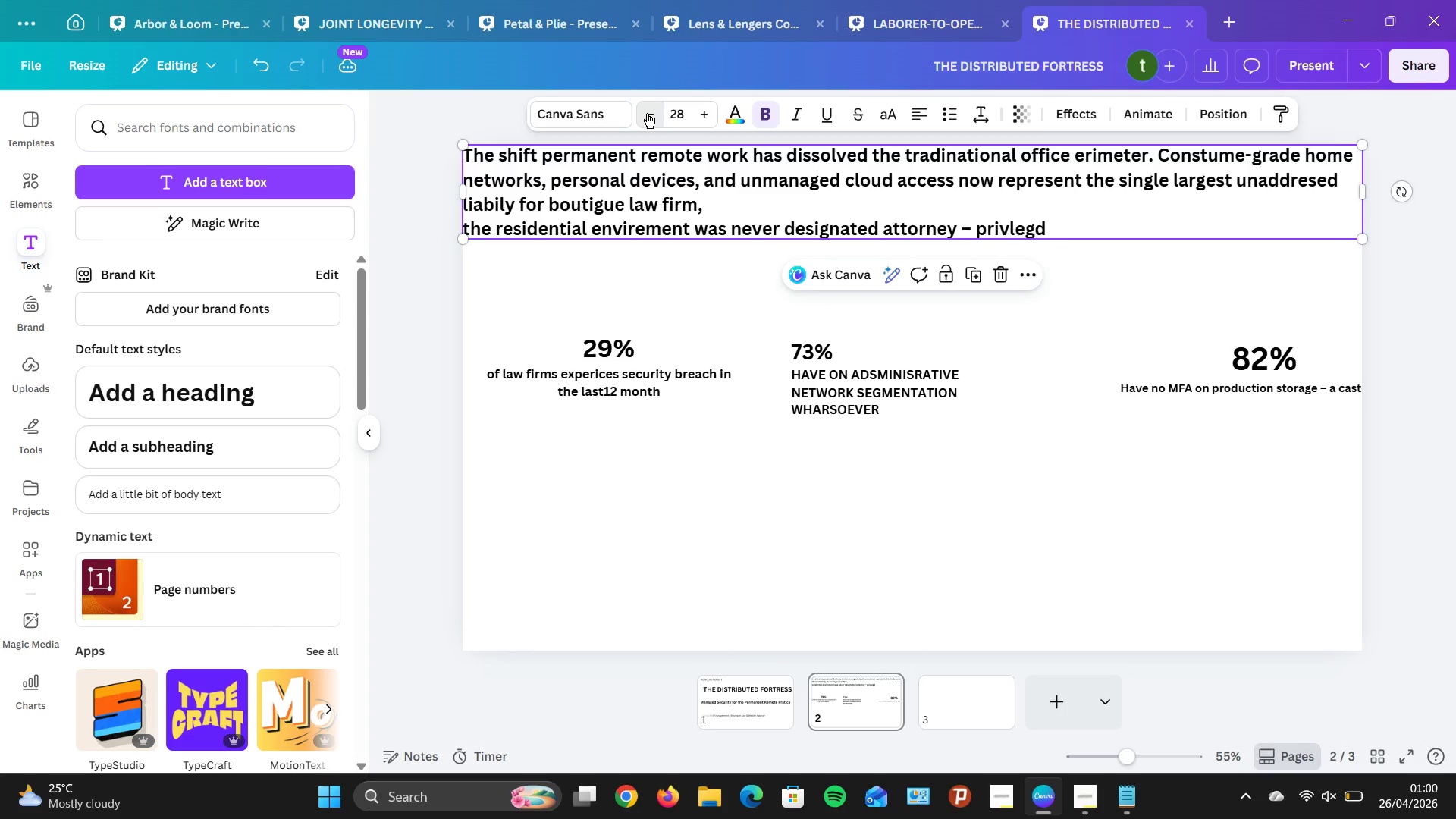 
triple_click([647, 113])
 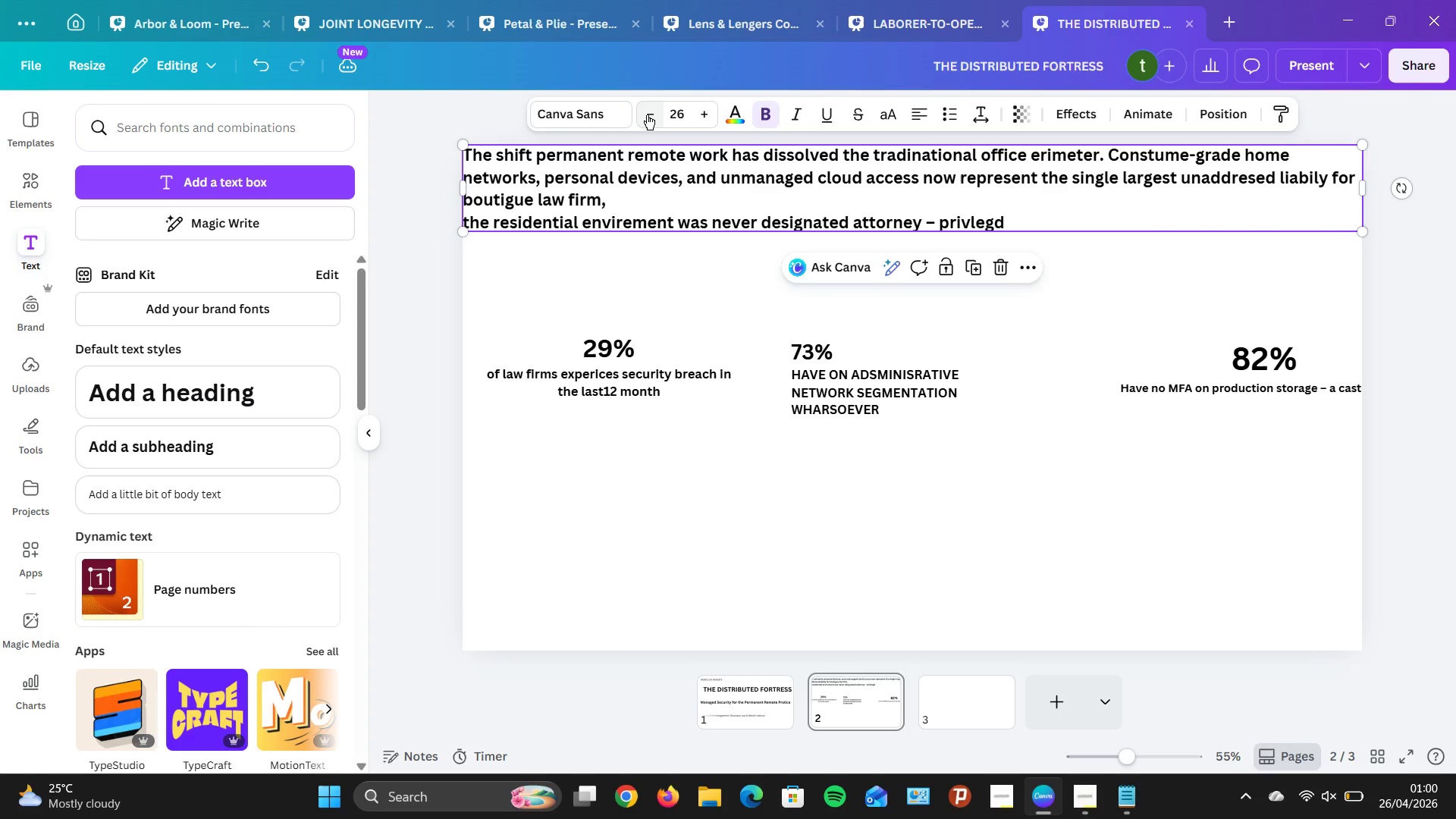 
left_click_drag(start_coordinate=[648, 115], to_coordinate=[654, 111])
 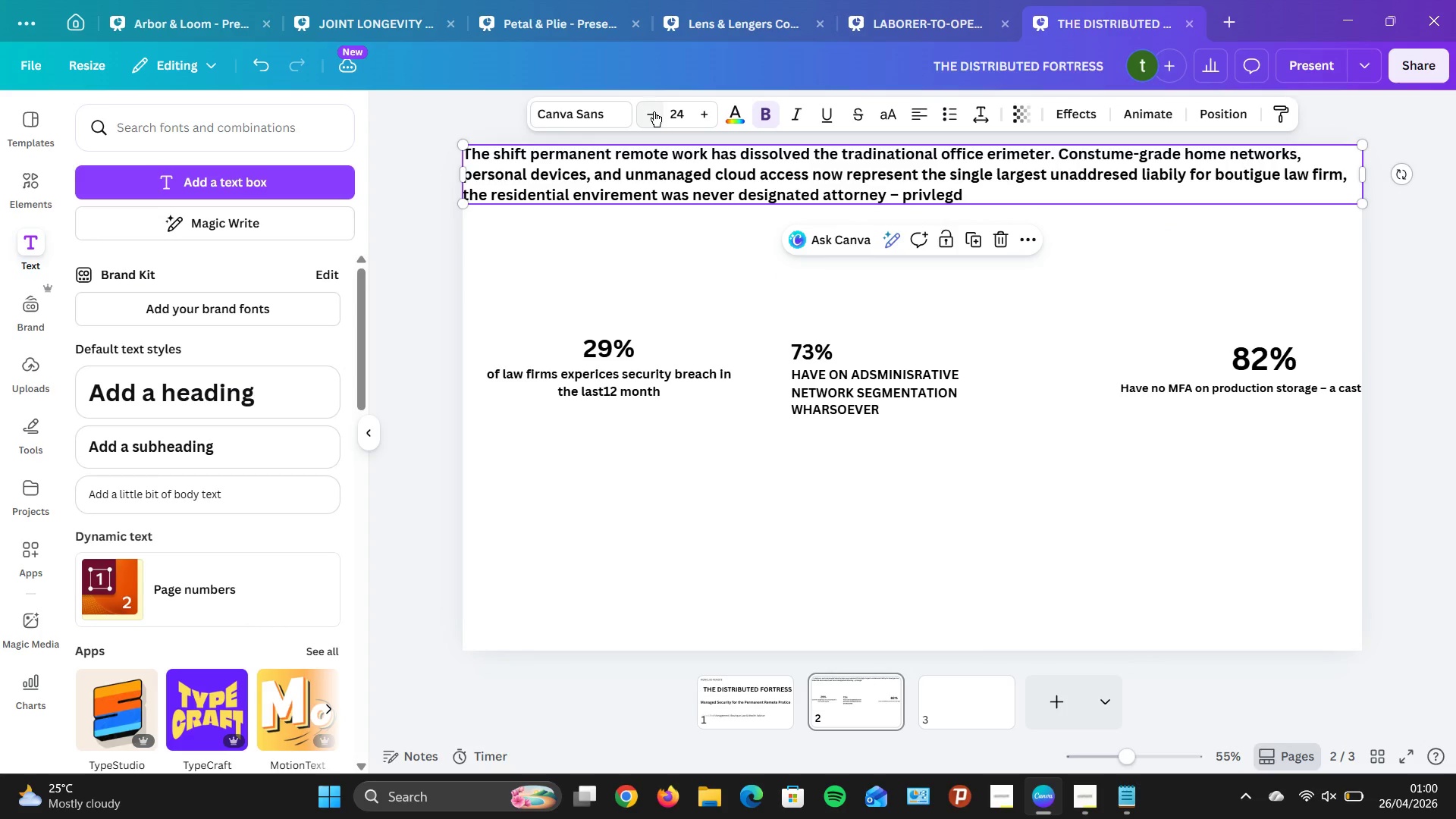 
left_click([654, 105])
 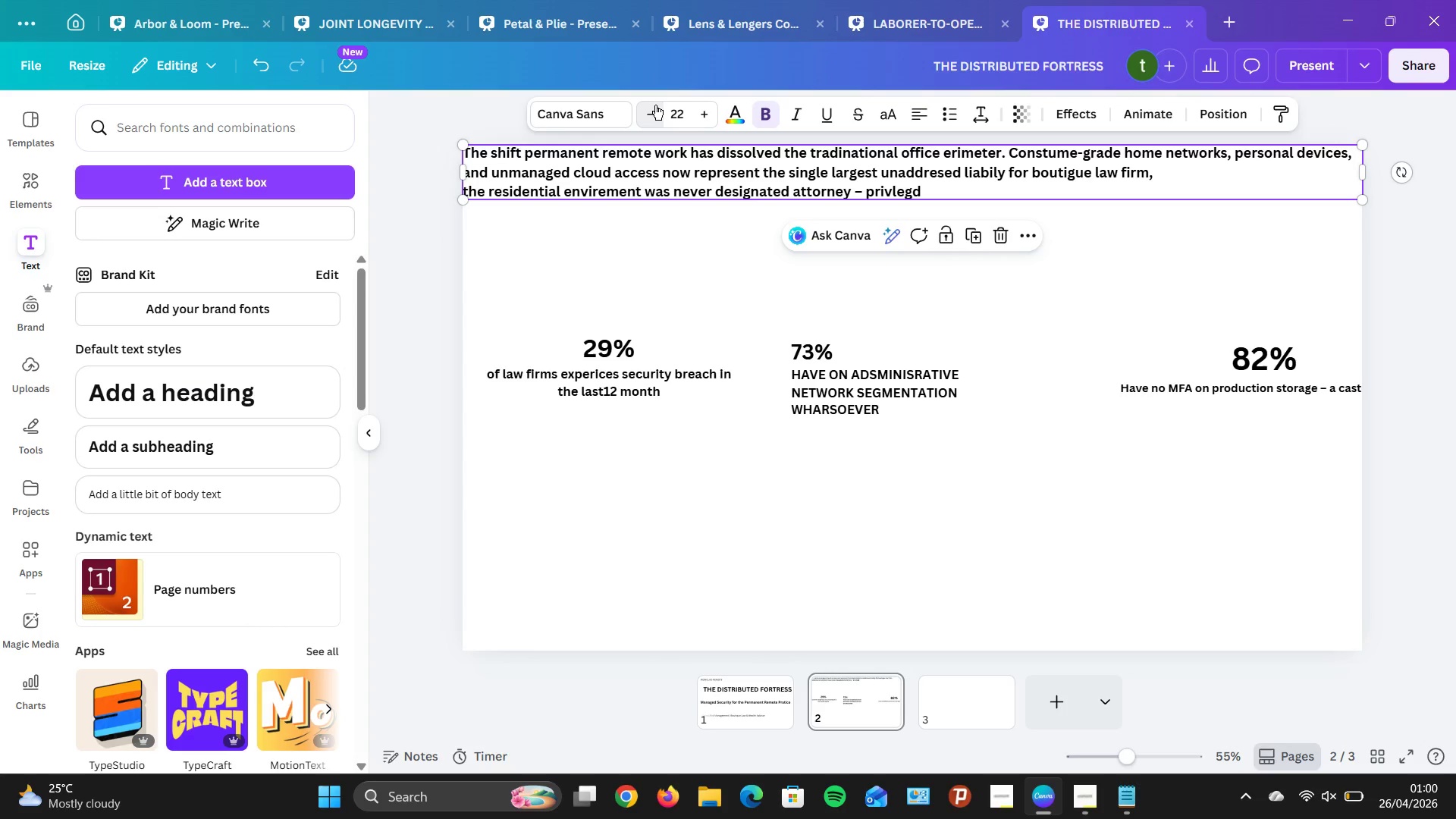 
triple_click([654, 105])
 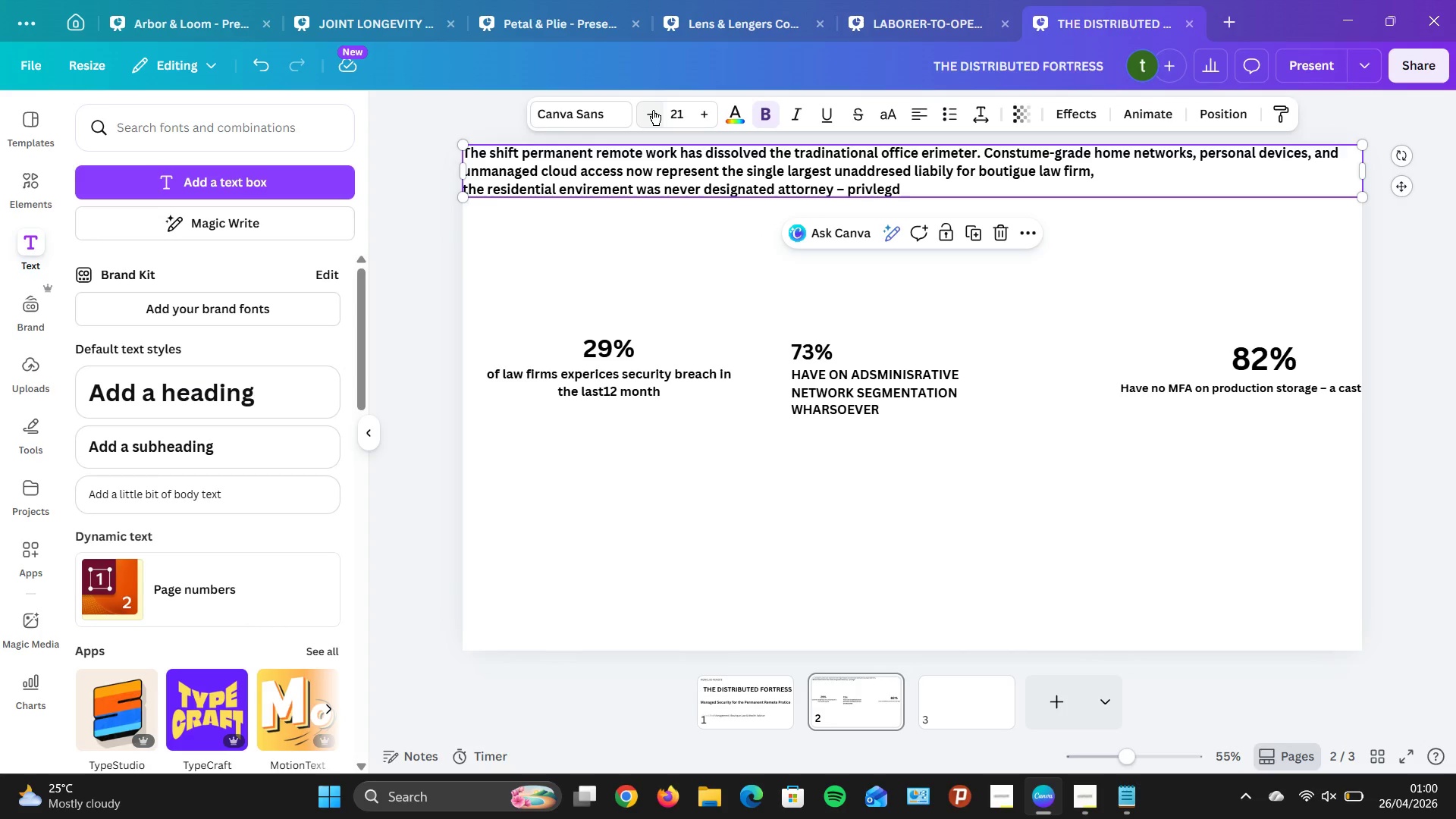 
left_click([653, 110])
 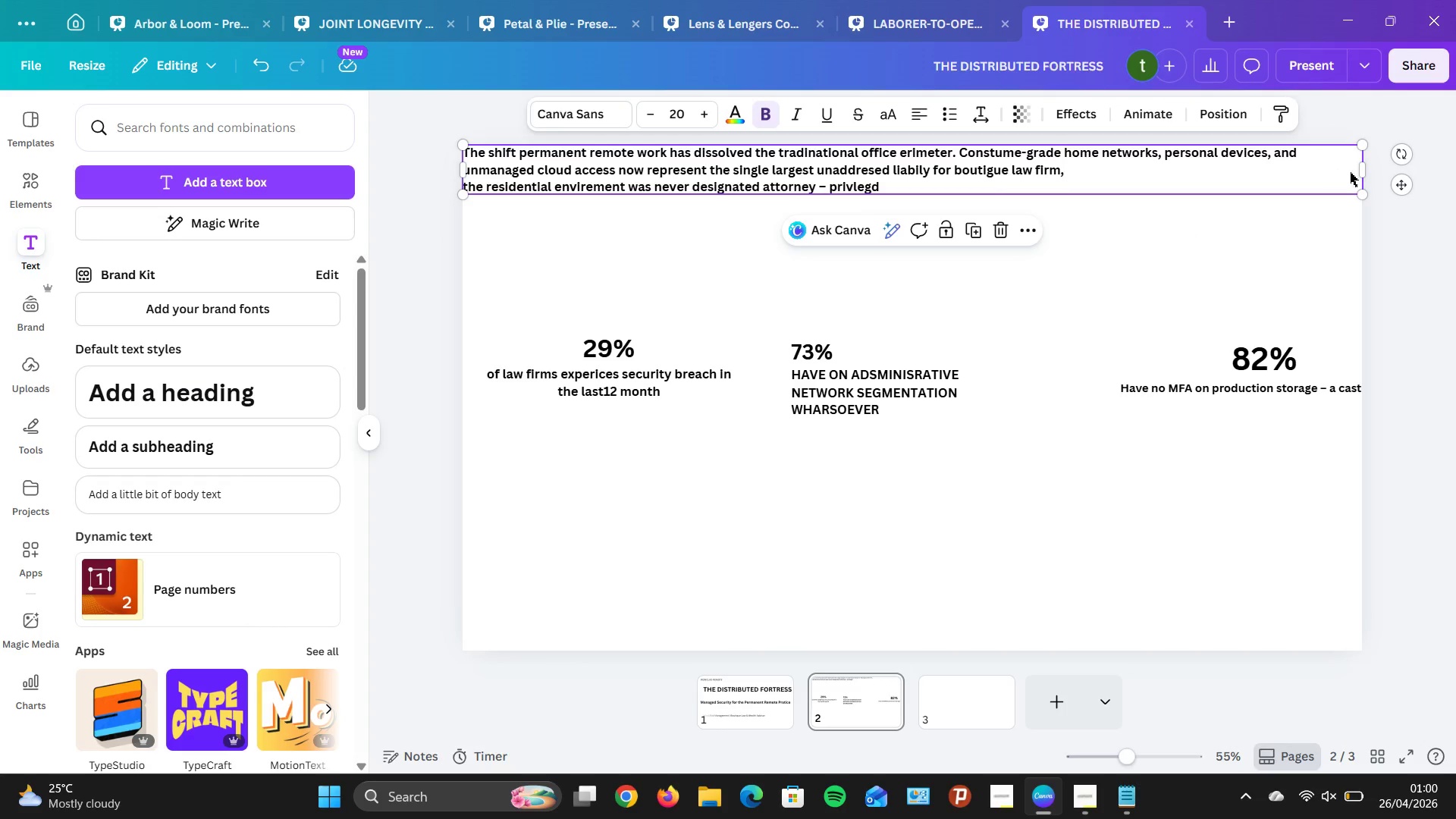 
left_click_drag(start_coordinate=[1367, 168], to_coordinate=[852, 396])
 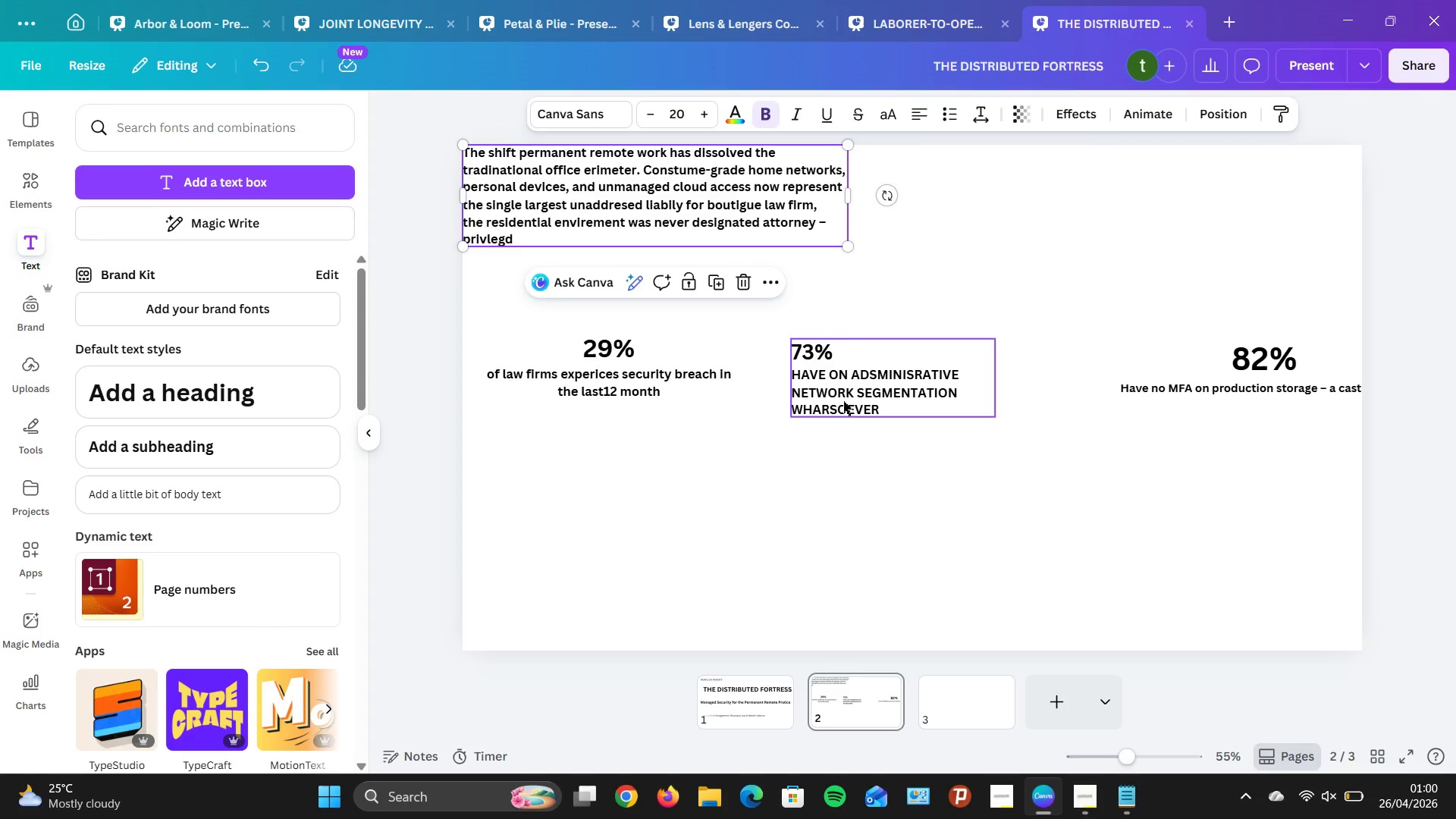 
wait(5.59)
 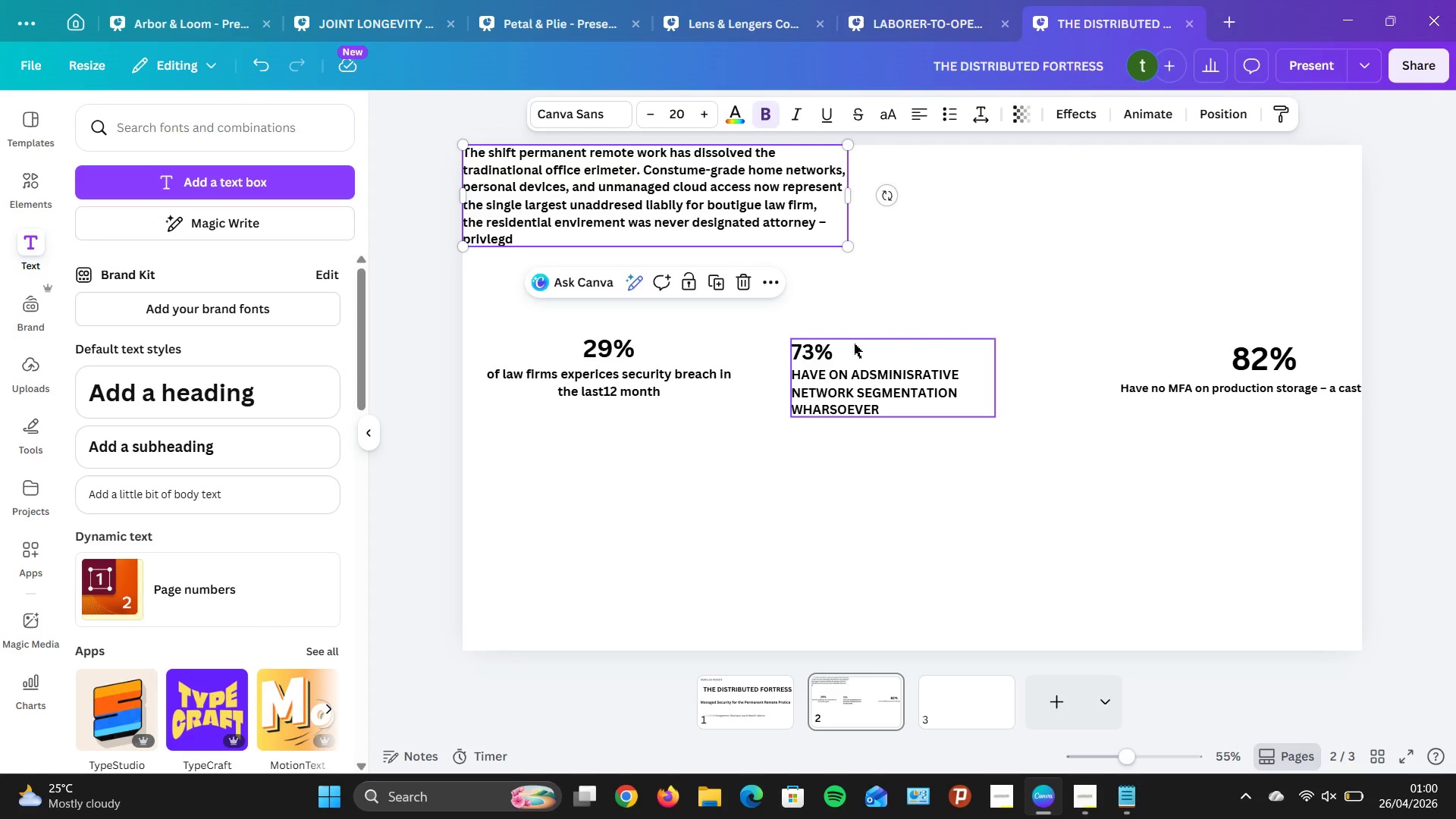 
left_click_drag(start_coordinate=[780, 207], to_coordinate=[813, 268])
 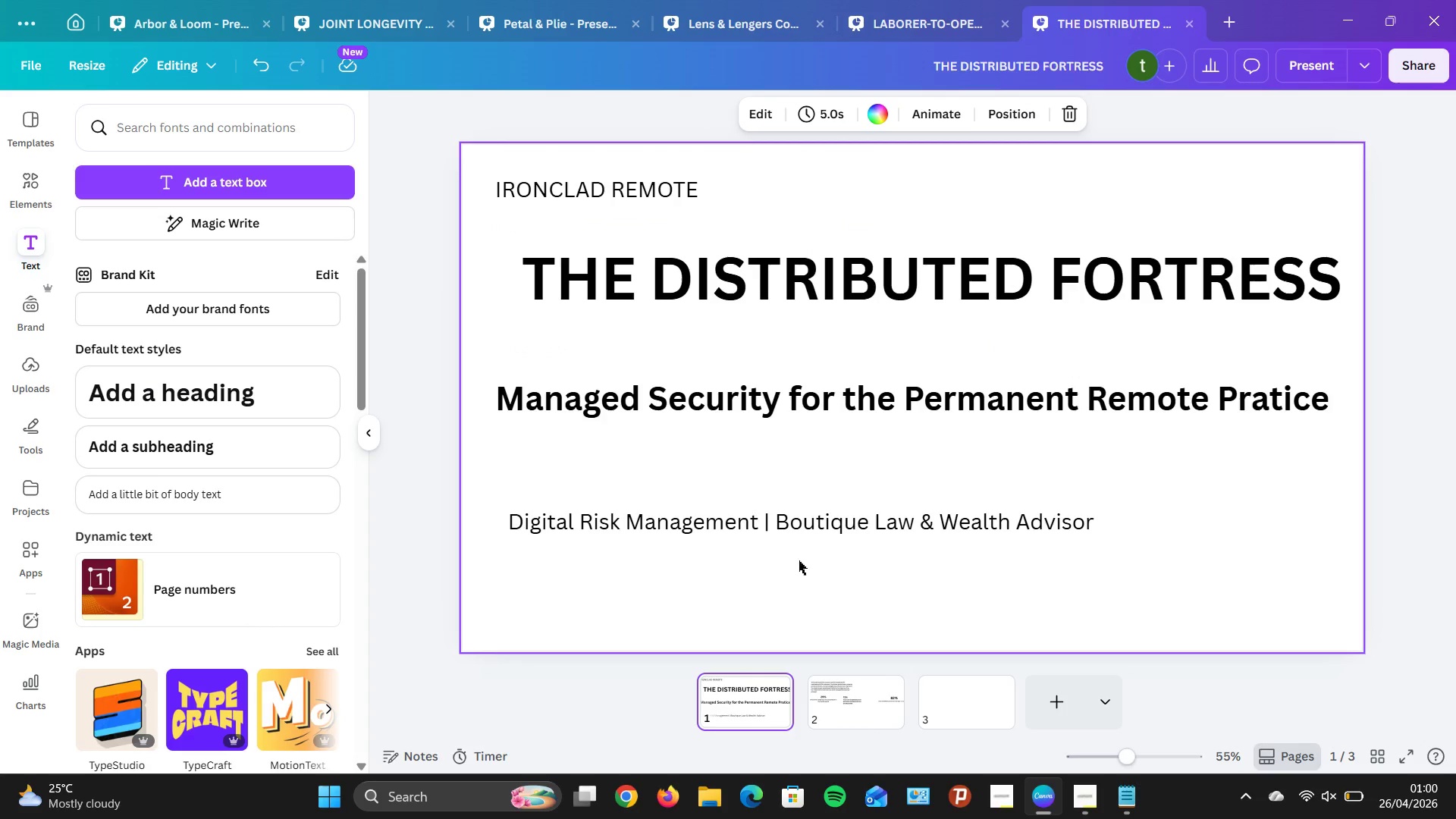 
wait(8.64)
 